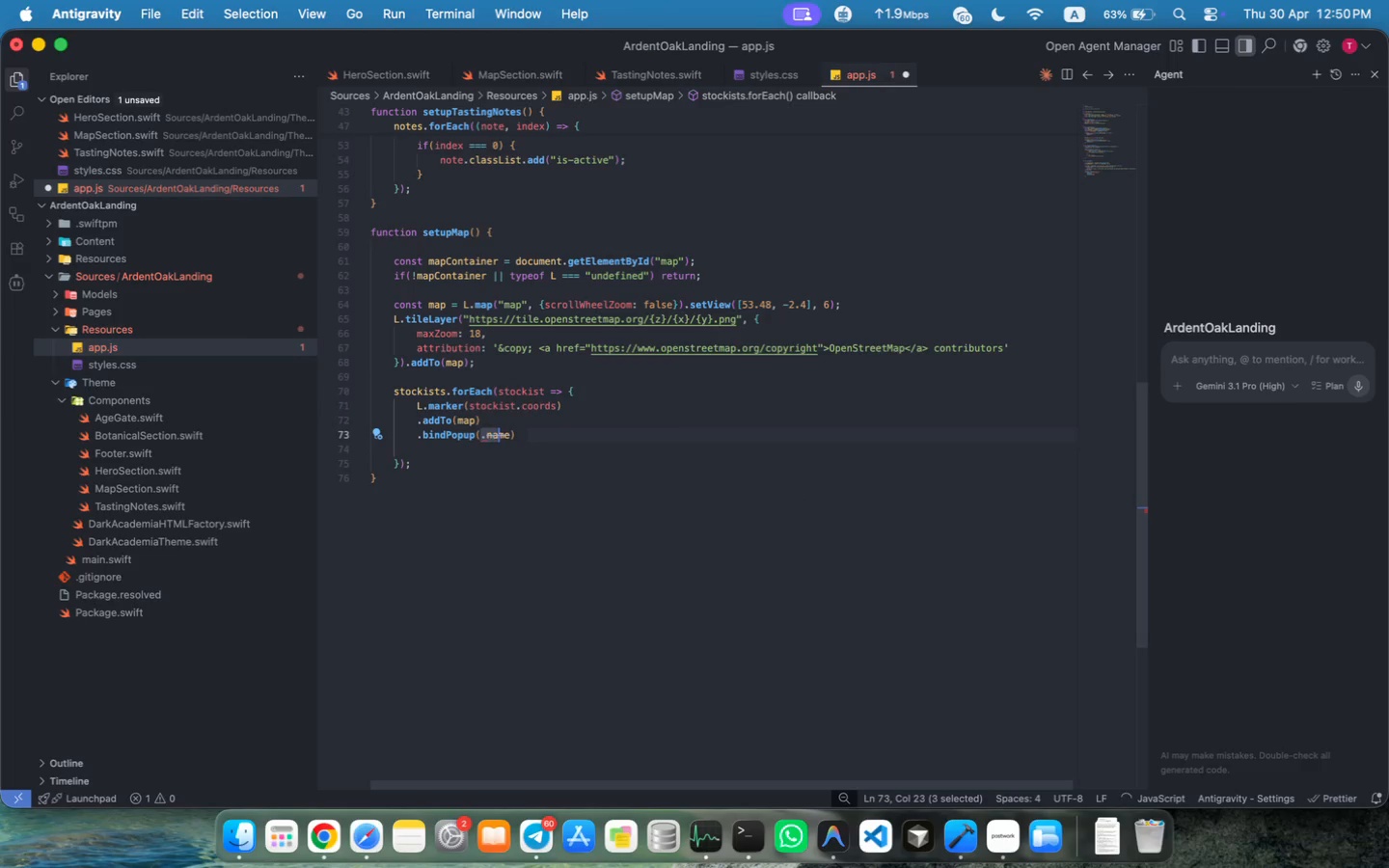 
key(Shift+ArrowRight)
 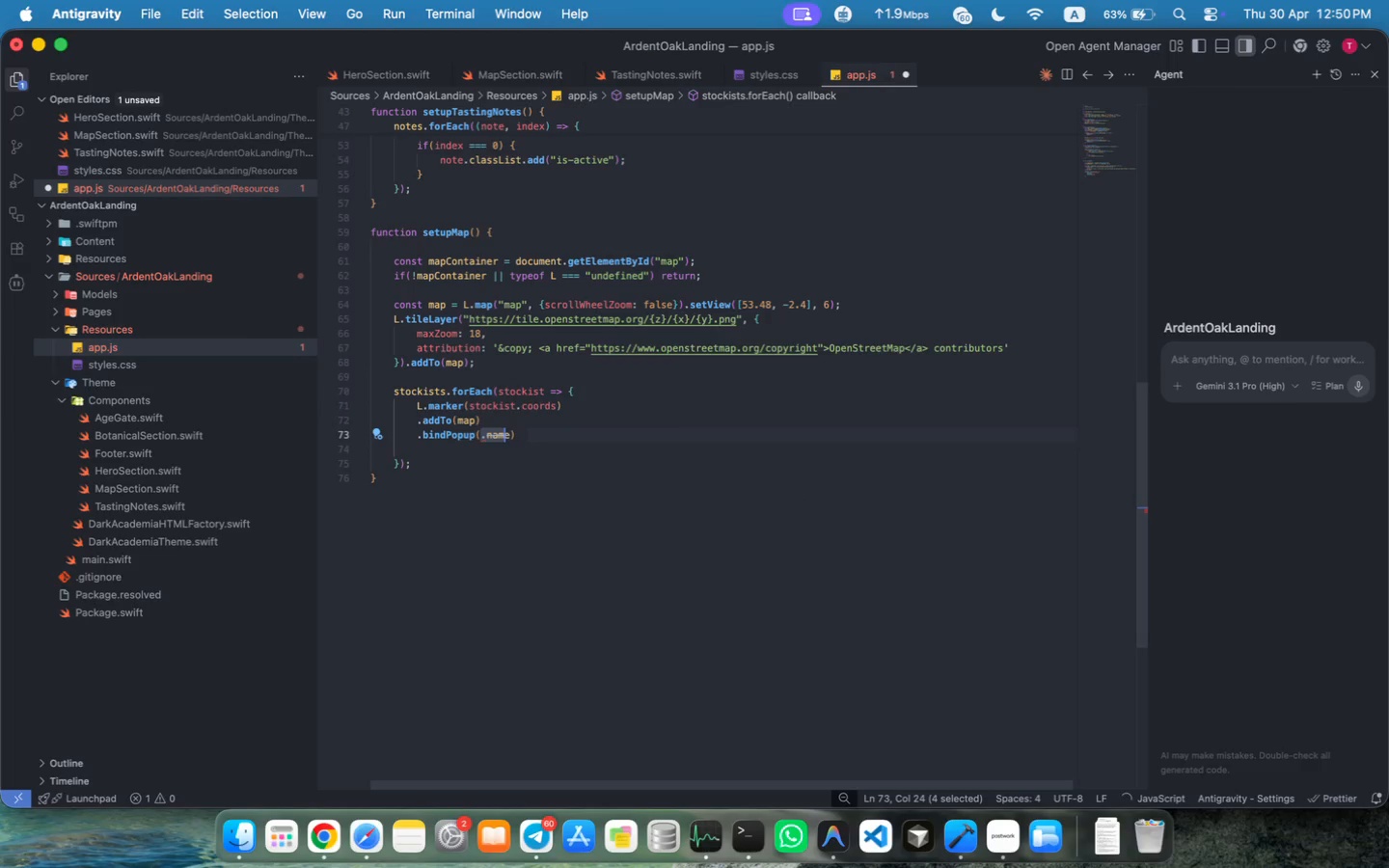 
key(Shift+ArrowRight)
 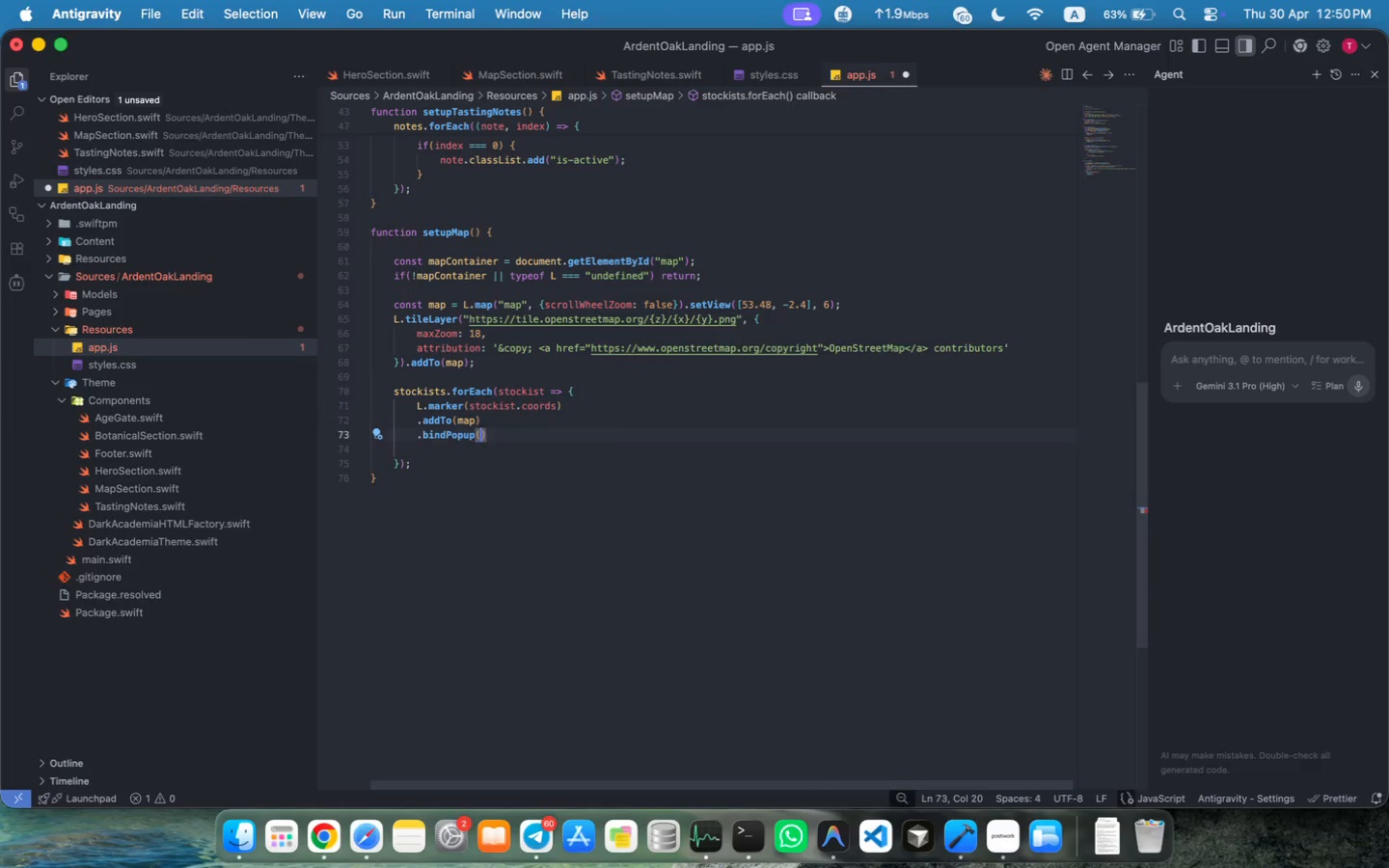 
key(Backspace)
type(`<strong>)
key(Tab)
 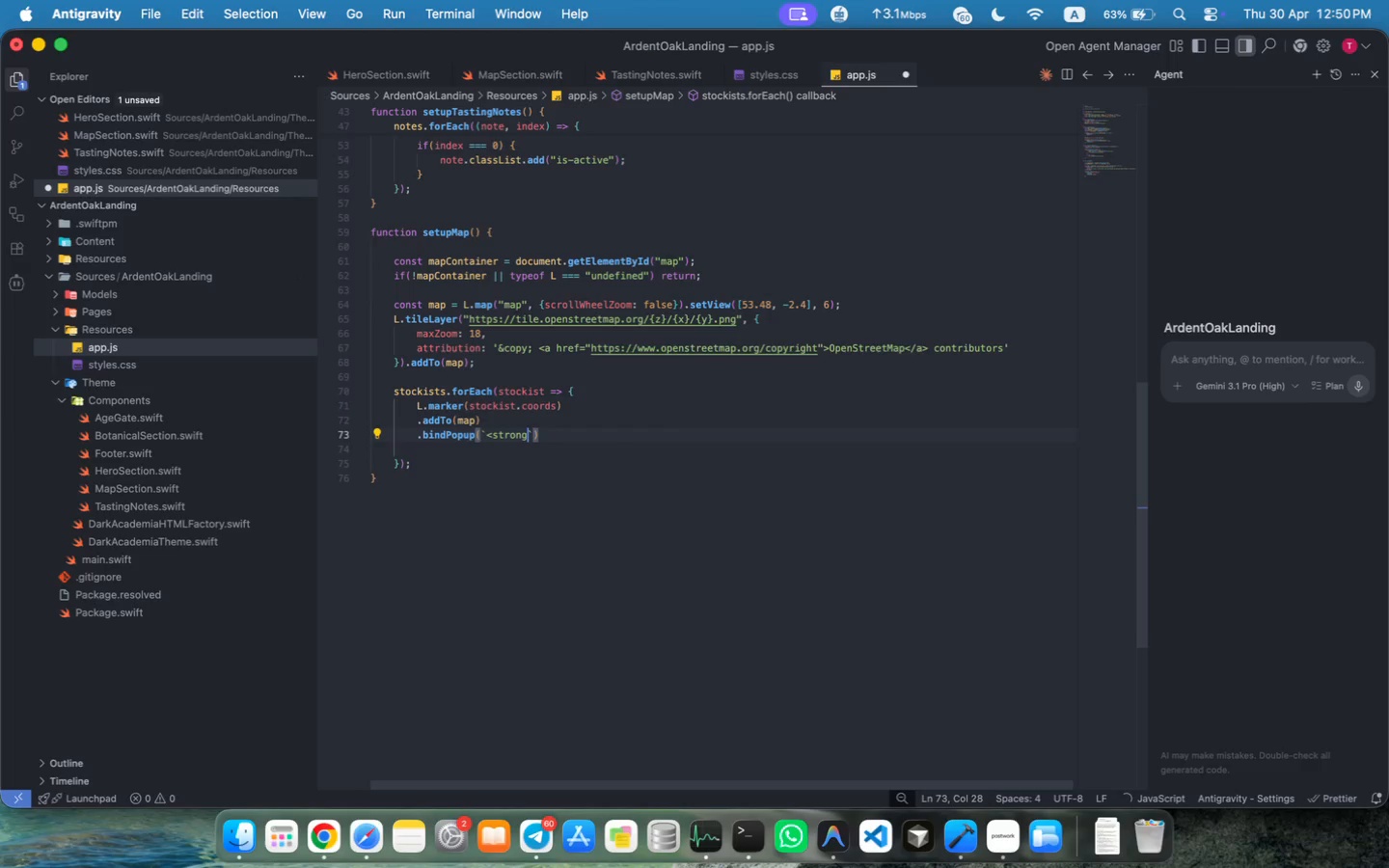 
key(Tab)
 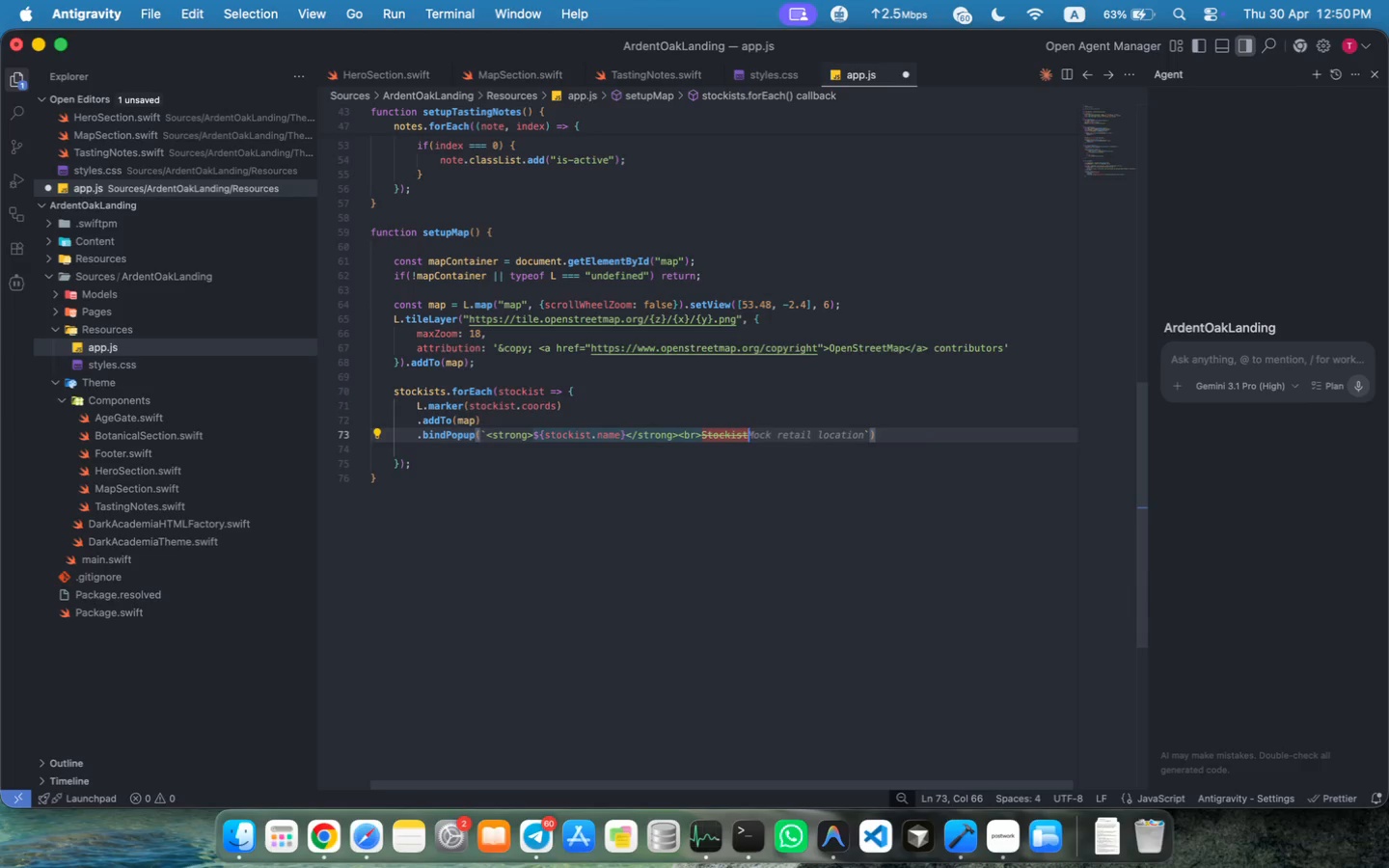 
wait(8.79)
 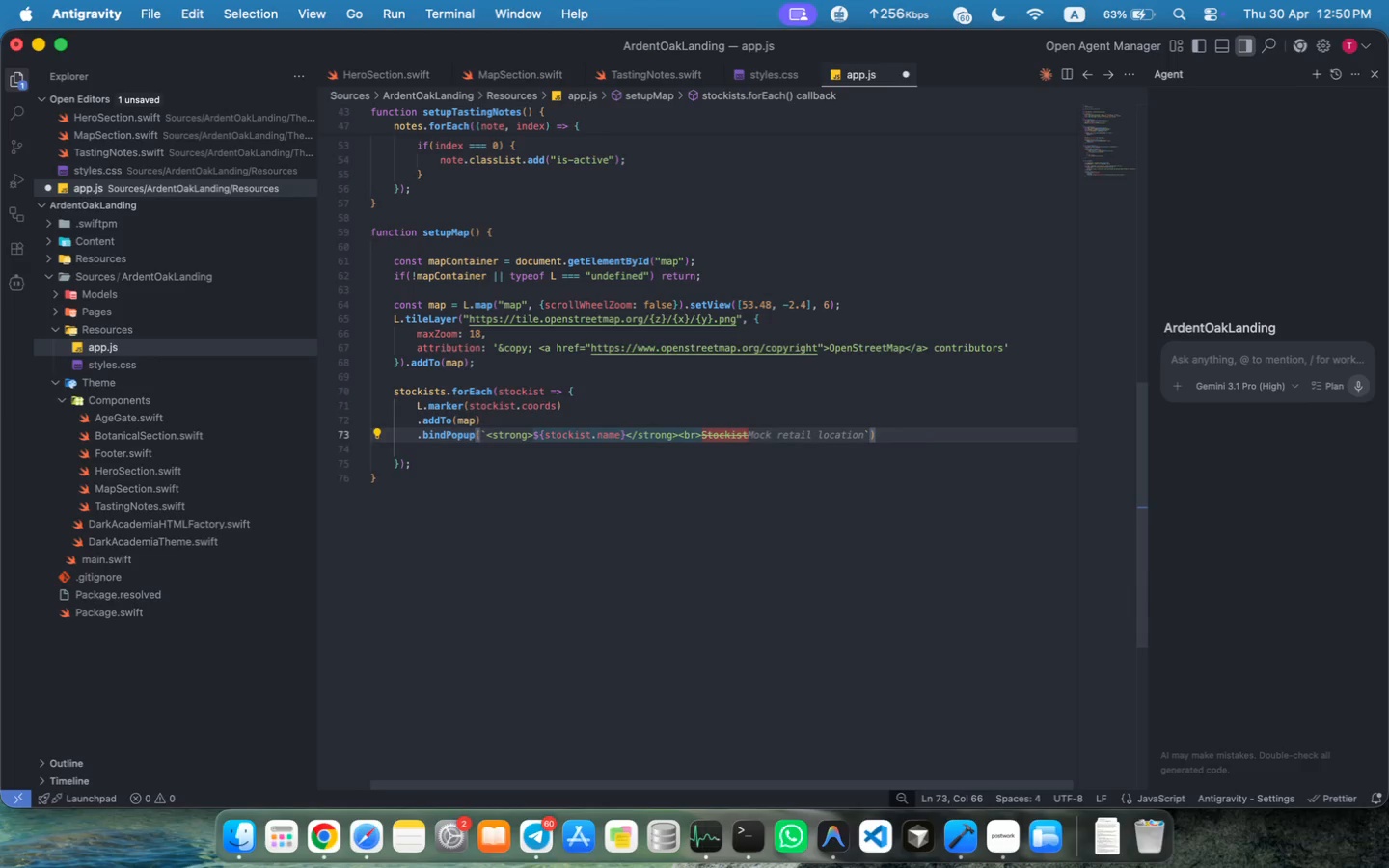 
key(Shift+4)
 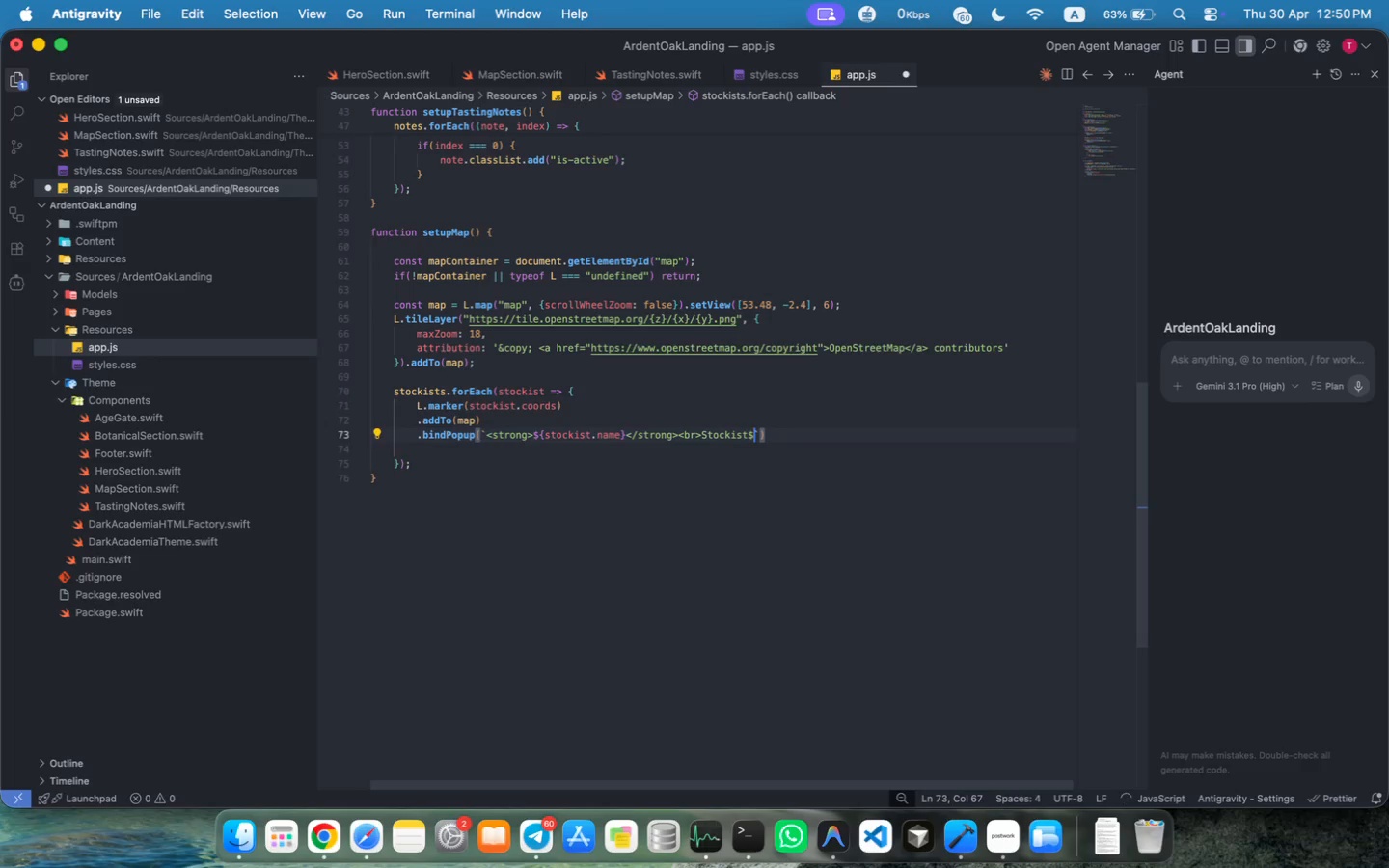 
key(Shift+BracketLeft)
 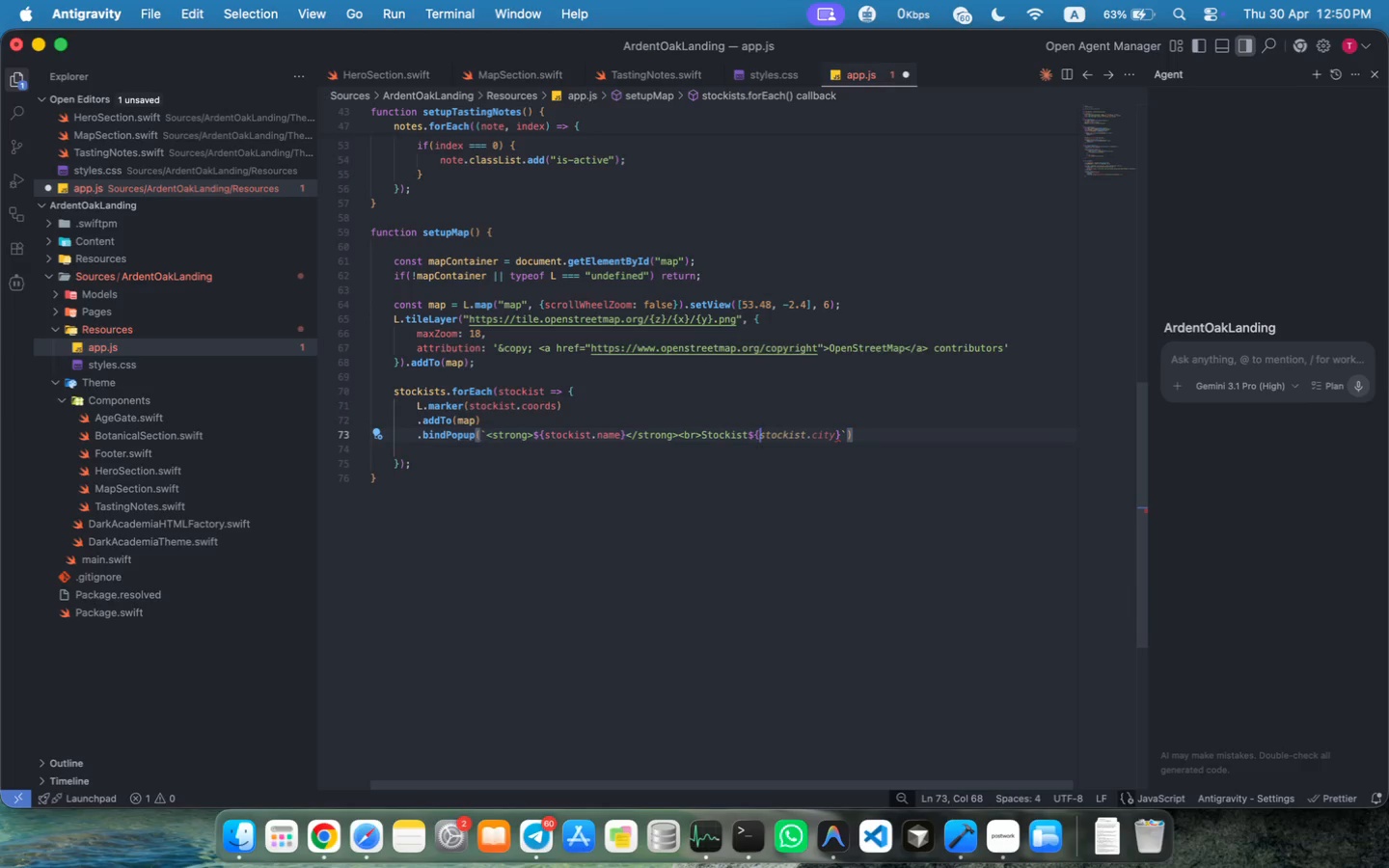 
key(Tab)
 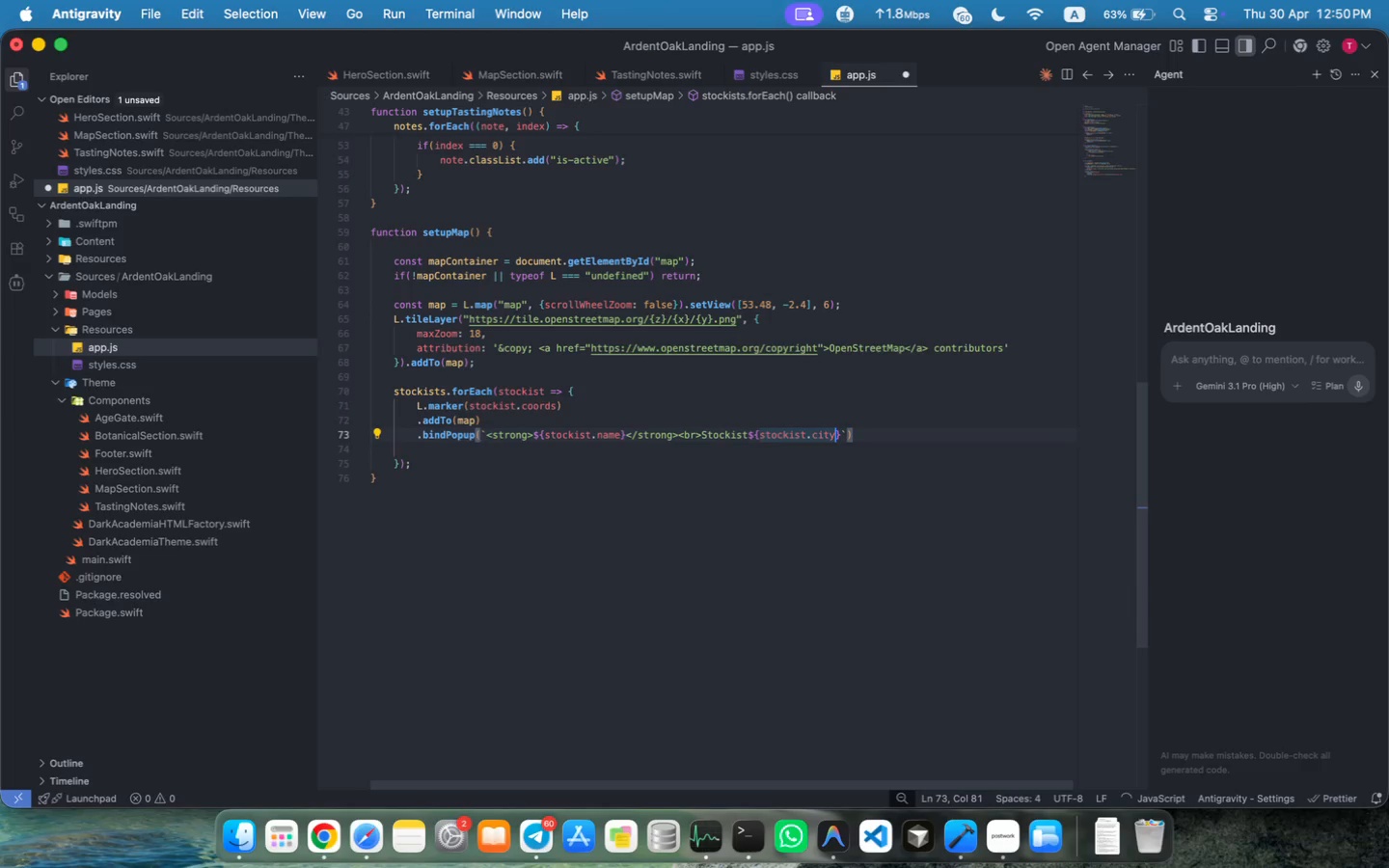 
key(ArrowLeft)
 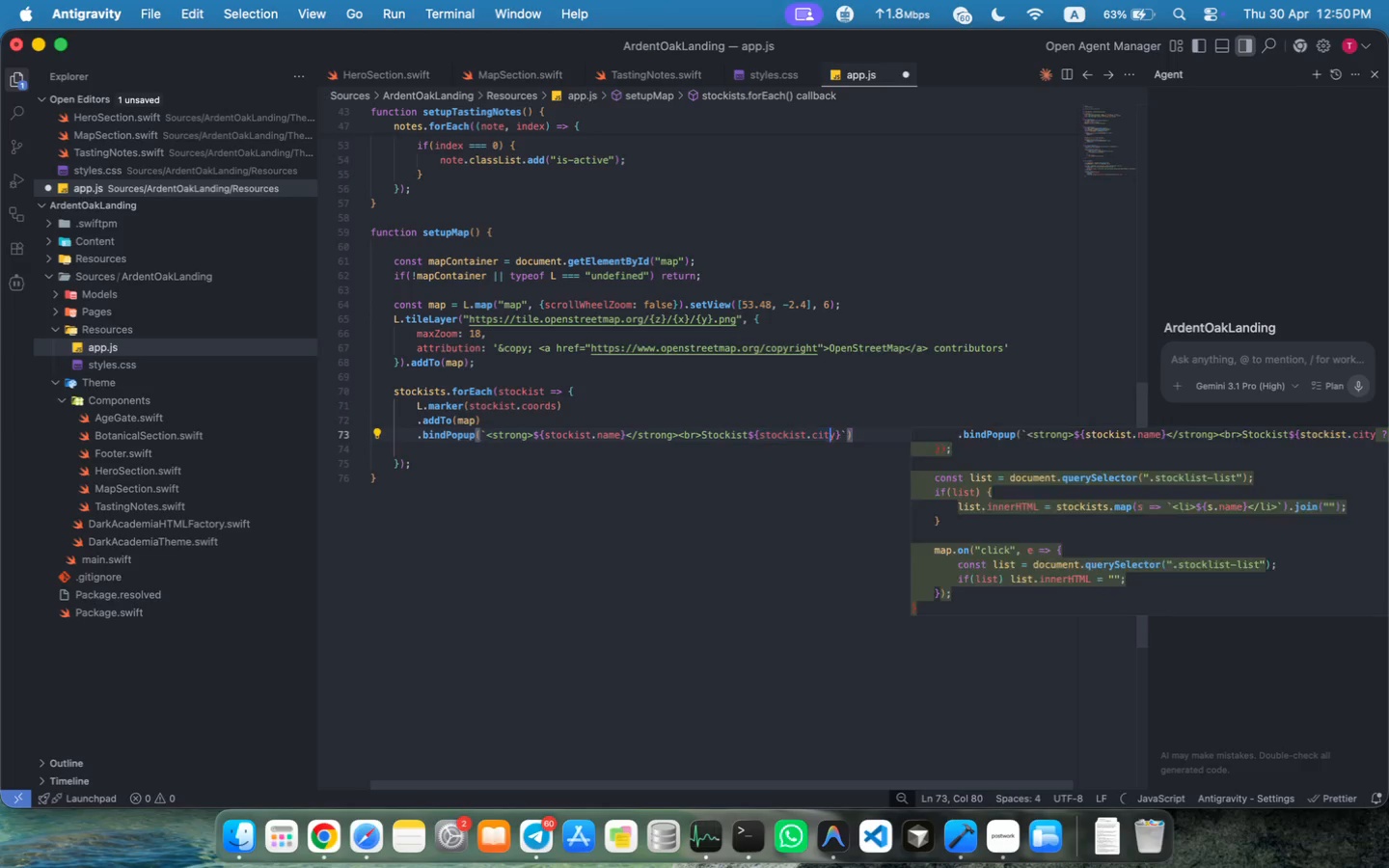 
key(ArrowLeft)
 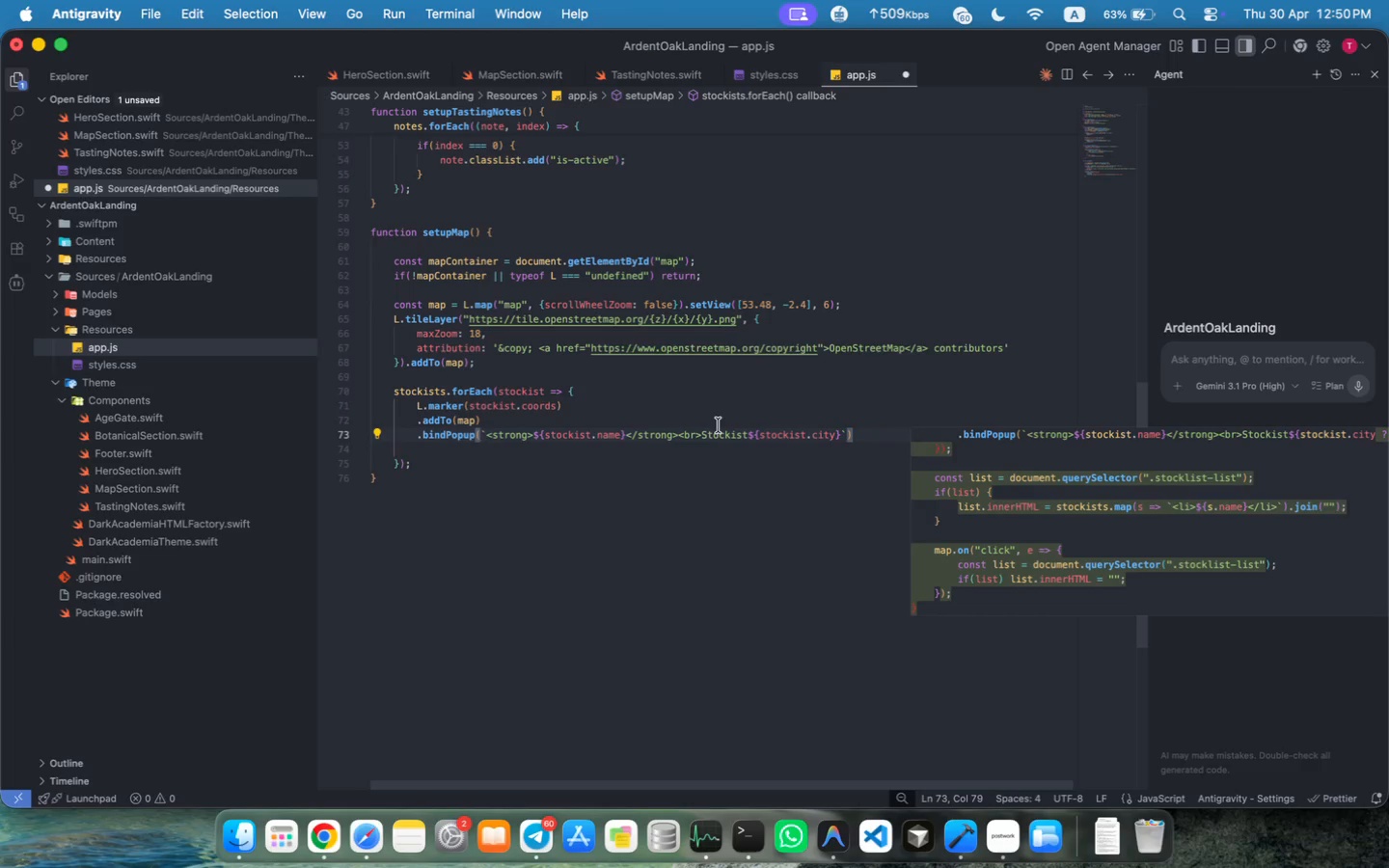 
double_click([721, 432])
 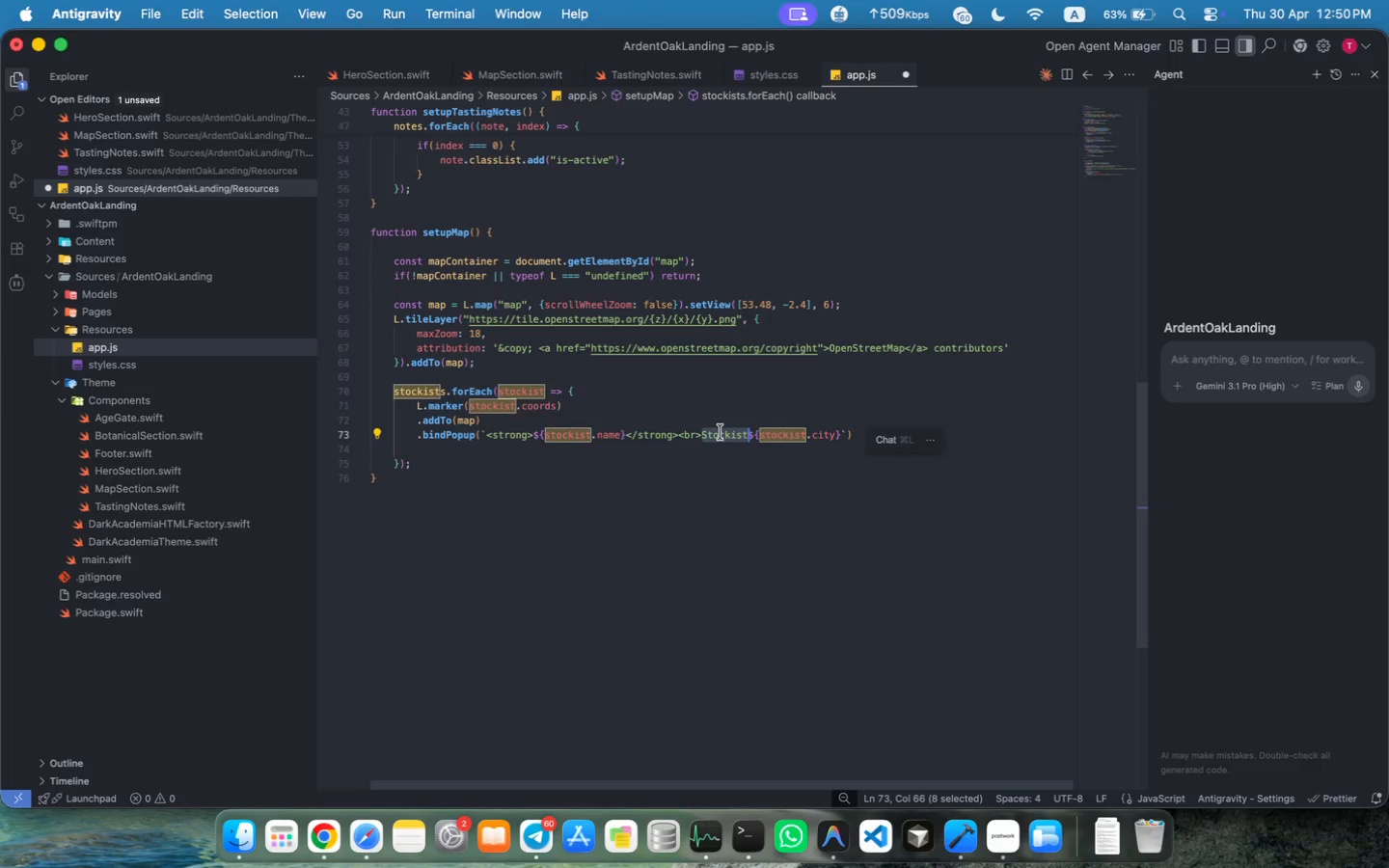 
key(Backspace)
 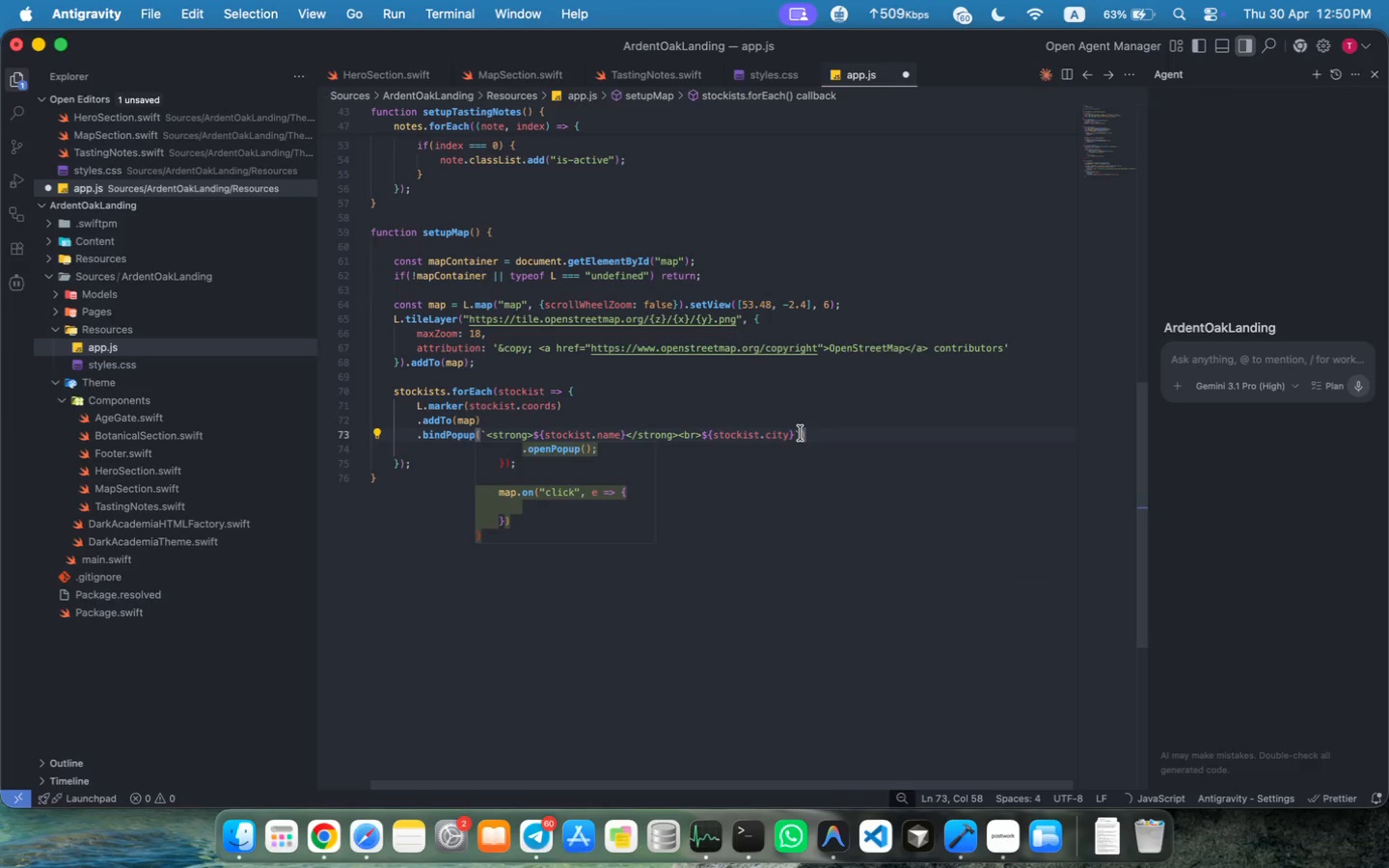 
left_click([797, 434])
 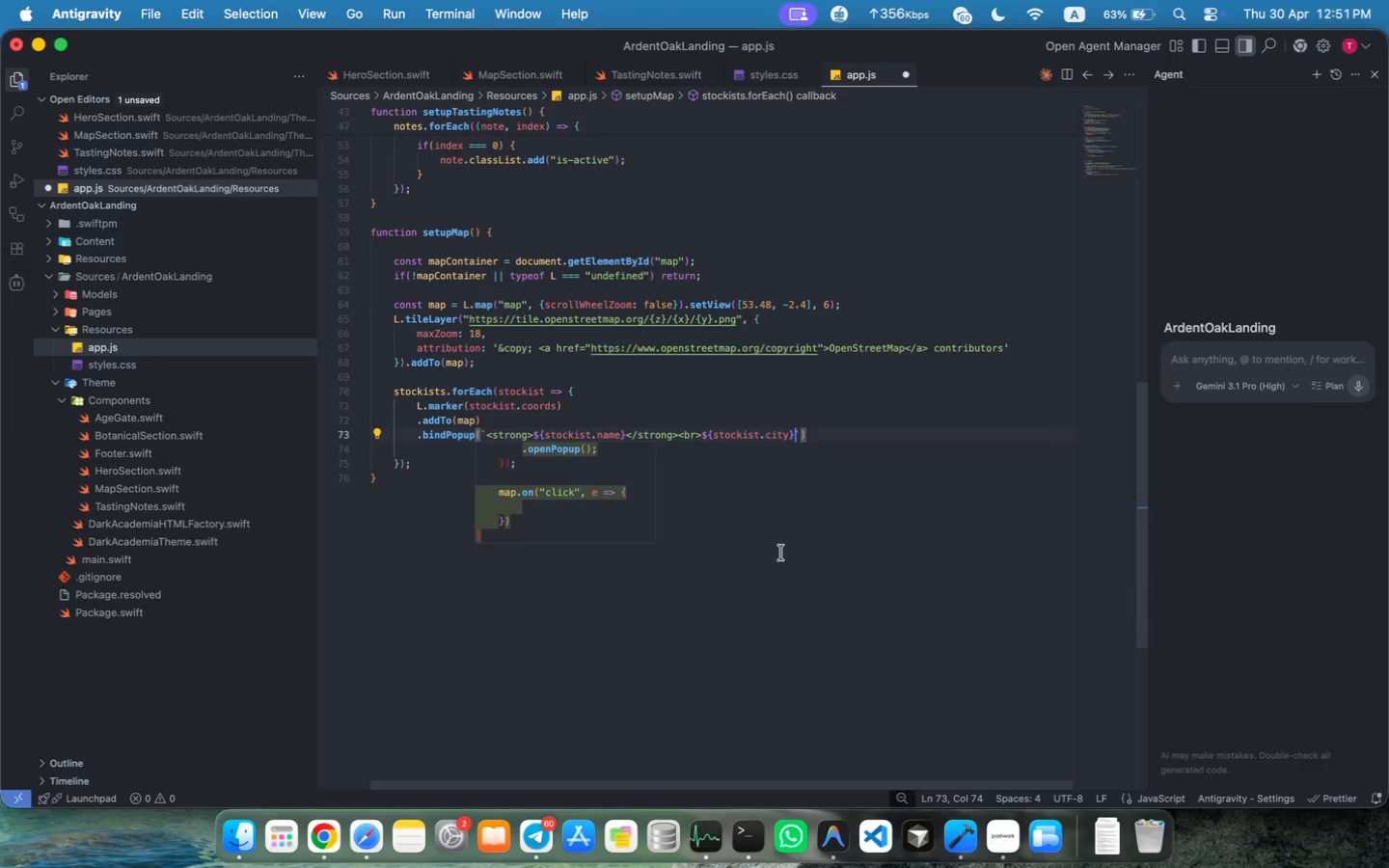 
left_click([435, 453])
 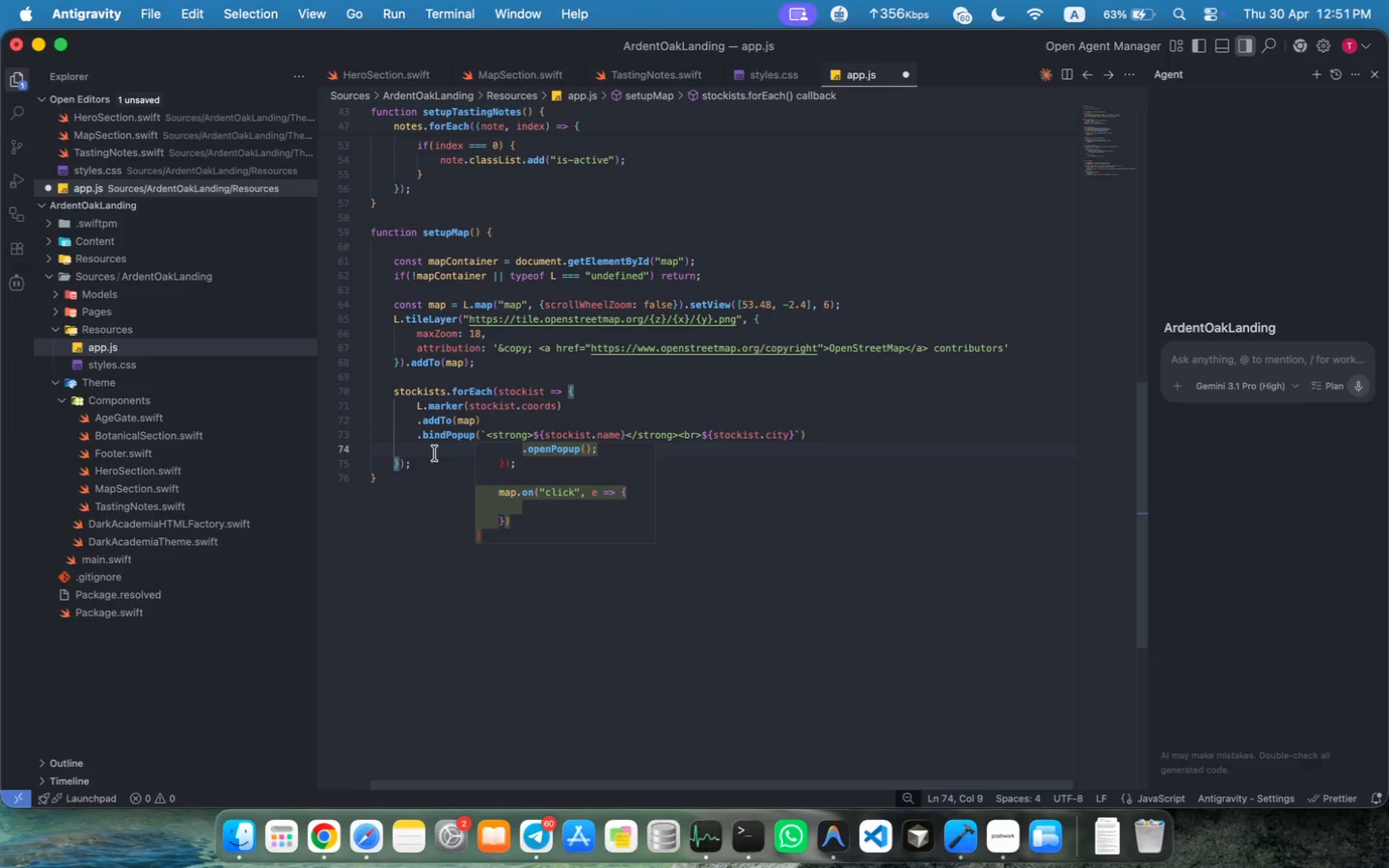 
key(Backspace)
 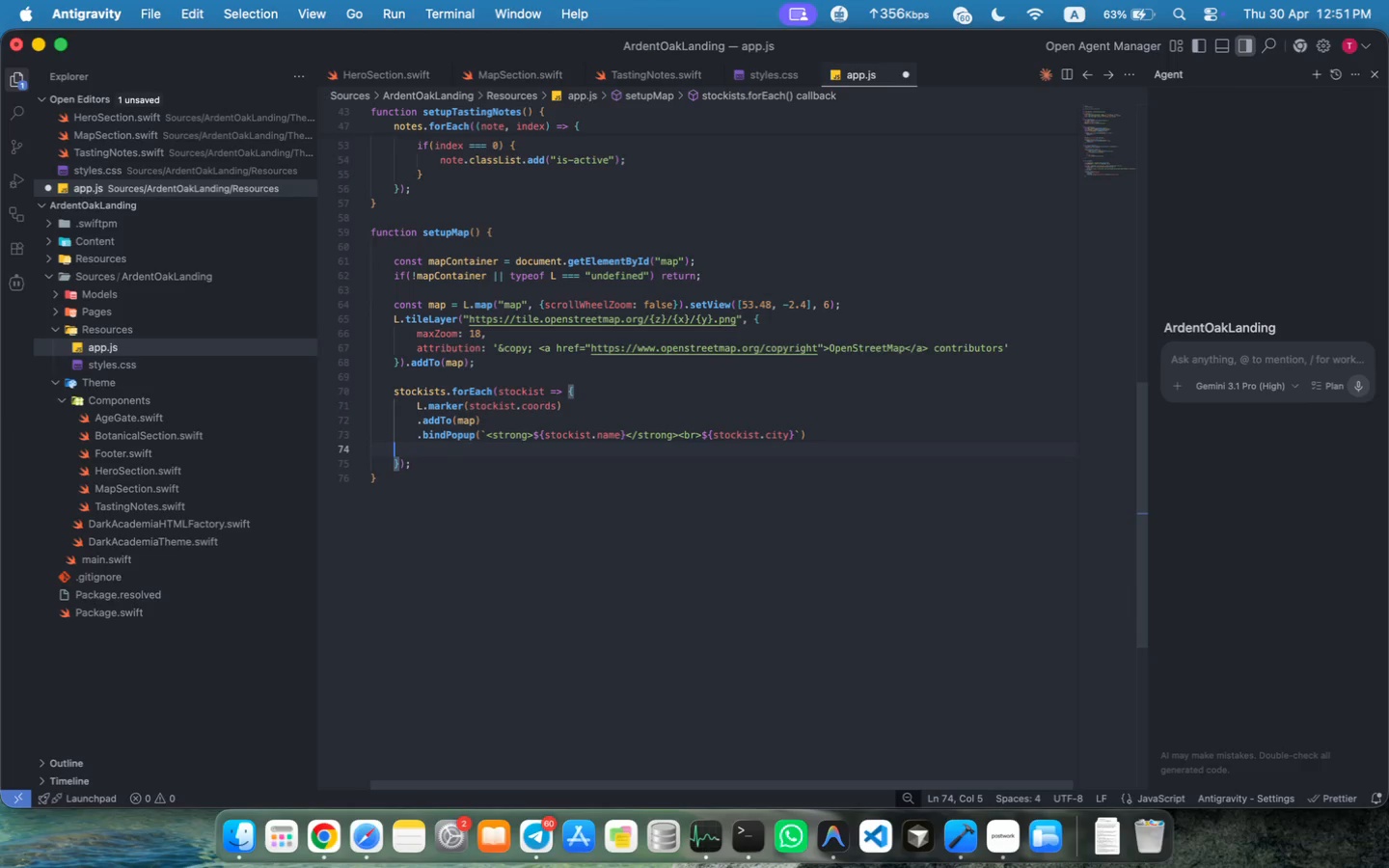 
key(Backspace)
 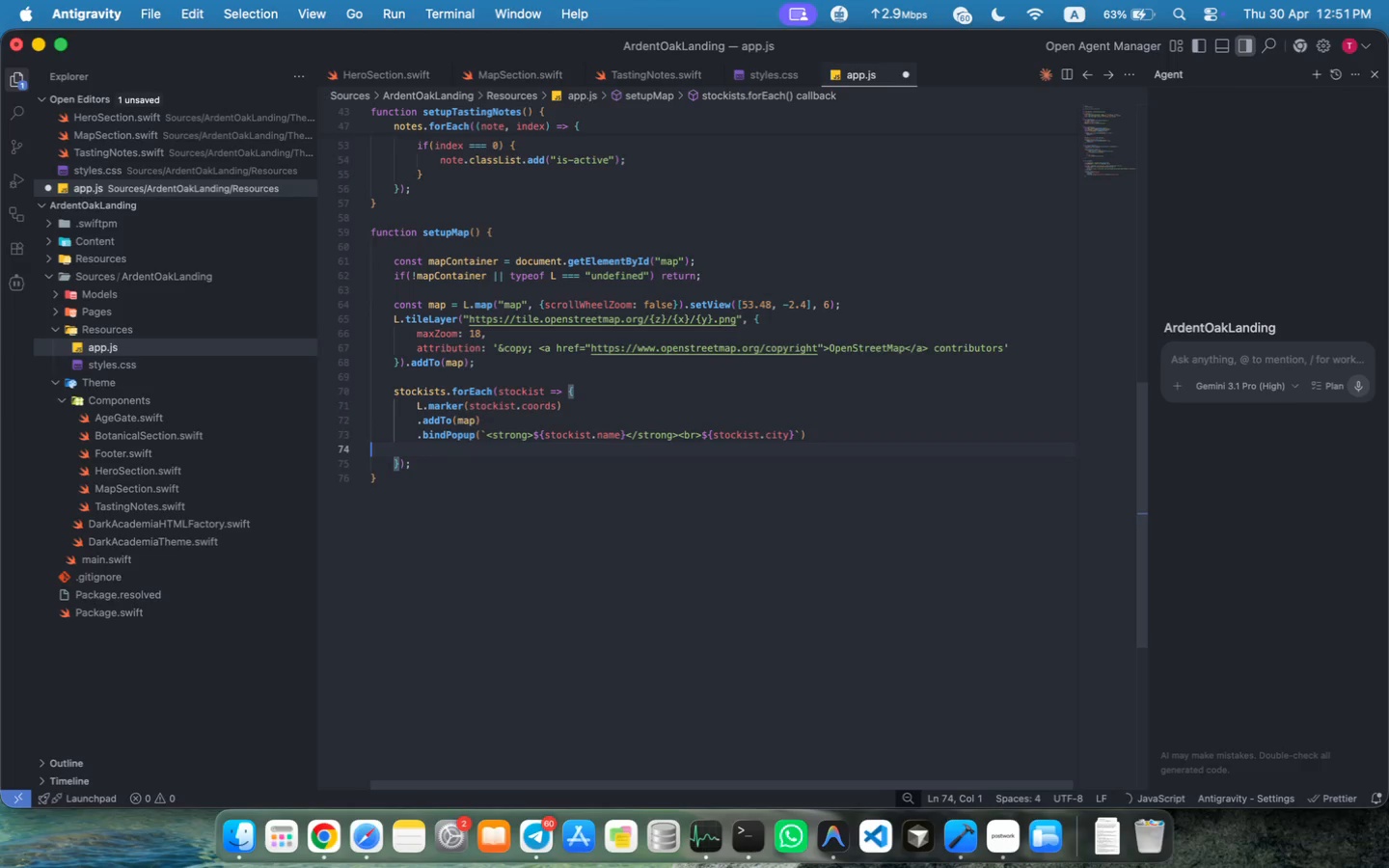 
key(Backspace)
 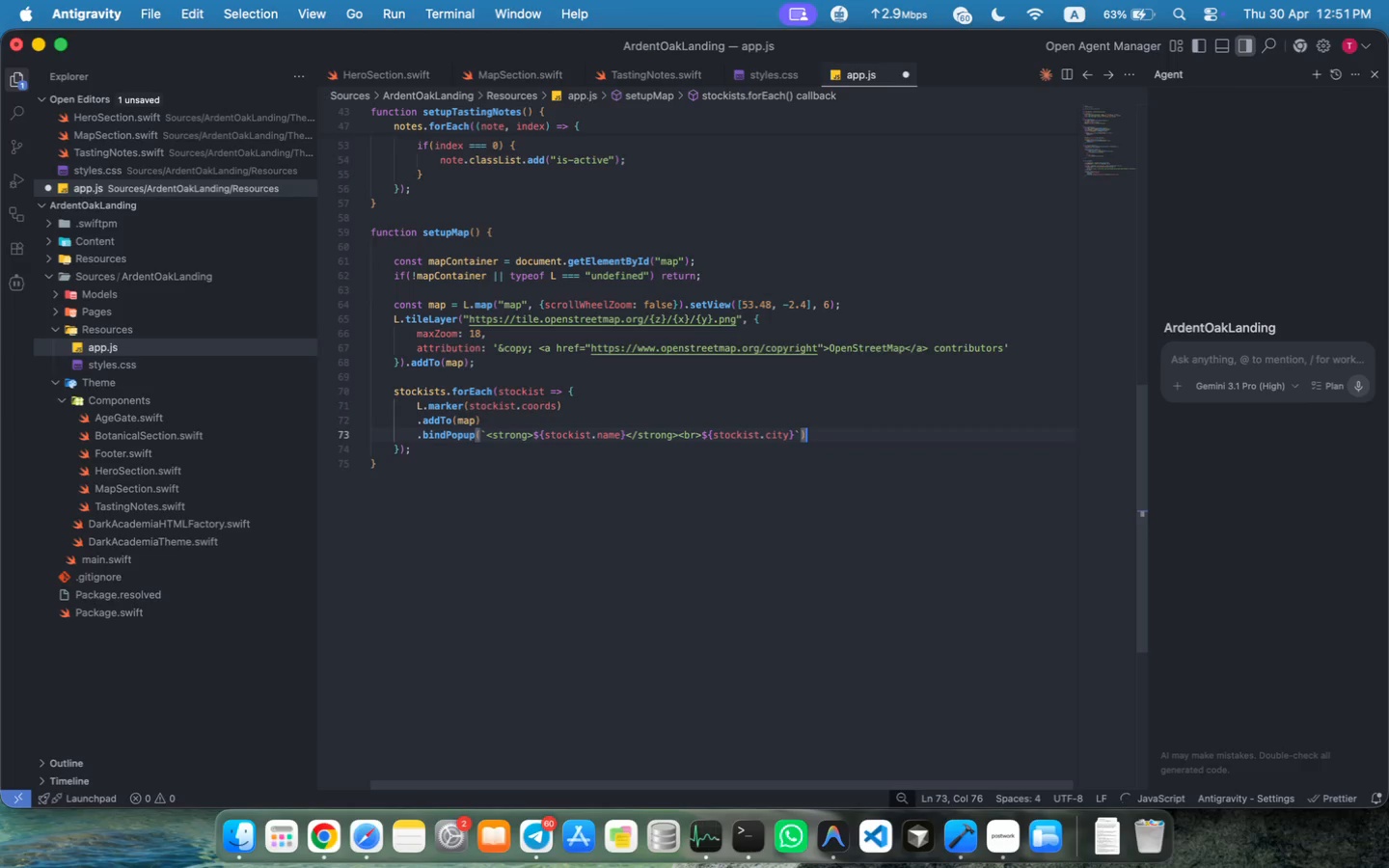 
left_click([411, 466])
 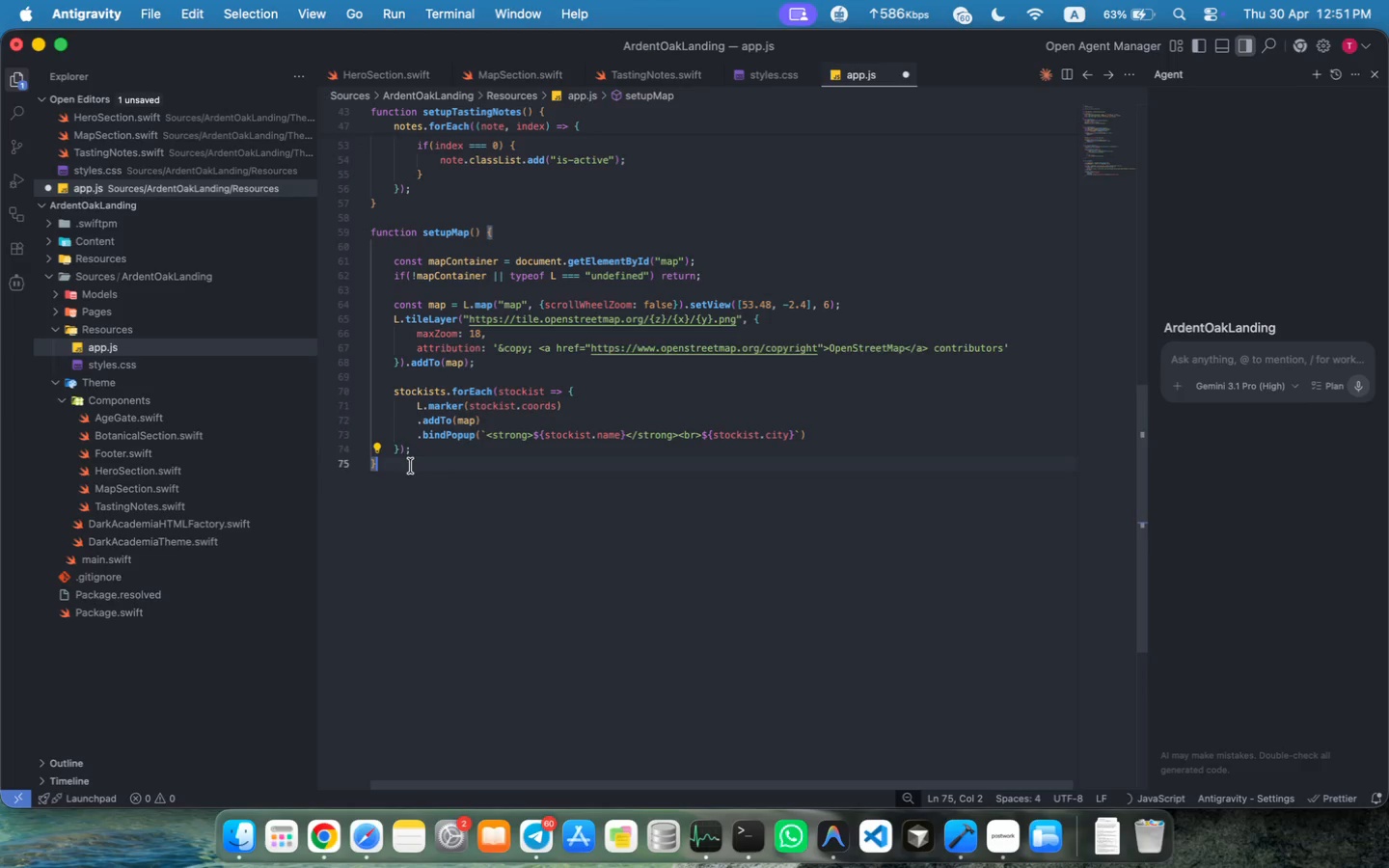 
key(Enter)
 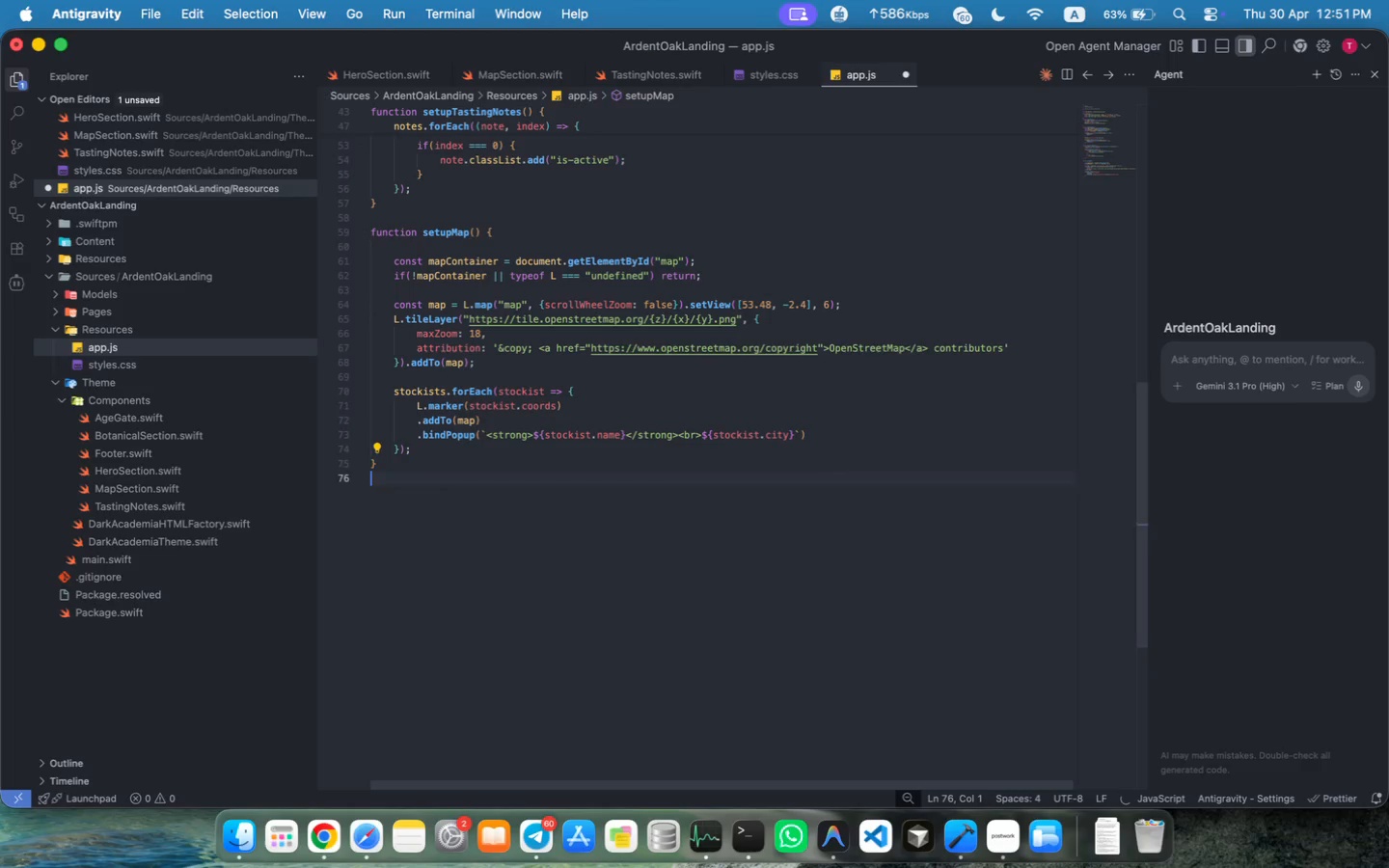 
key(Enter)
 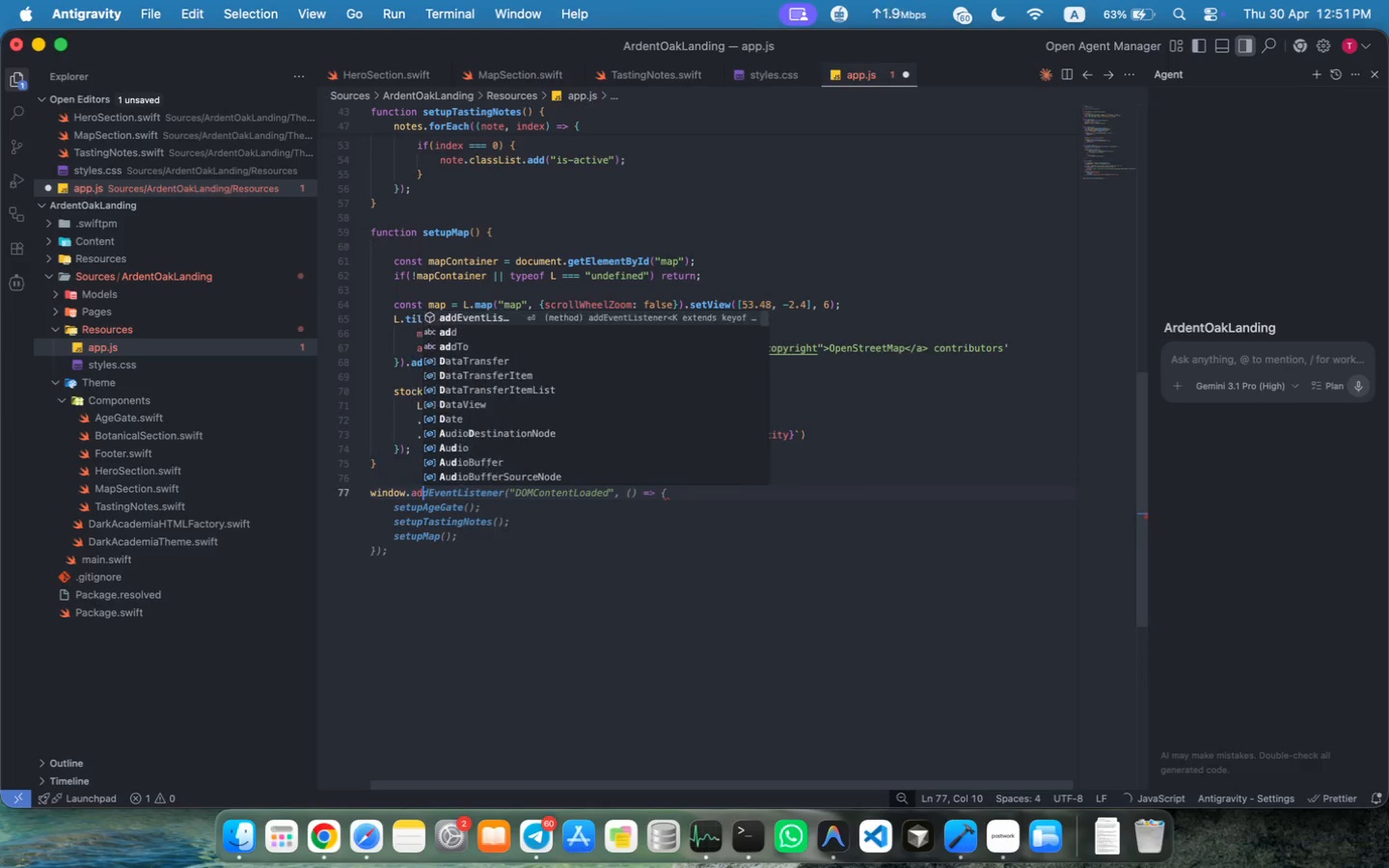 
type(window.add)
key(Tab)
 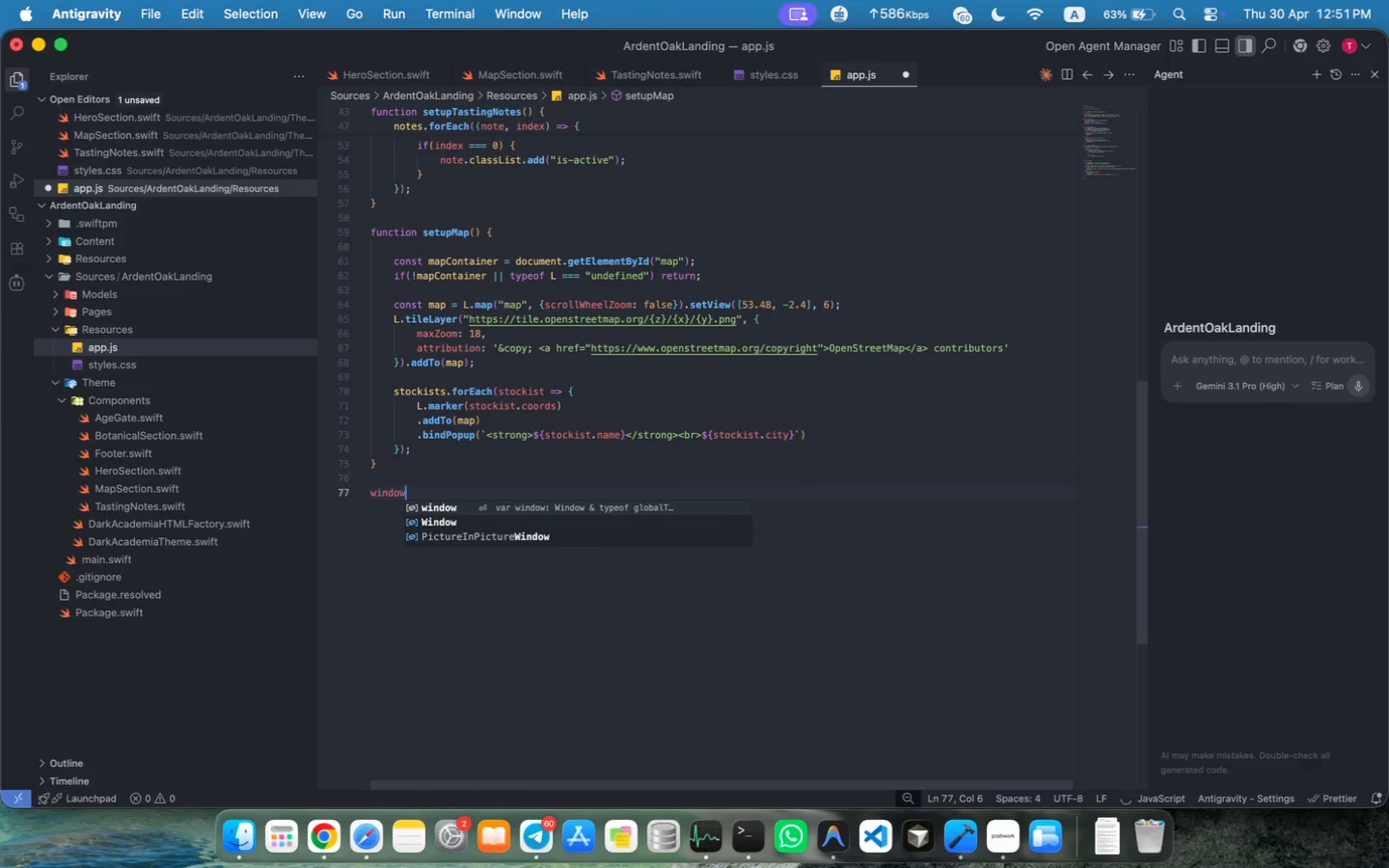 
key(Meta+S)
 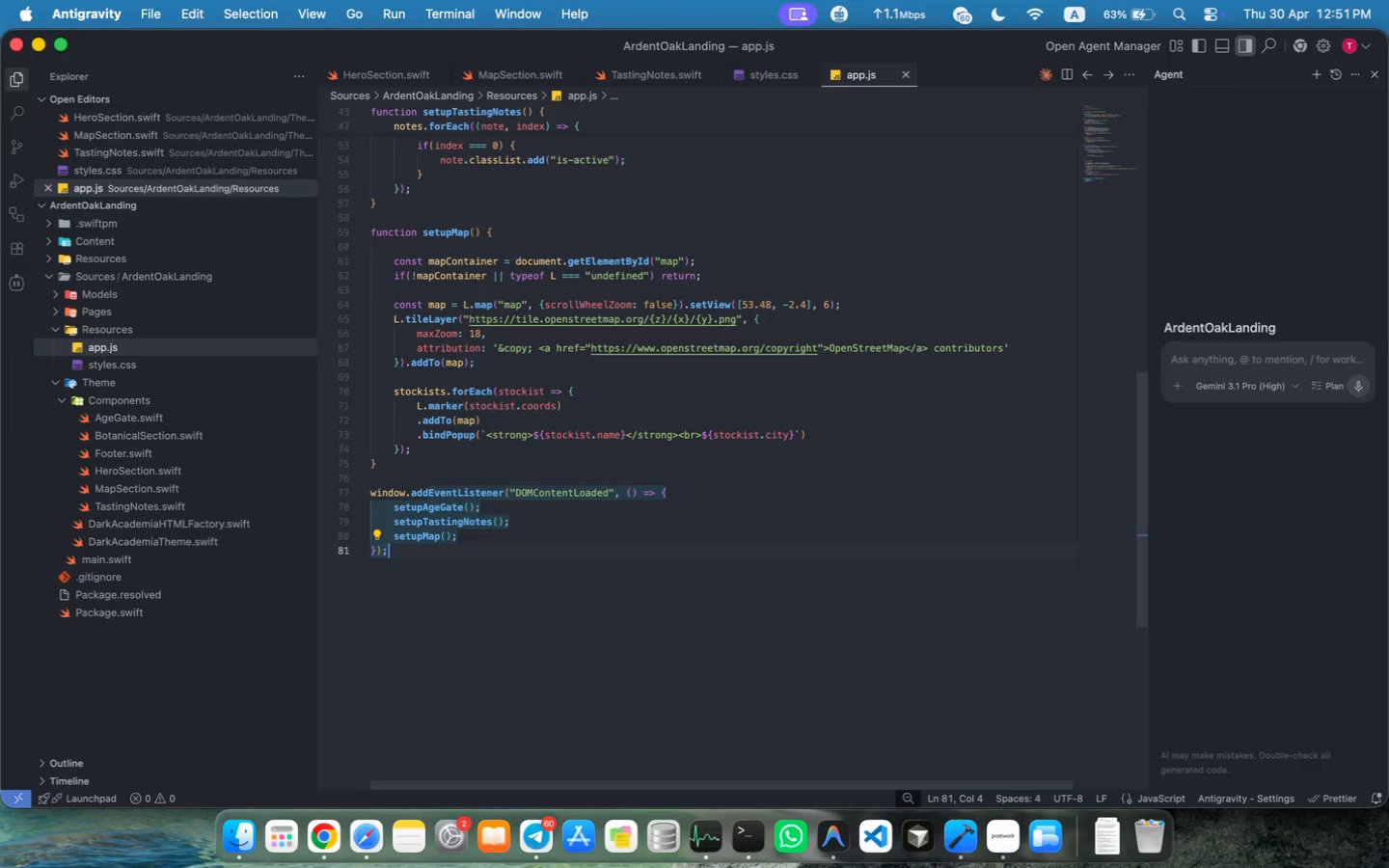 
key(Meta+S)
 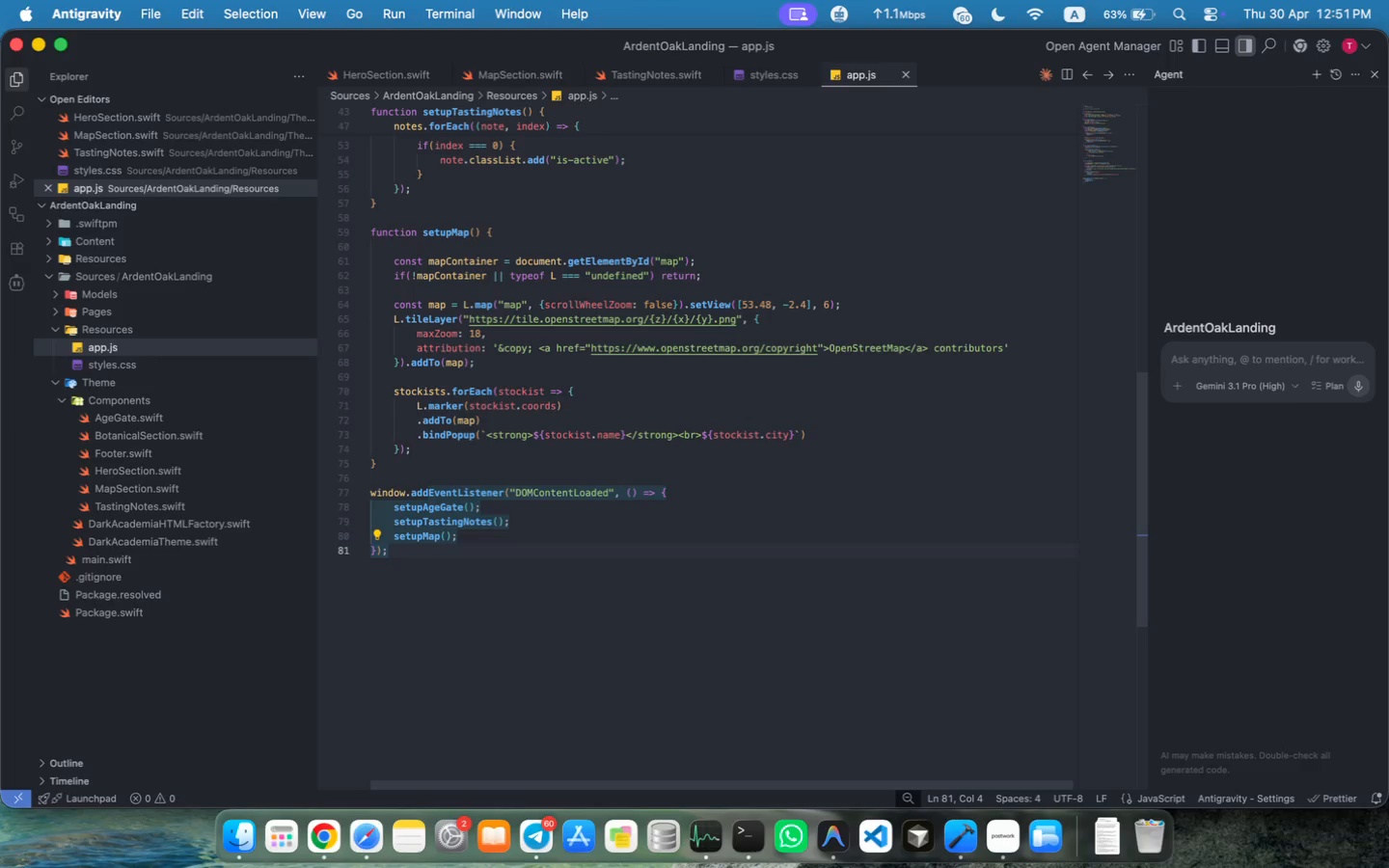 
key(Meta+S)
 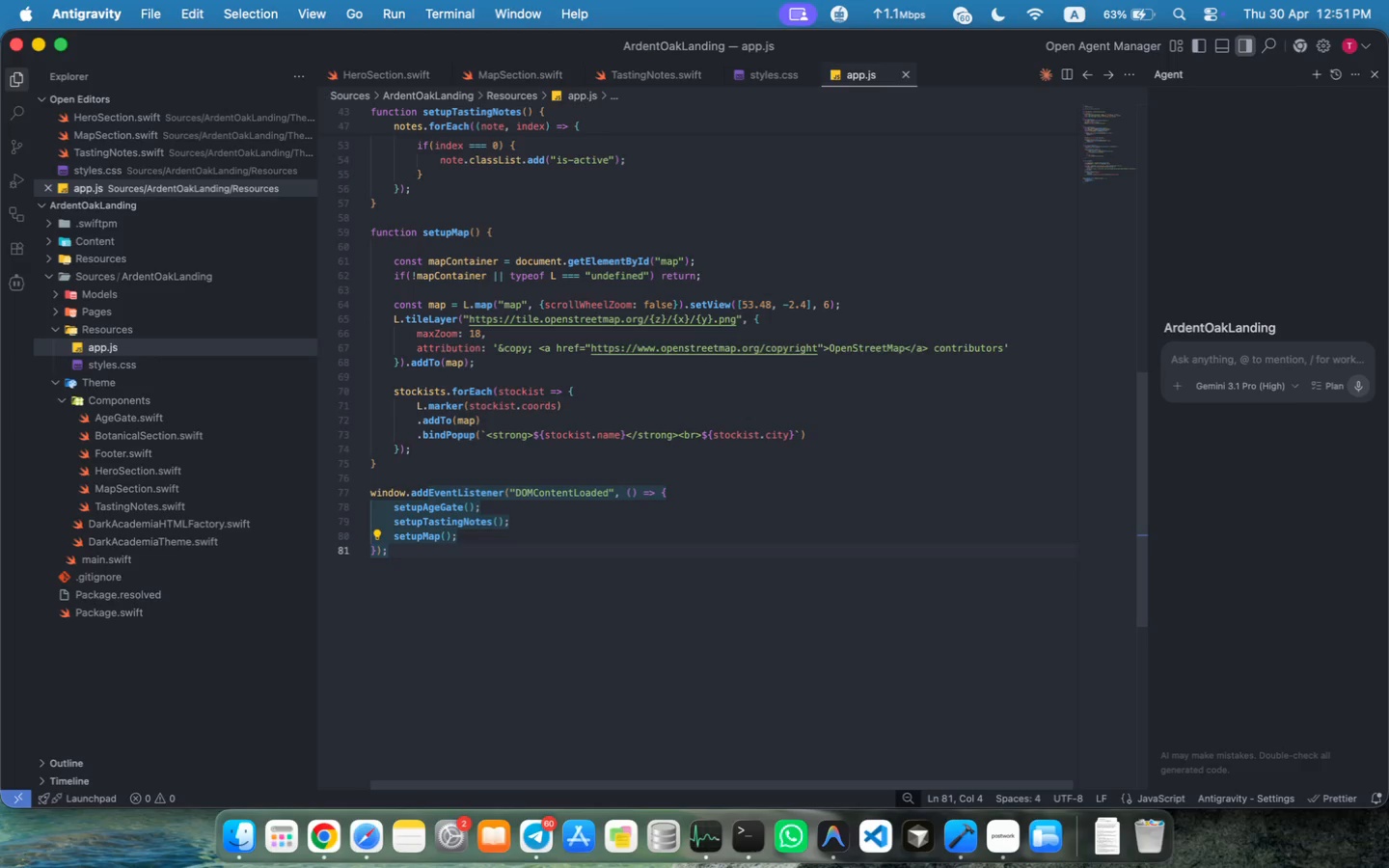 
key(Meta+S)
 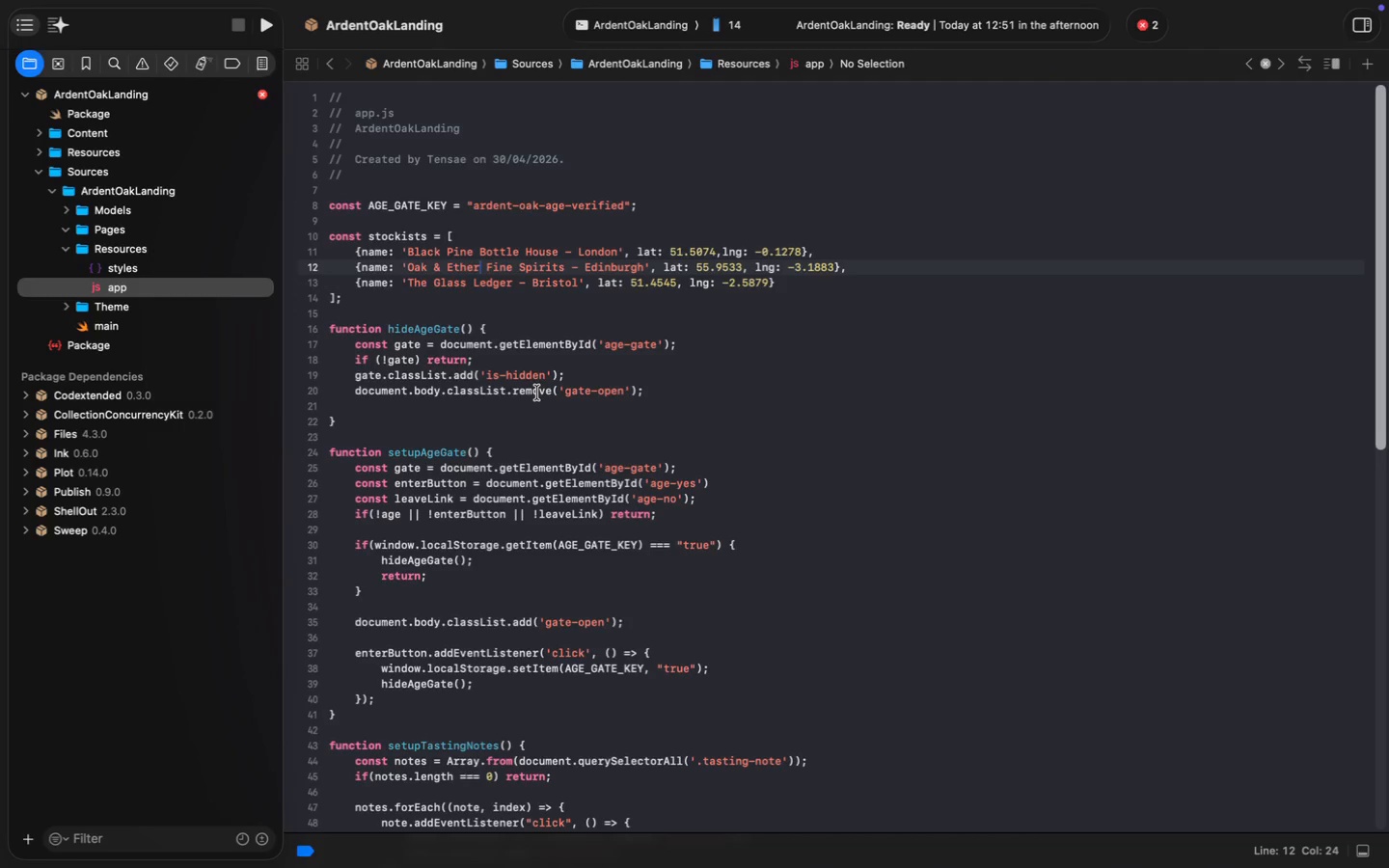 
wait(15.12)
 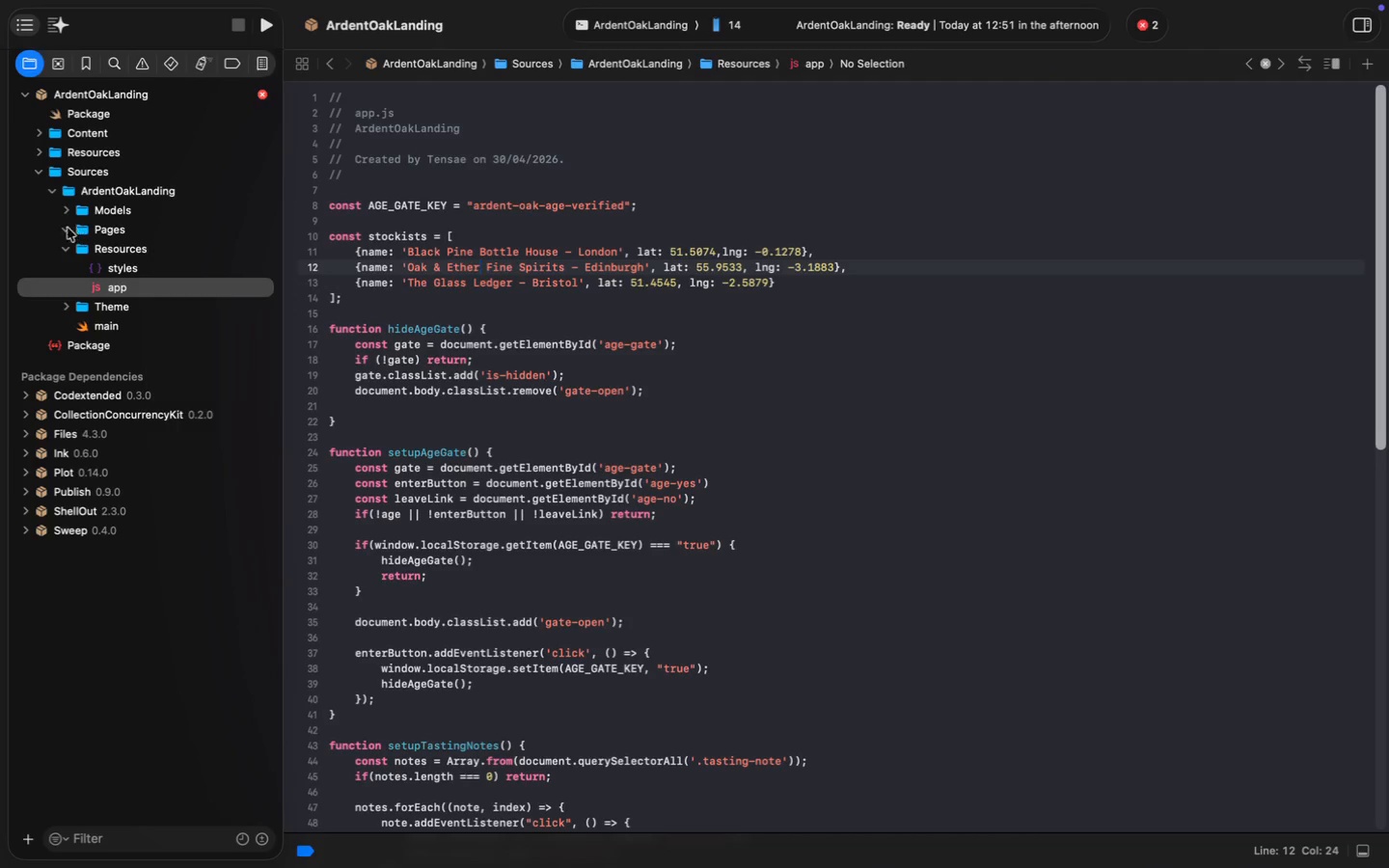 
left_click([65, 229])
 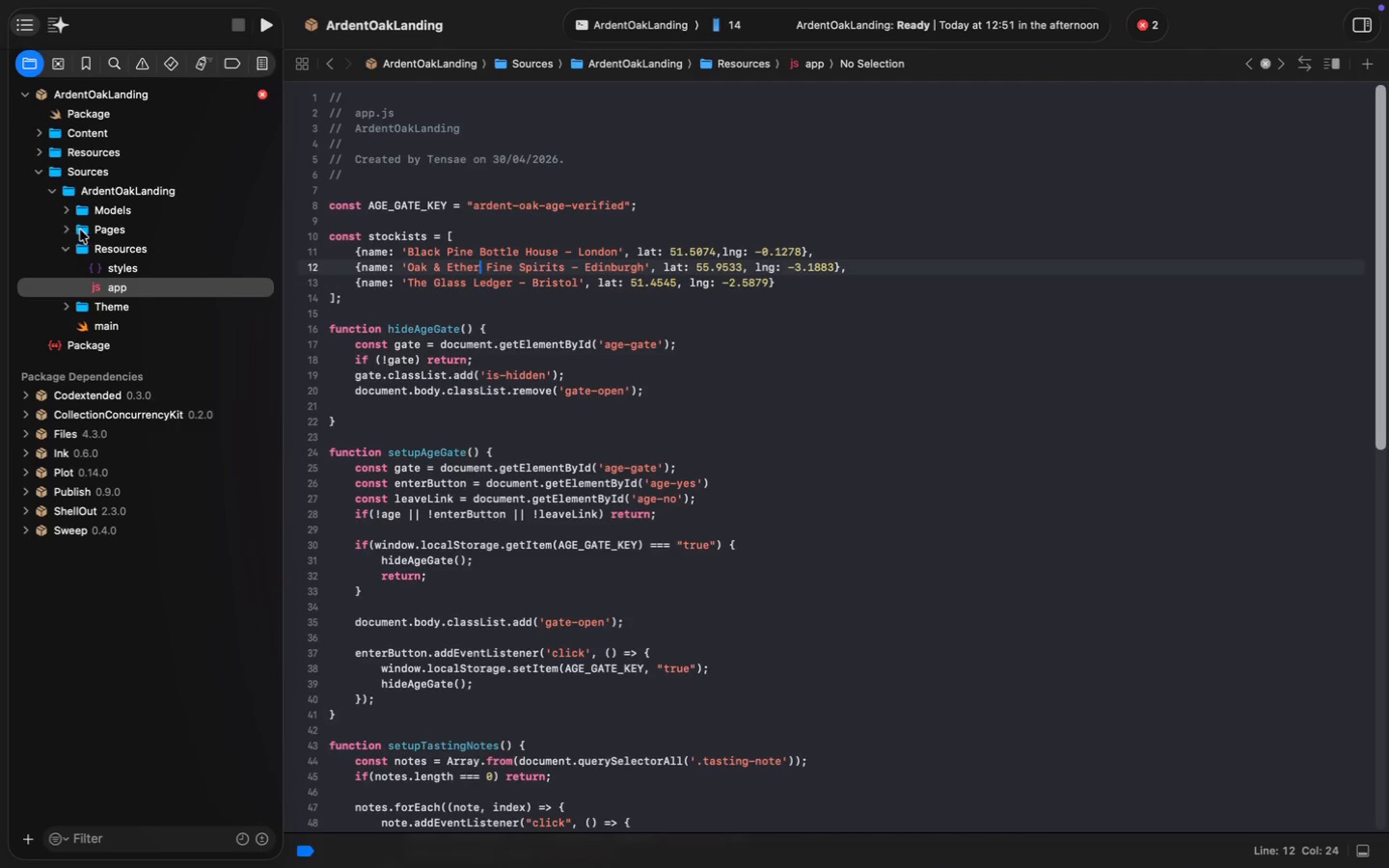 
right_click([80, 229])
 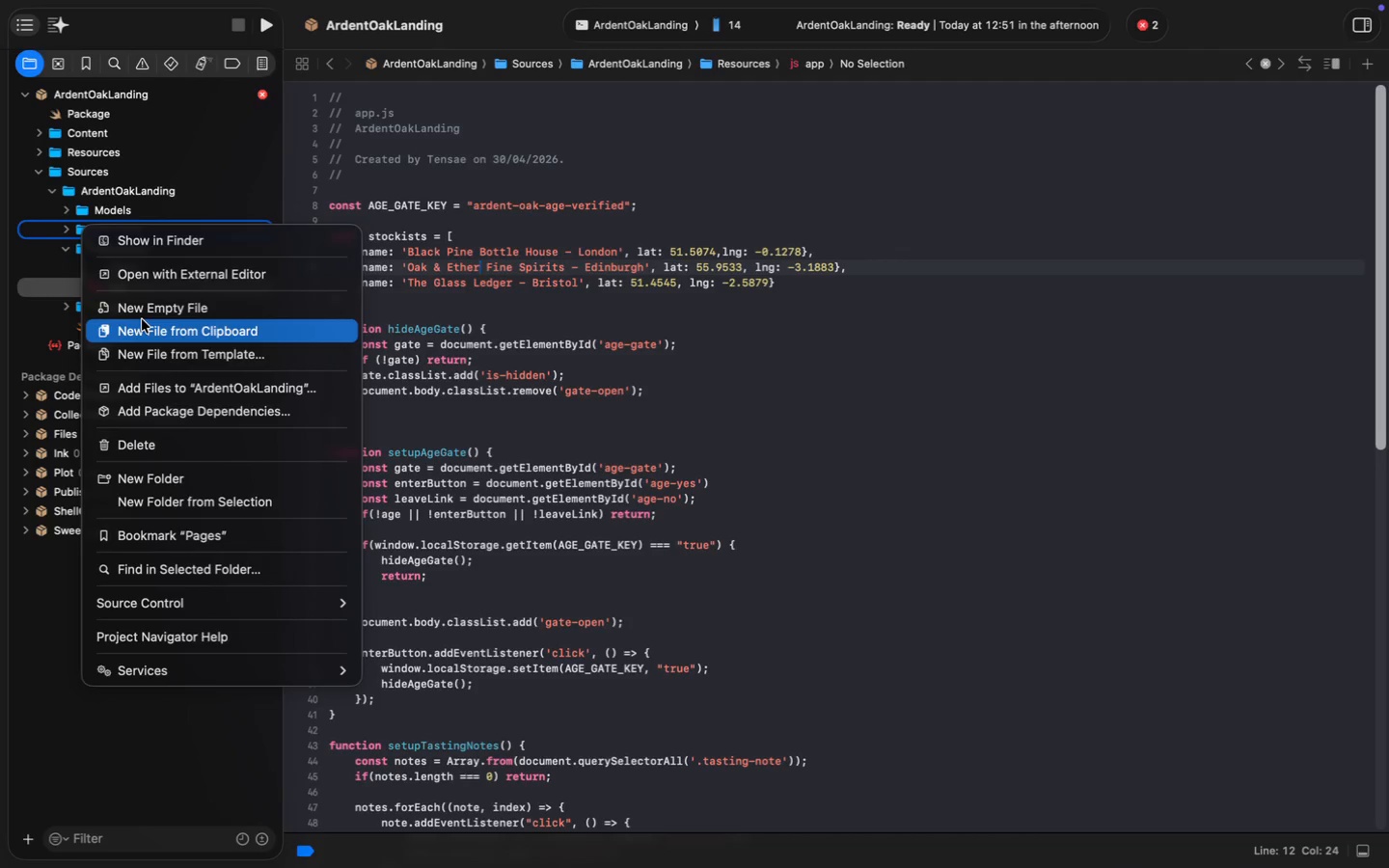 
left_click_drag(start_coordinate=[142, 319], to_coordinate=[147, 316])
 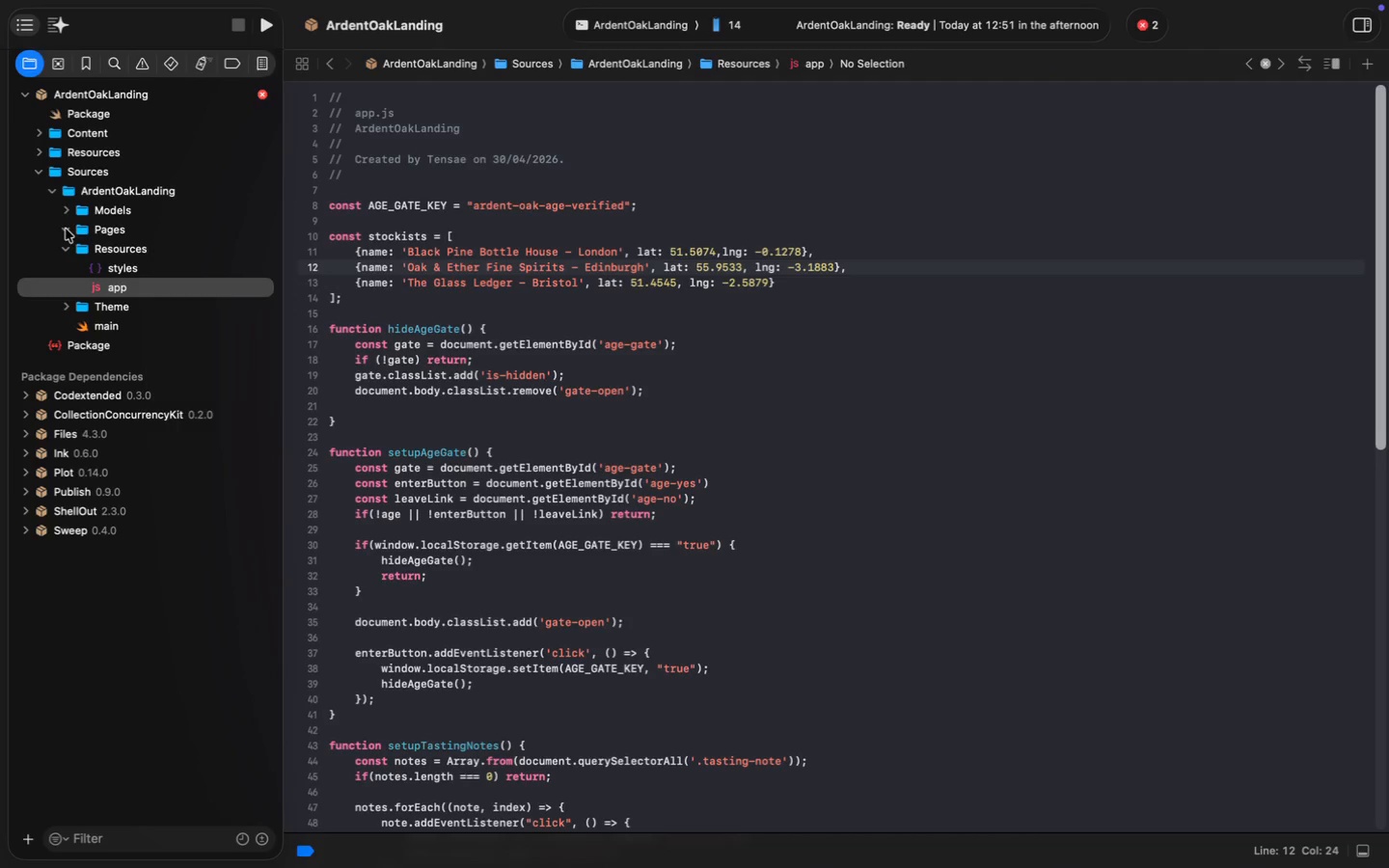 
type(HOmeP)
key(Backspace)
key(Backspace)
key(Backspace)
key(Backspace)
type(omePage\)
key(Backspace)
 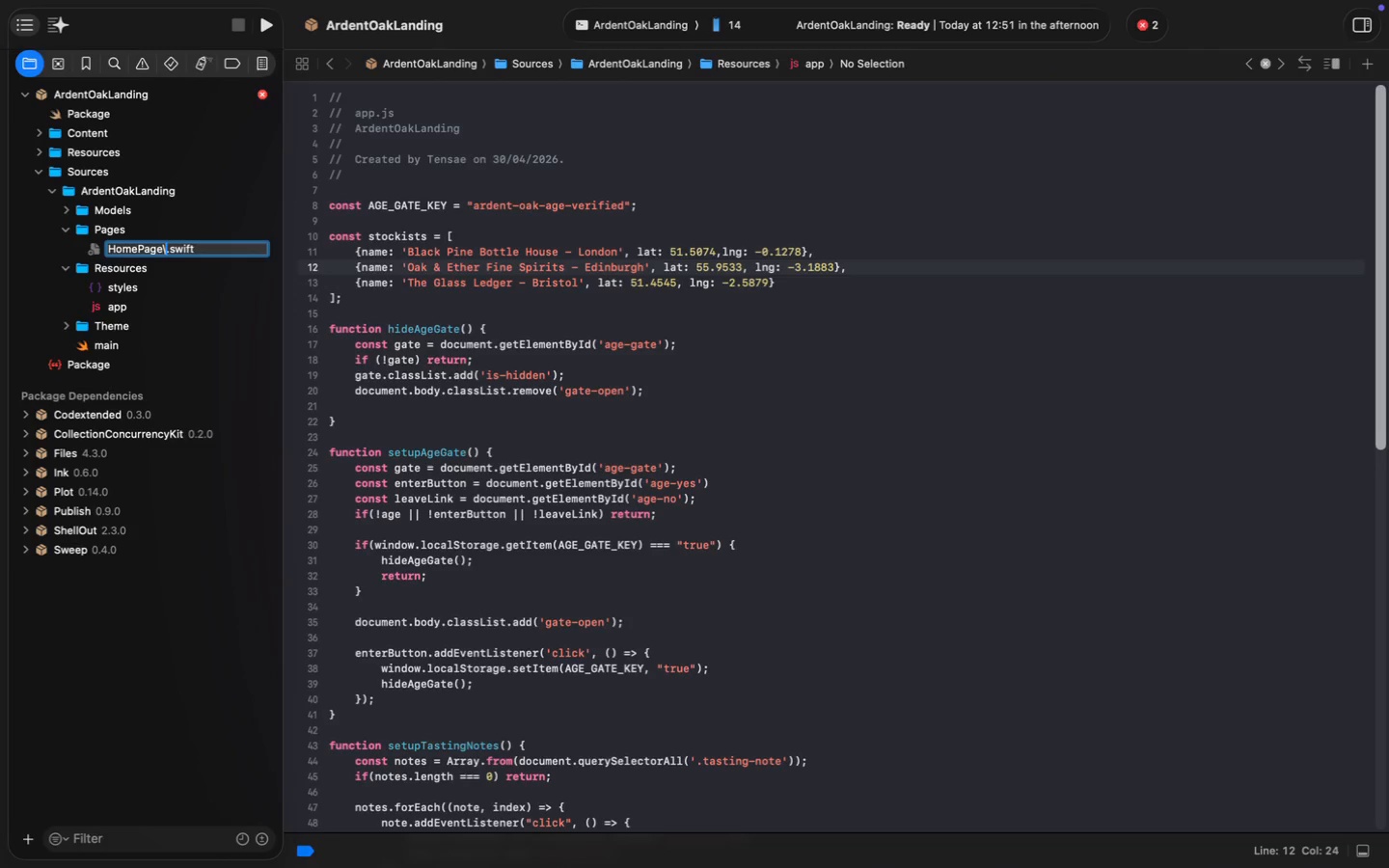 
key(Enter)
 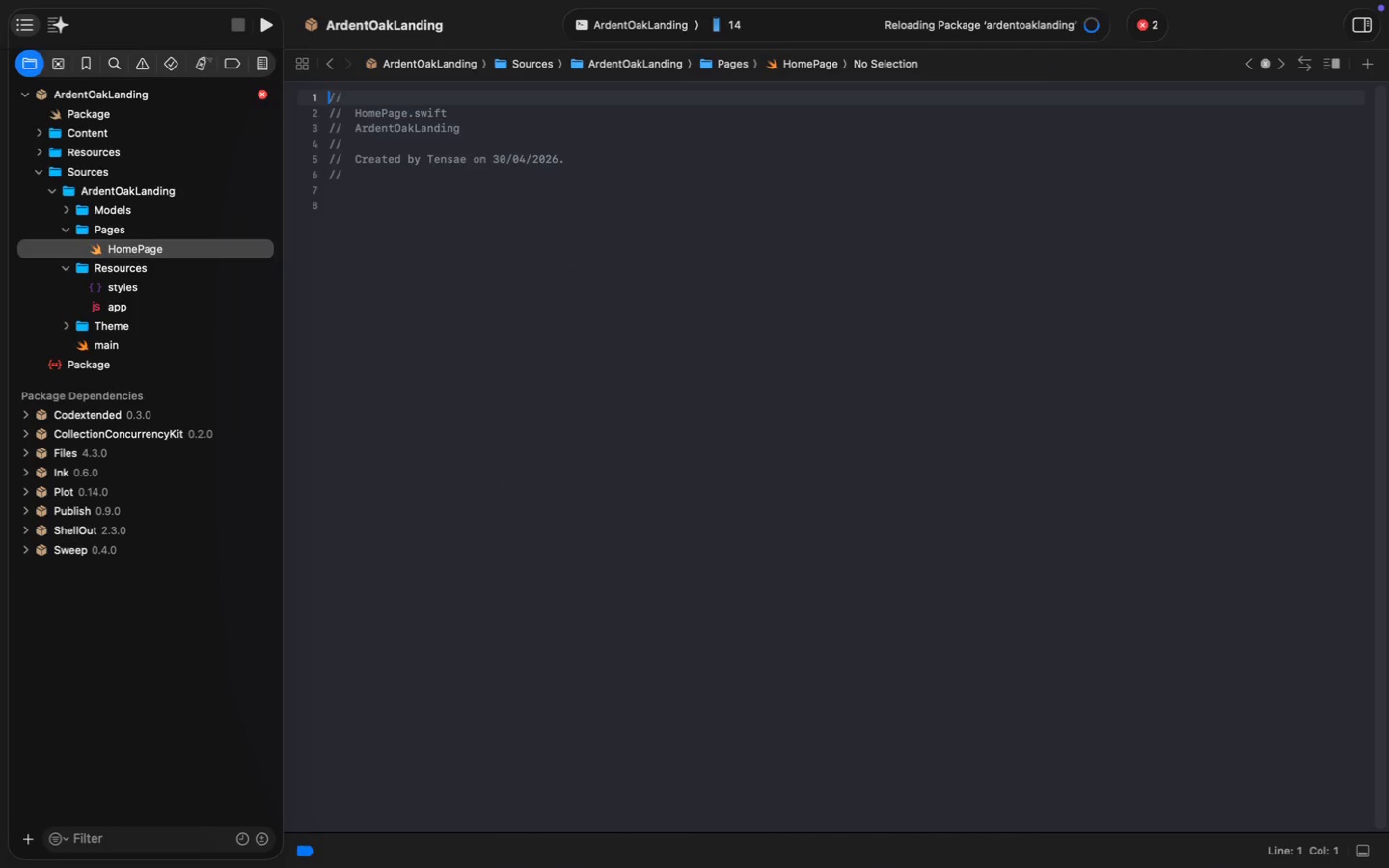 
left_click([525, 205])
 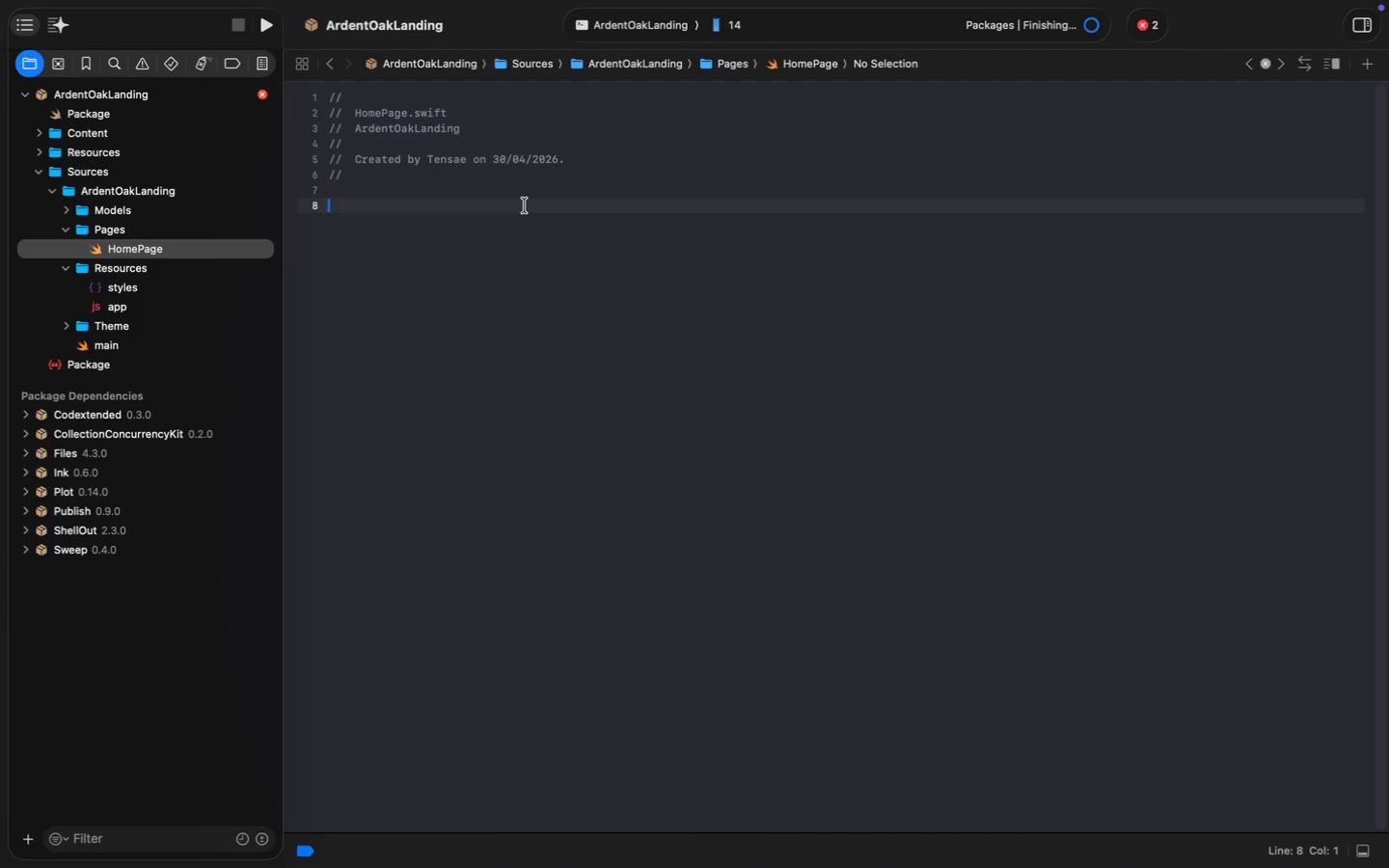 
type(import Plot )
 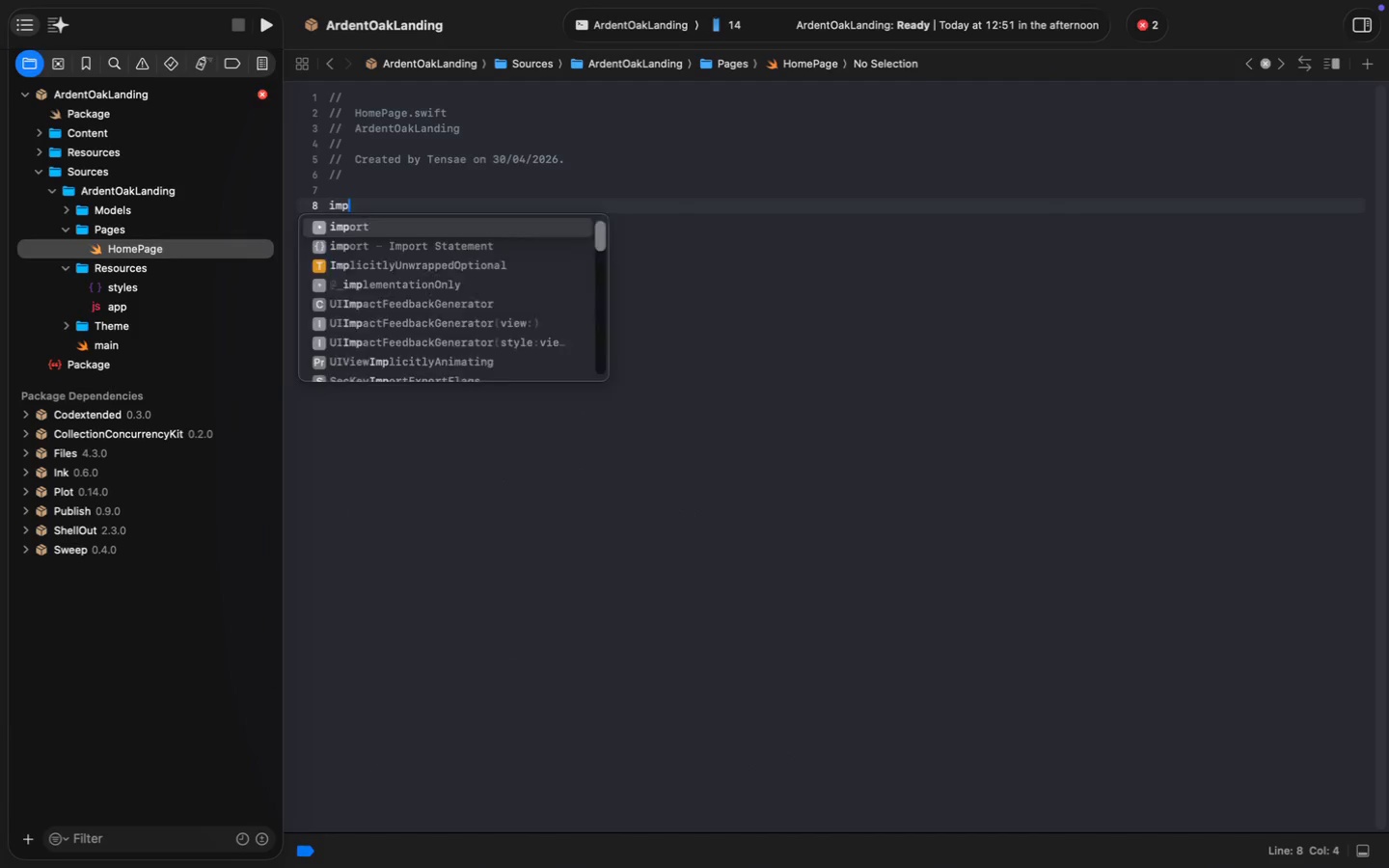 
left_click([1011, 828])
 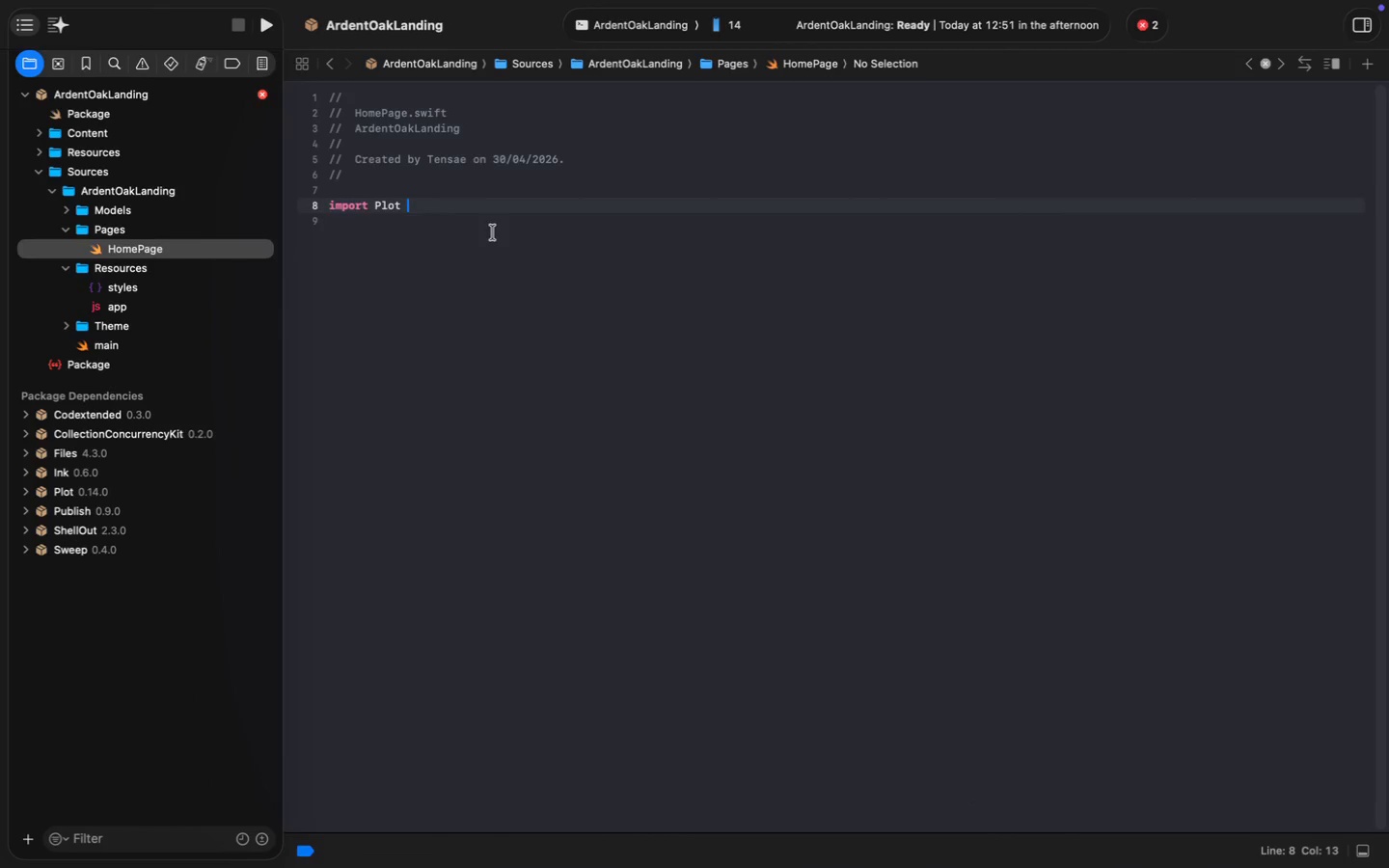 
key(Enter)
 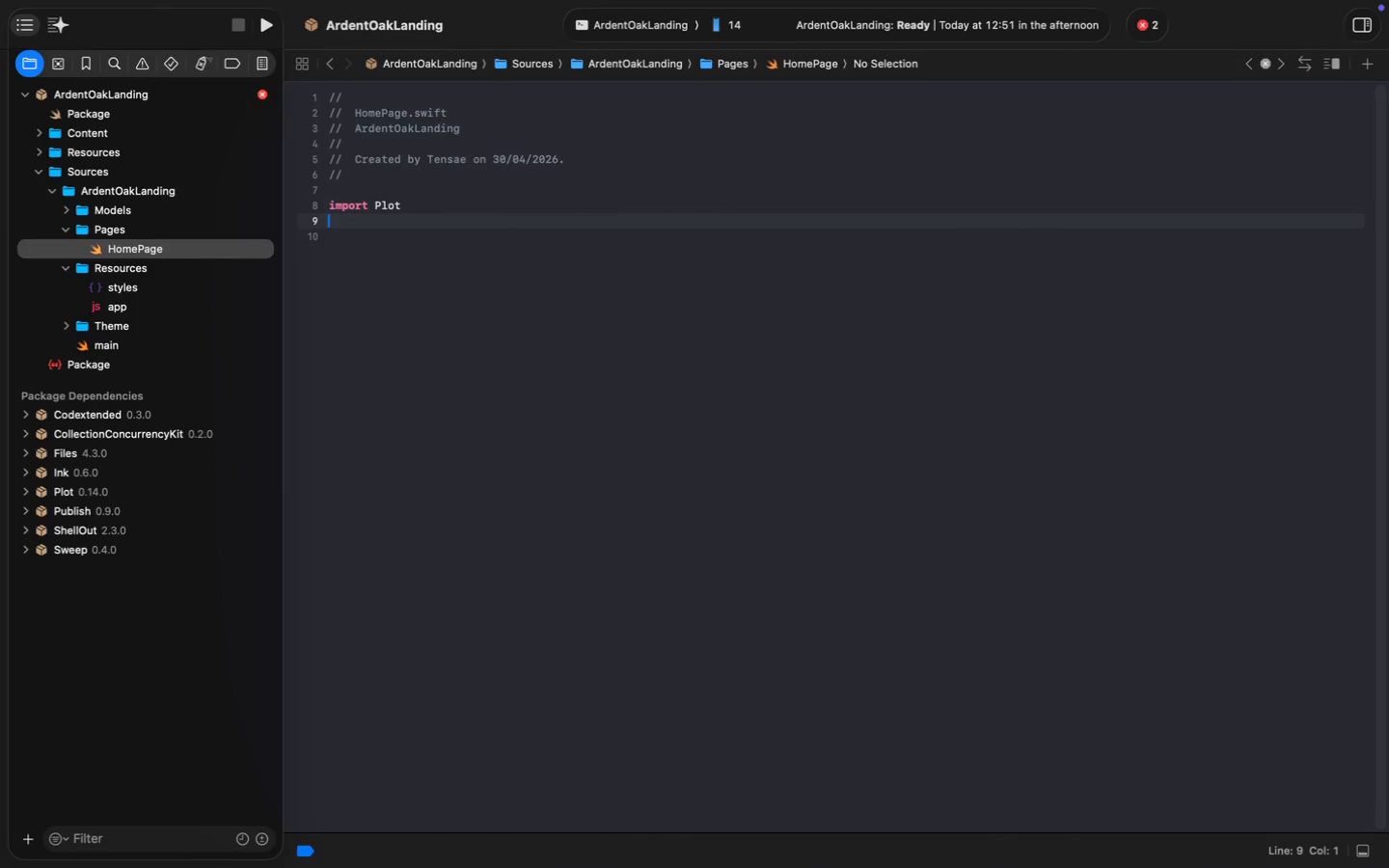 
key(Enter)
 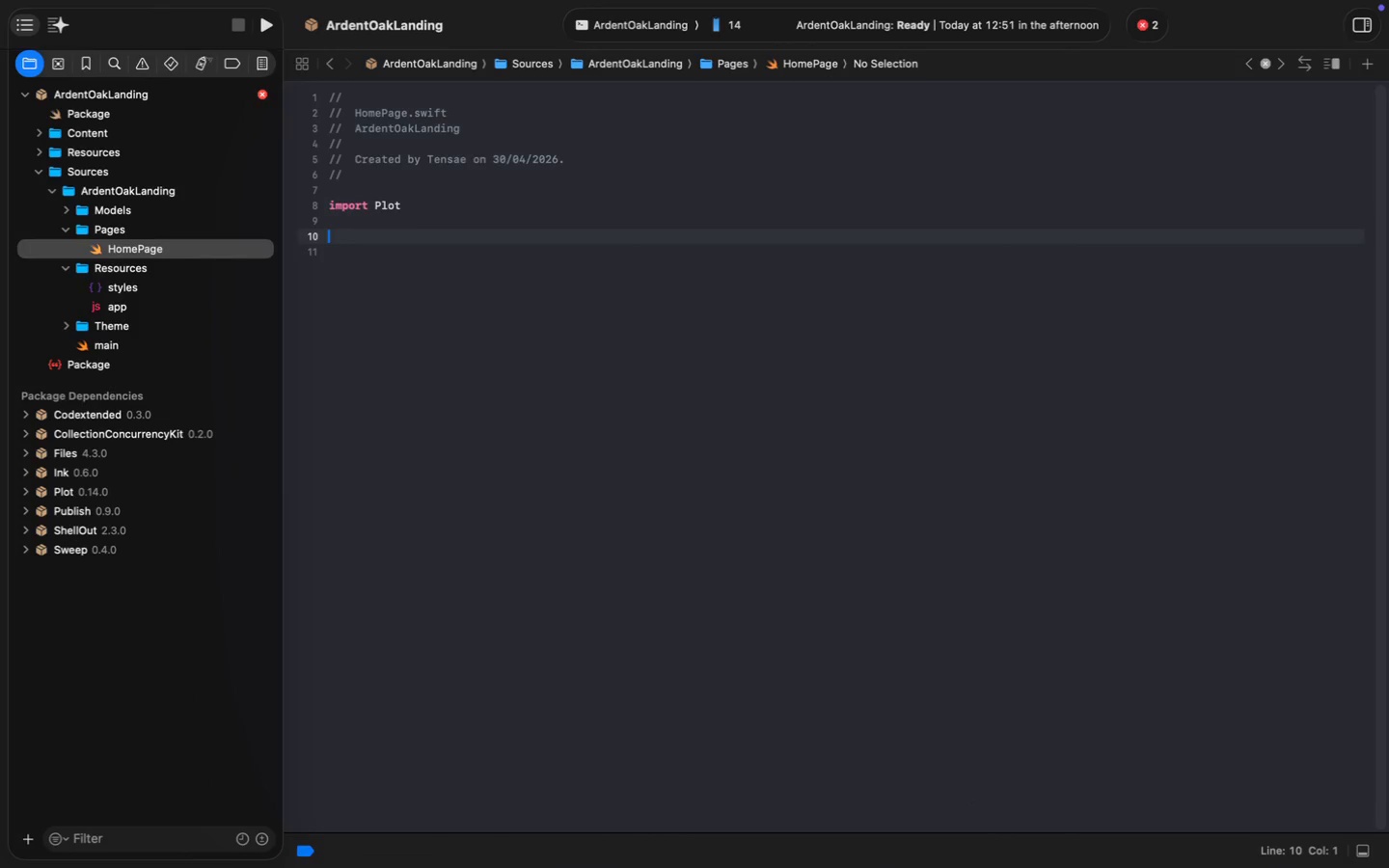 
type(struct HomePage )
key(Backspace)
type(: compome)
key(Backspace)
key(Backspace)
key(Backspace)
key(Backspace)
key(Backspace)
key(Backspace)
key(Backspace)
type(Component {)
 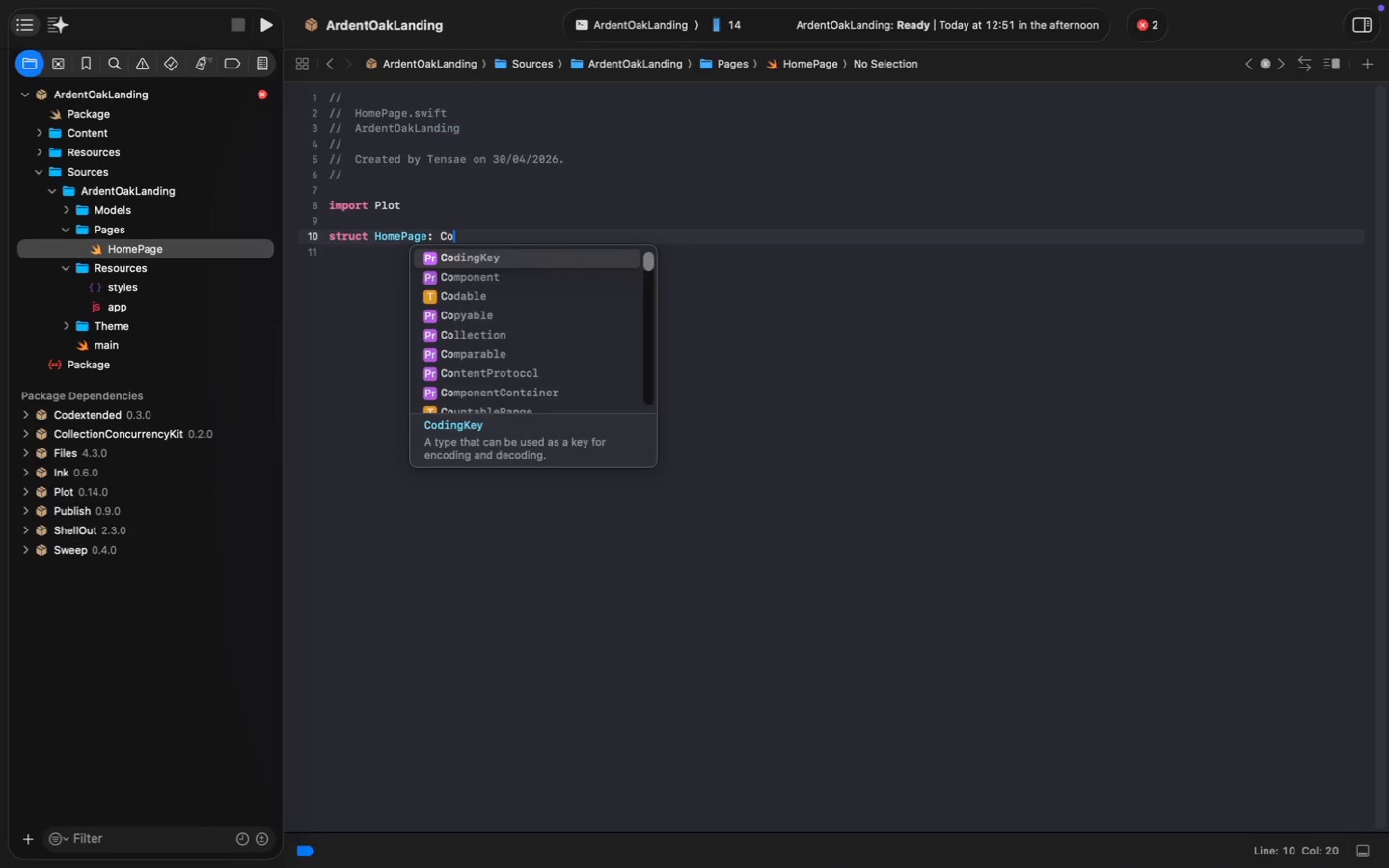 
 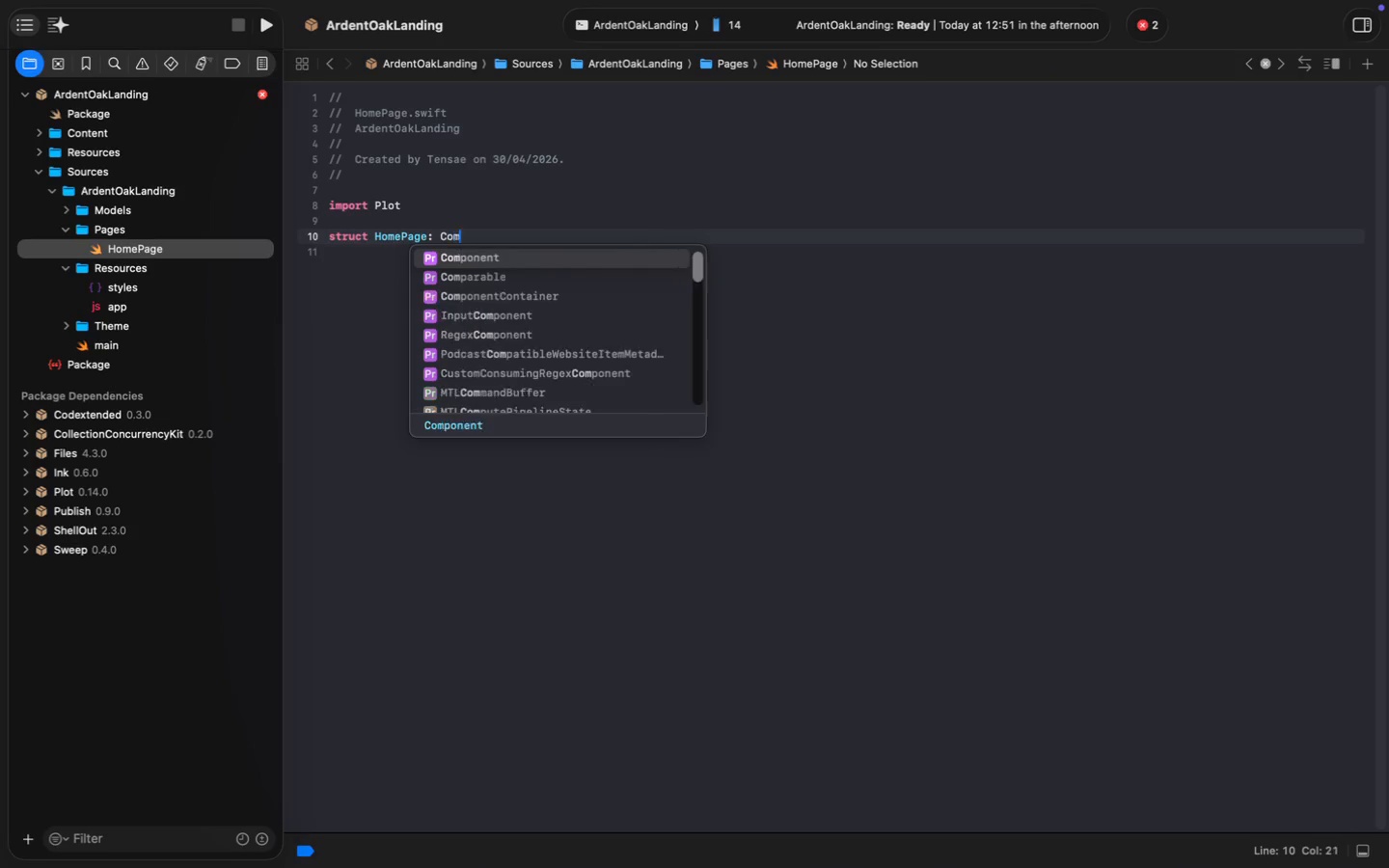 
key(Enter)
 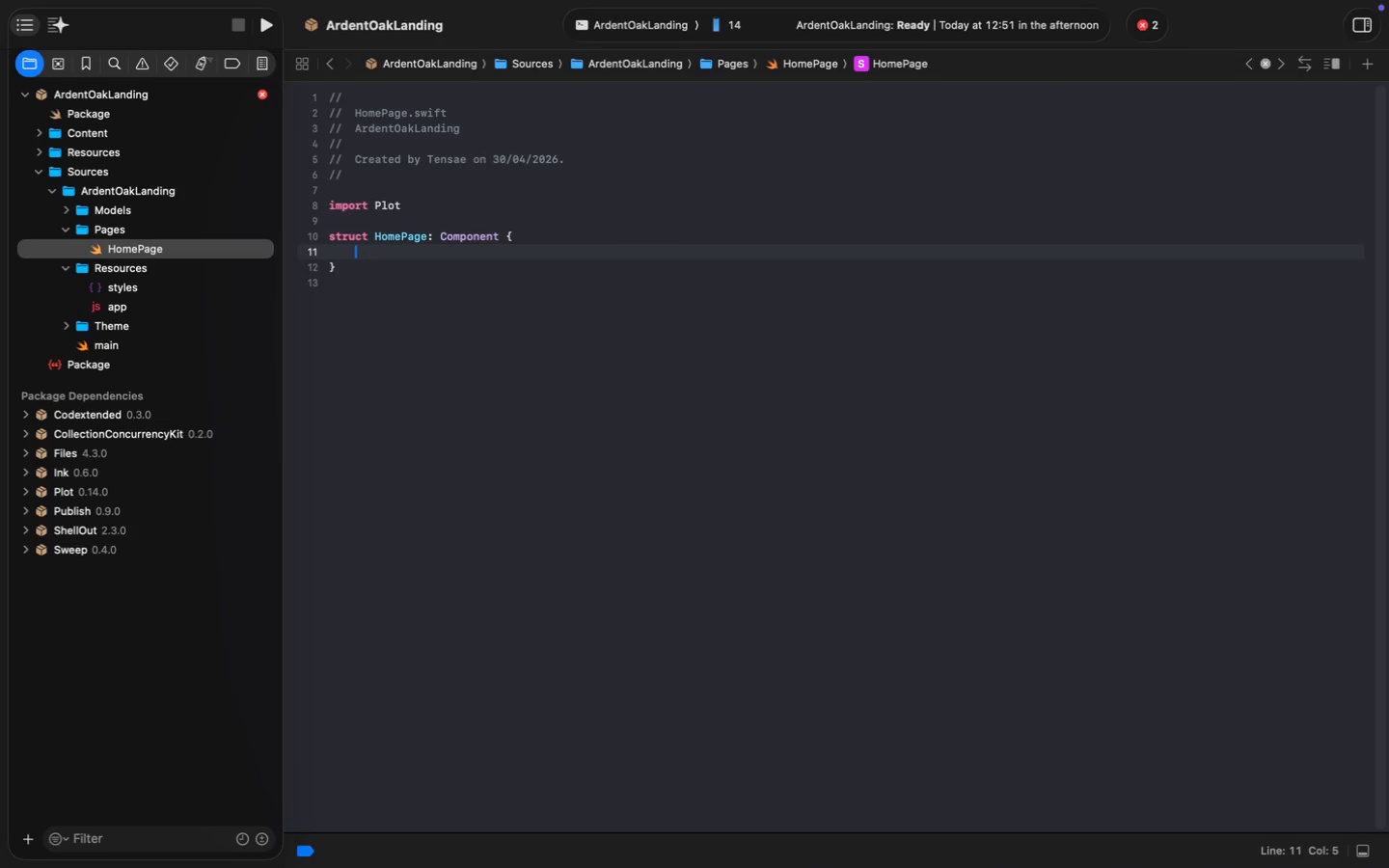 
type(var body: Component {)
 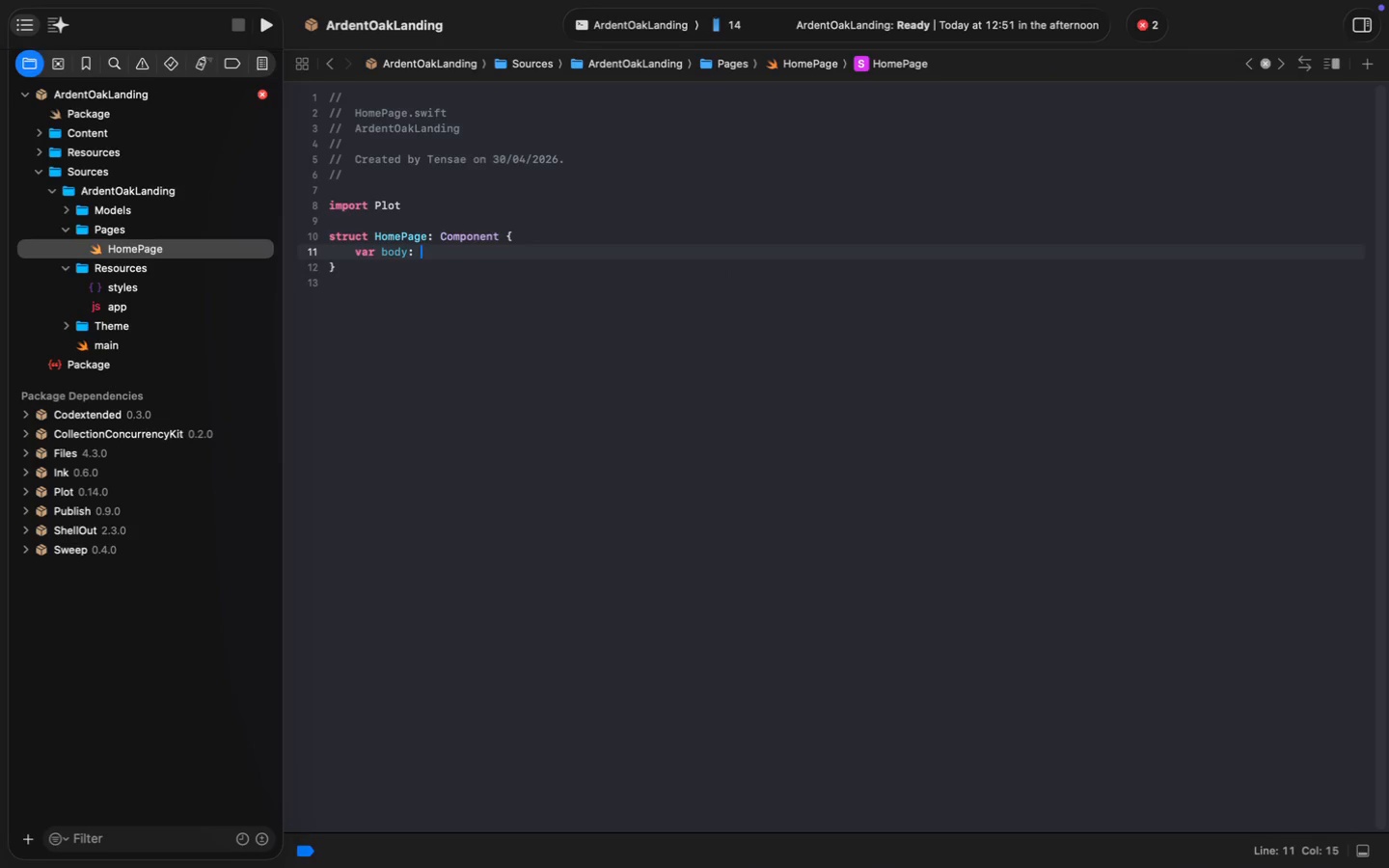 
 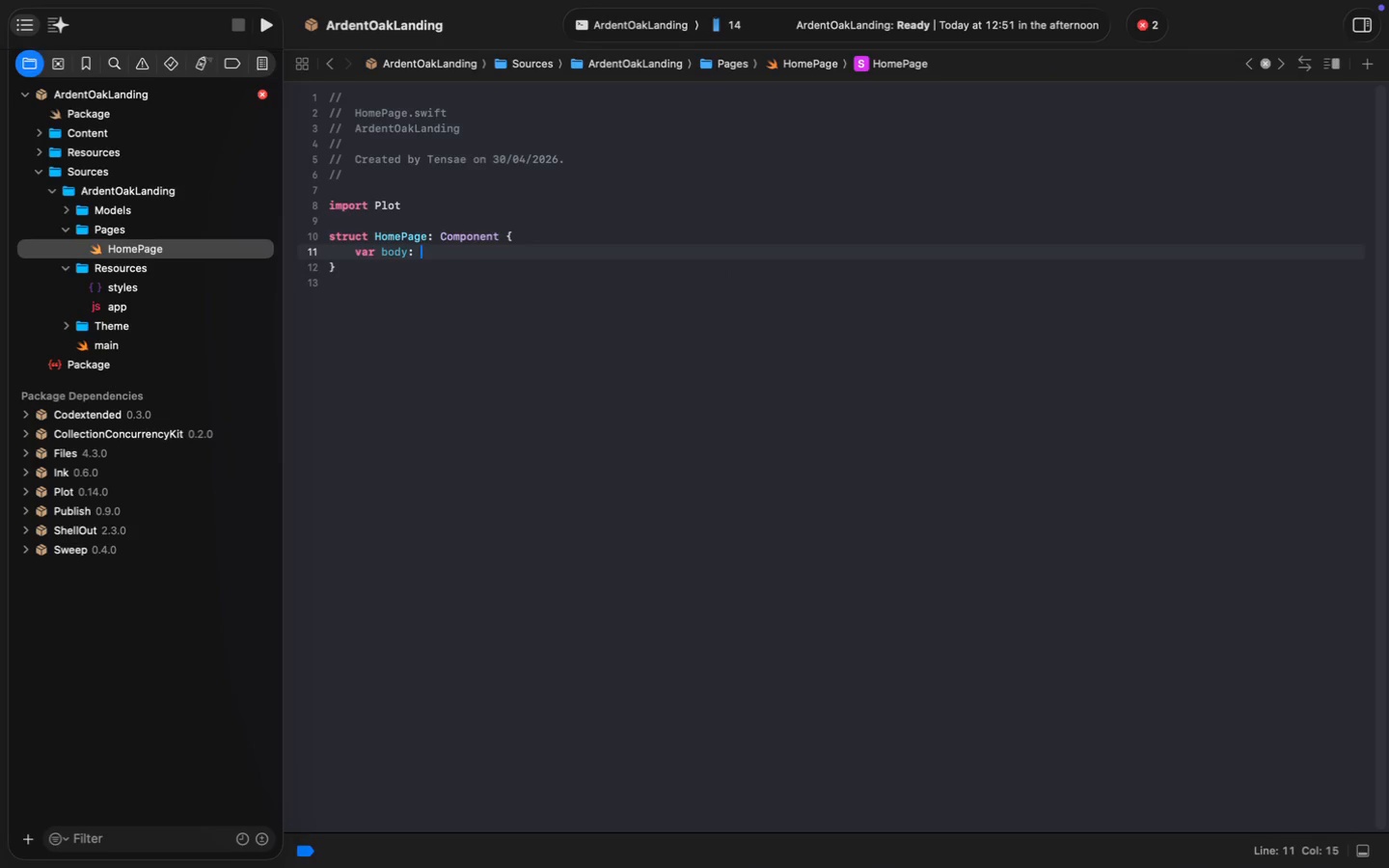 
key(Enter)
 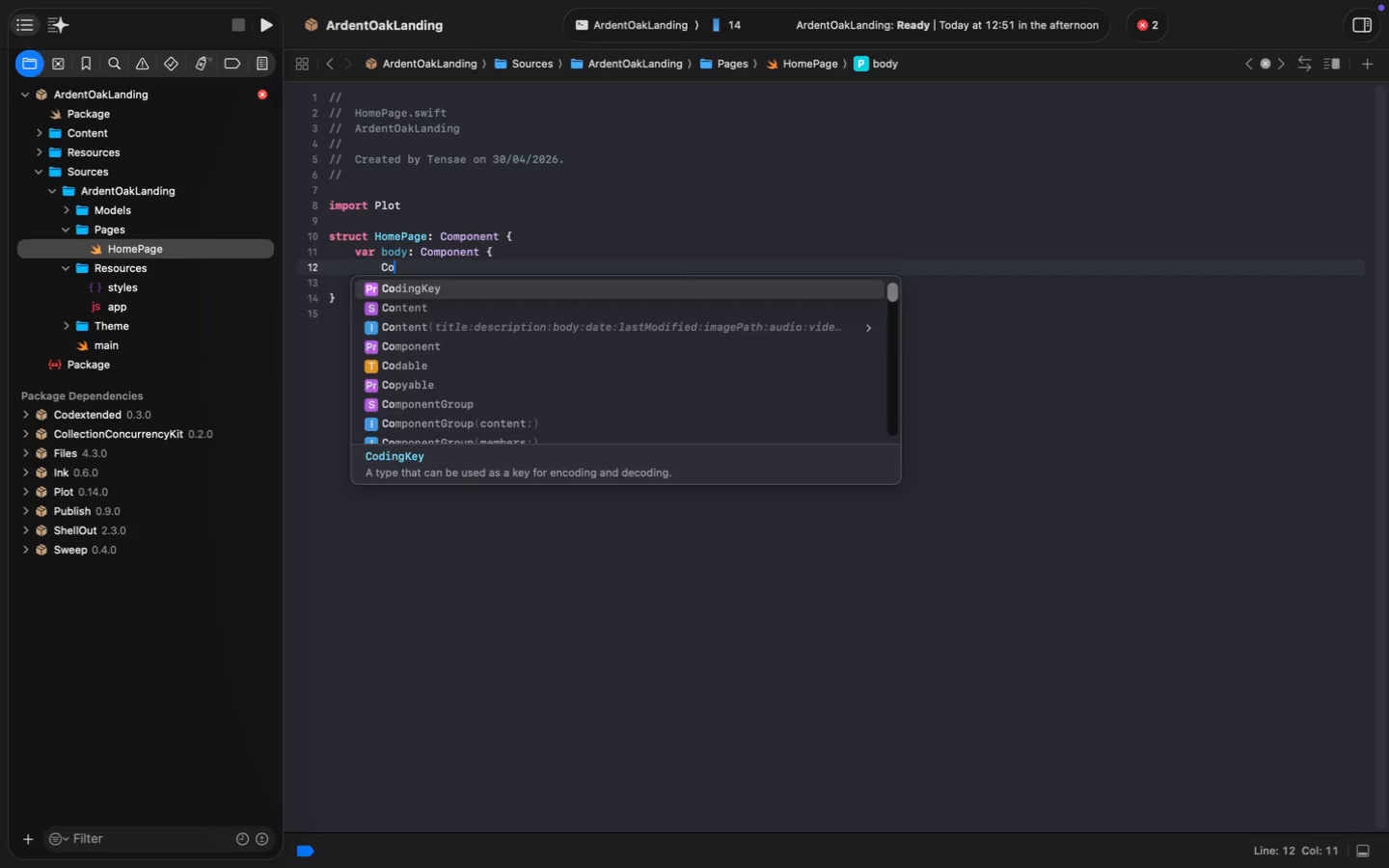 
type(Cop)
key(Backspace)
type(mp)
 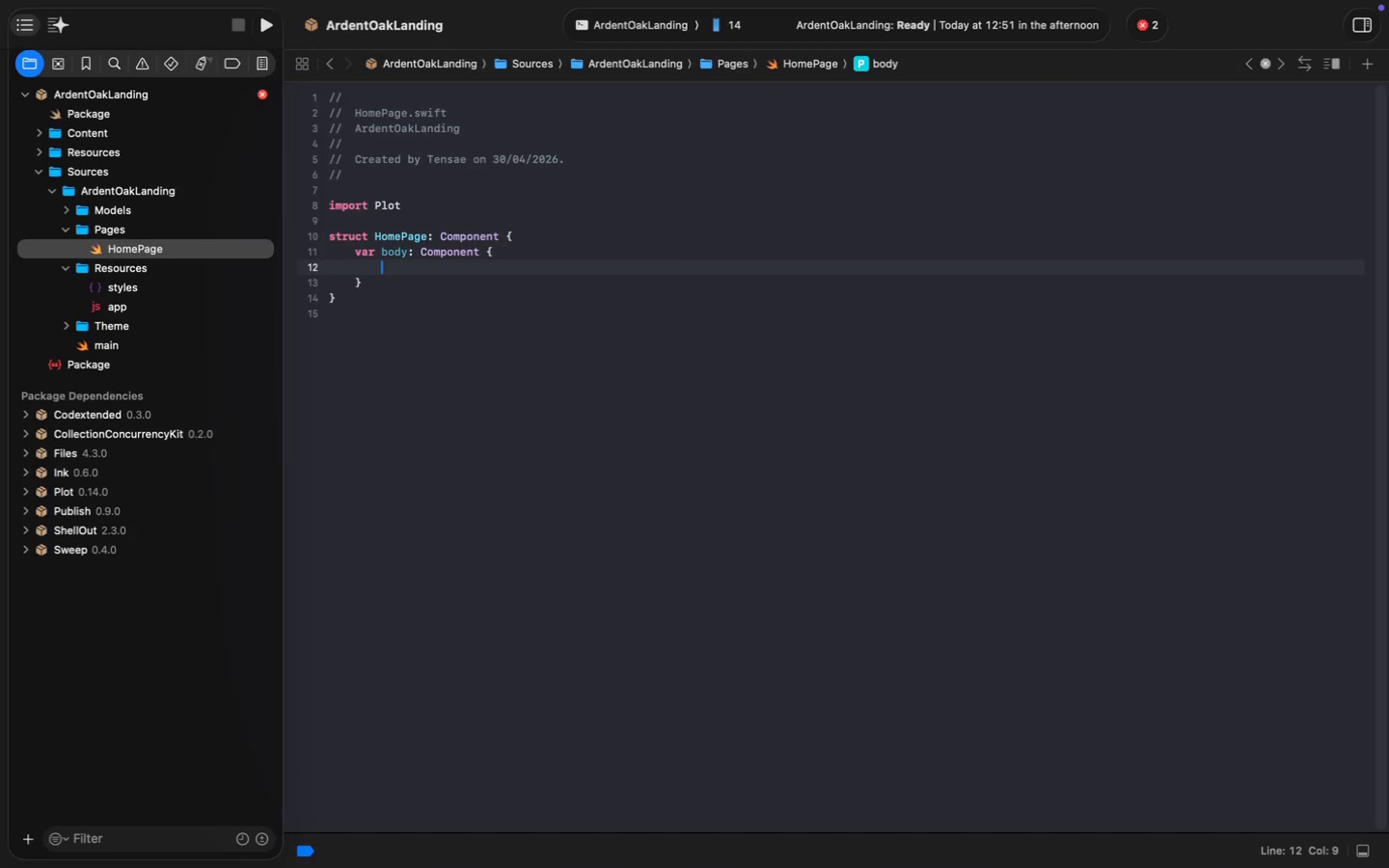 
key(ArrowDown)
 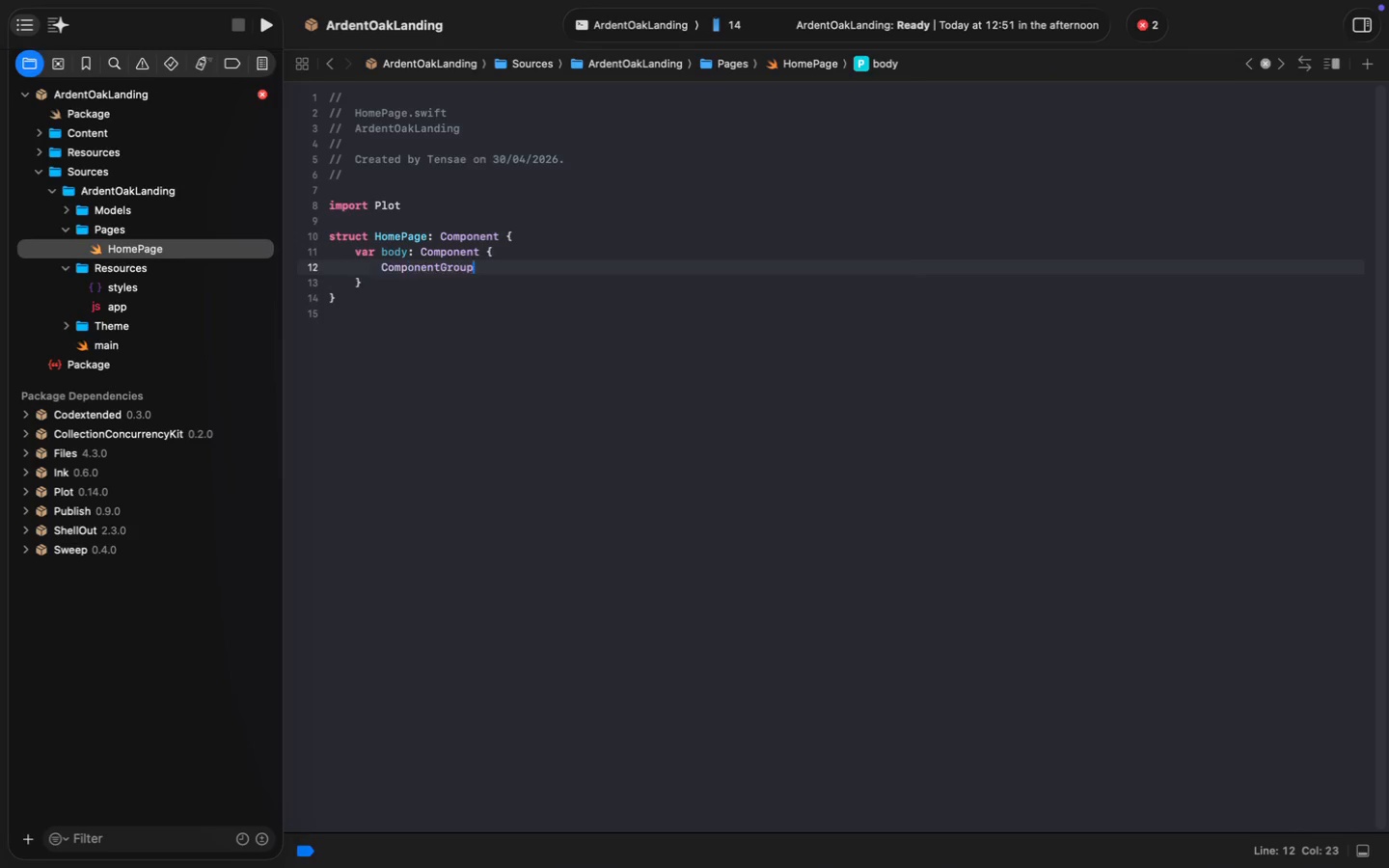 
key(Enter)
 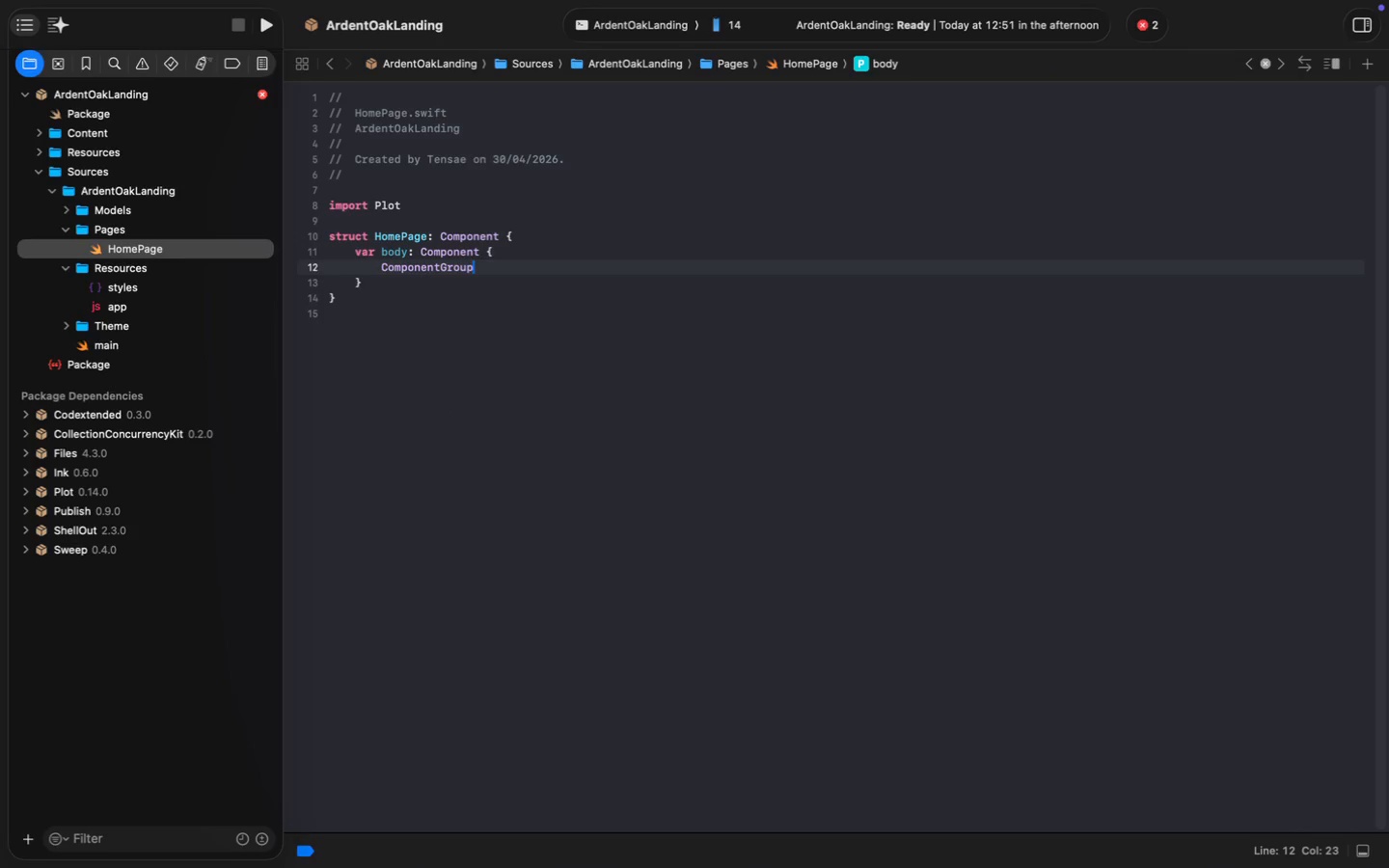 
key(Space)
 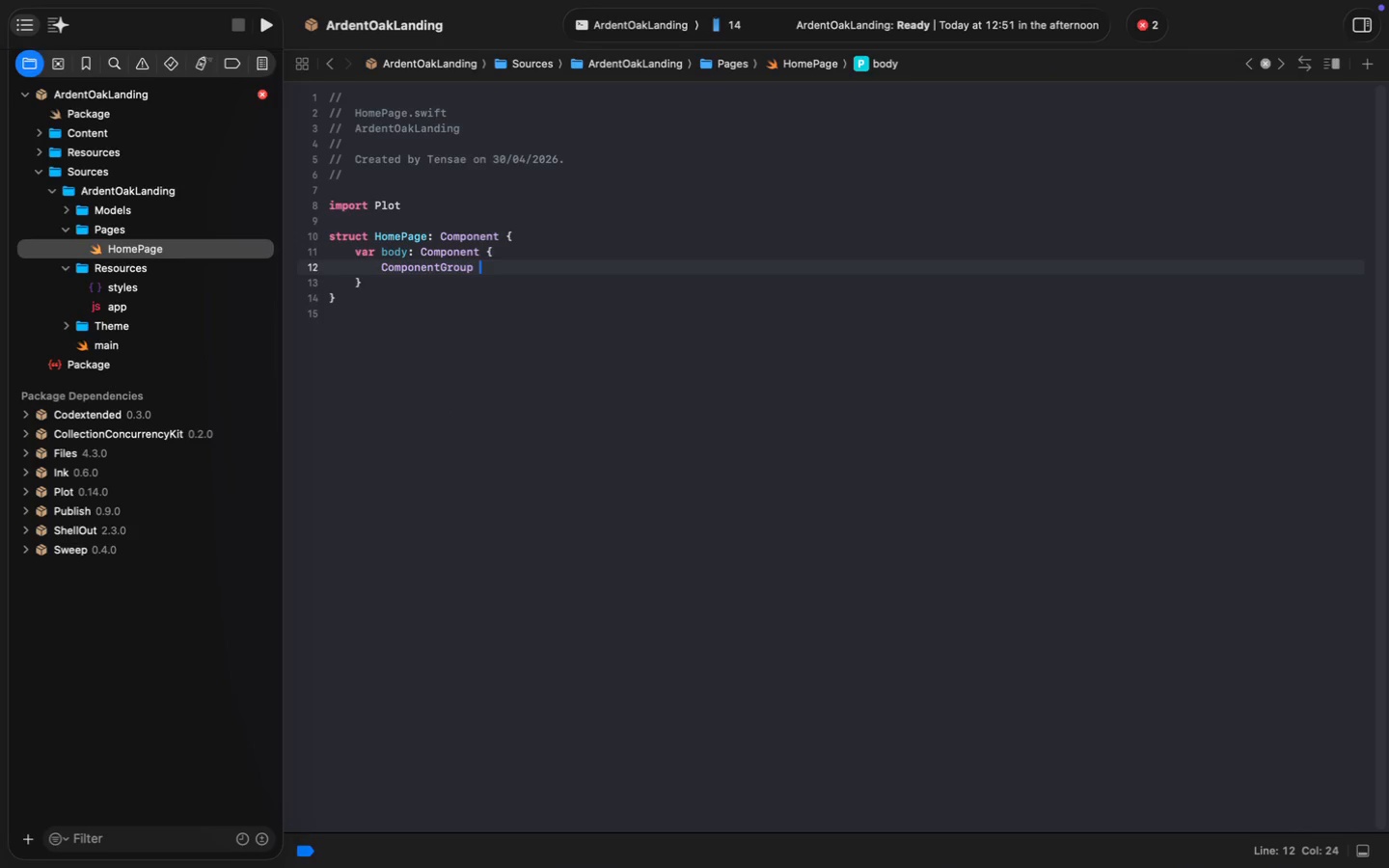 
key(Shift+BracketLeft)
 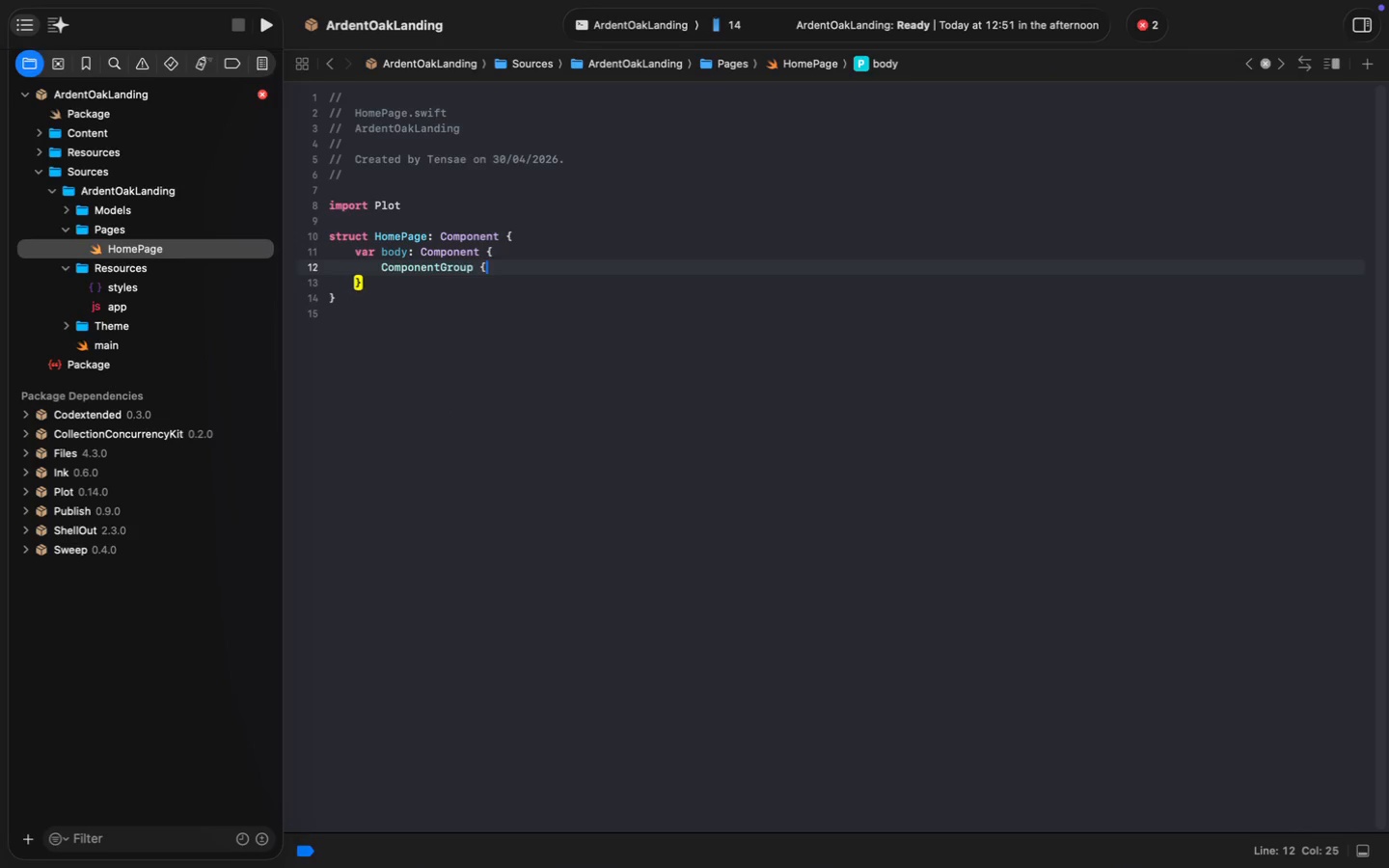 
key(Enter)
 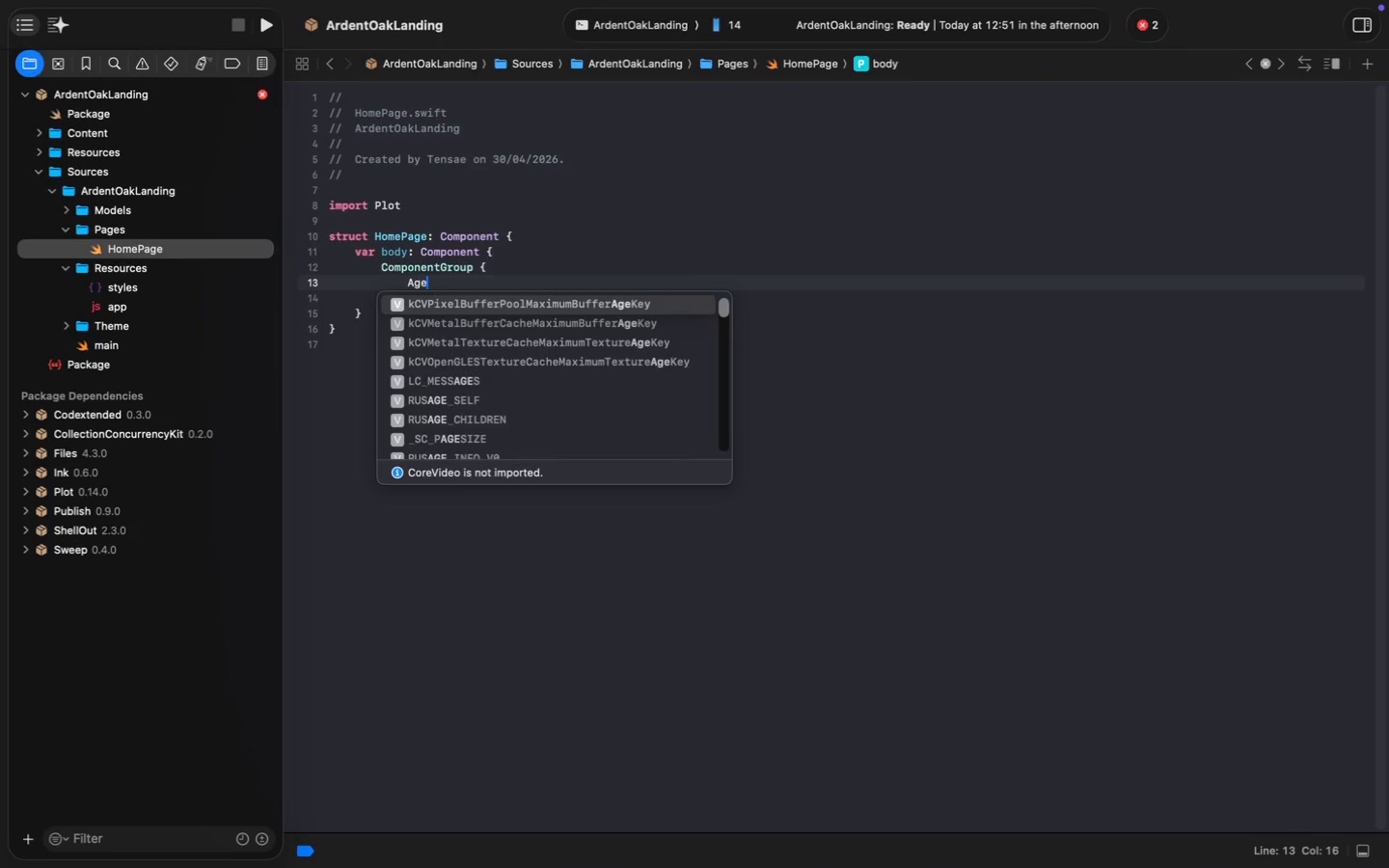 
type(AgeA)
key(Backspace)
type(Gate())
 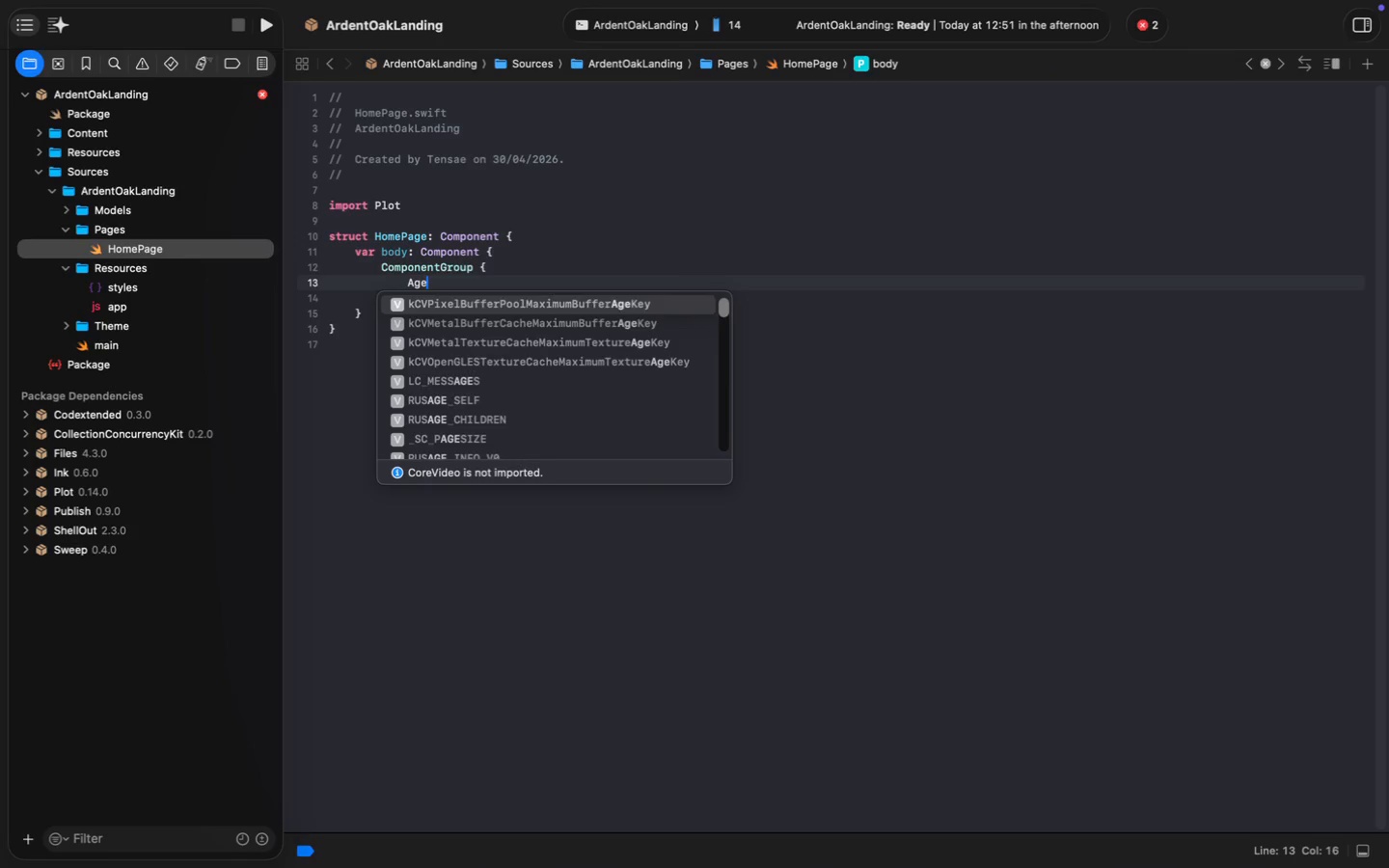 
key(Enter)
 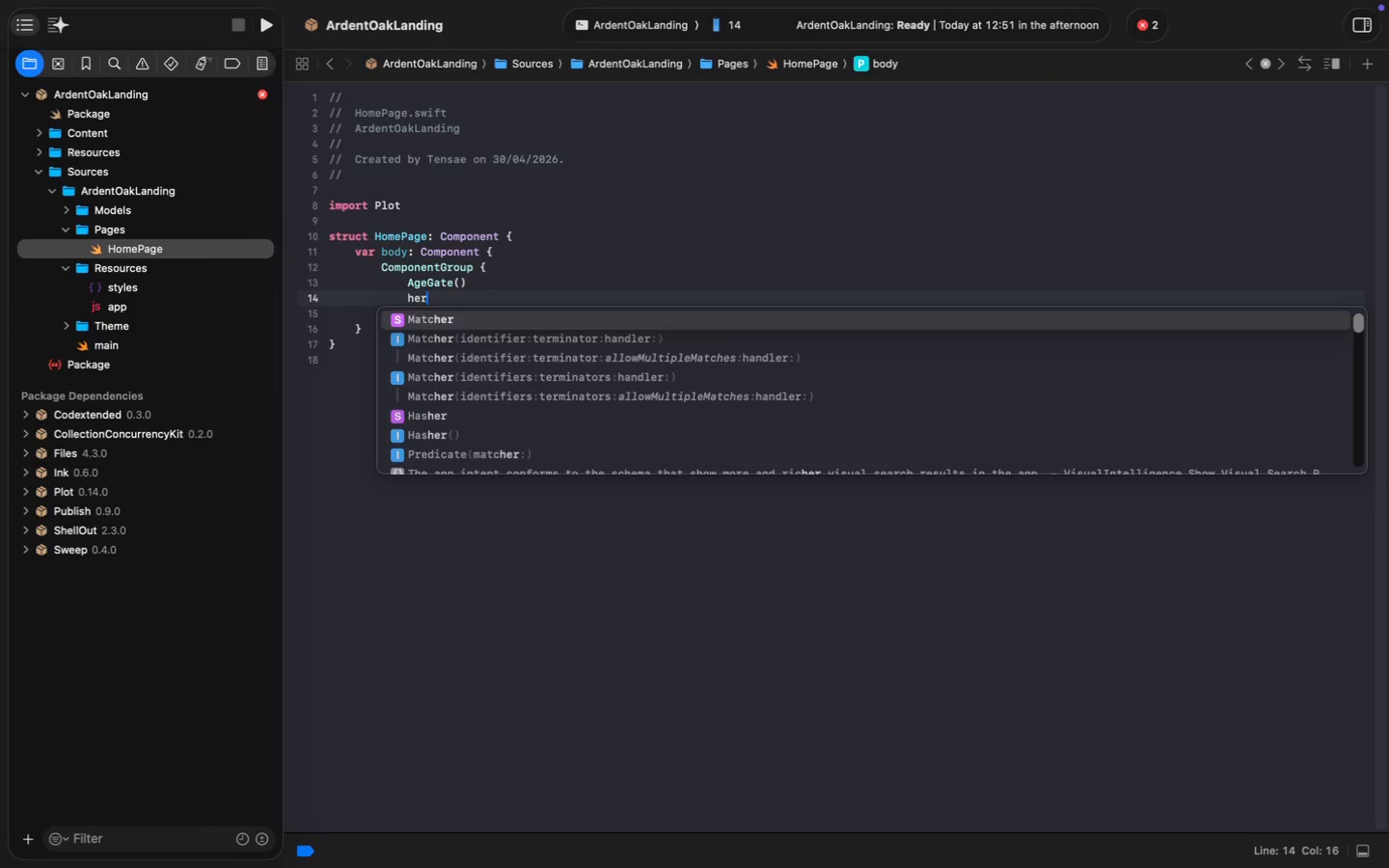 
hold_key(key=ShiftLeft, duration=0.37)
 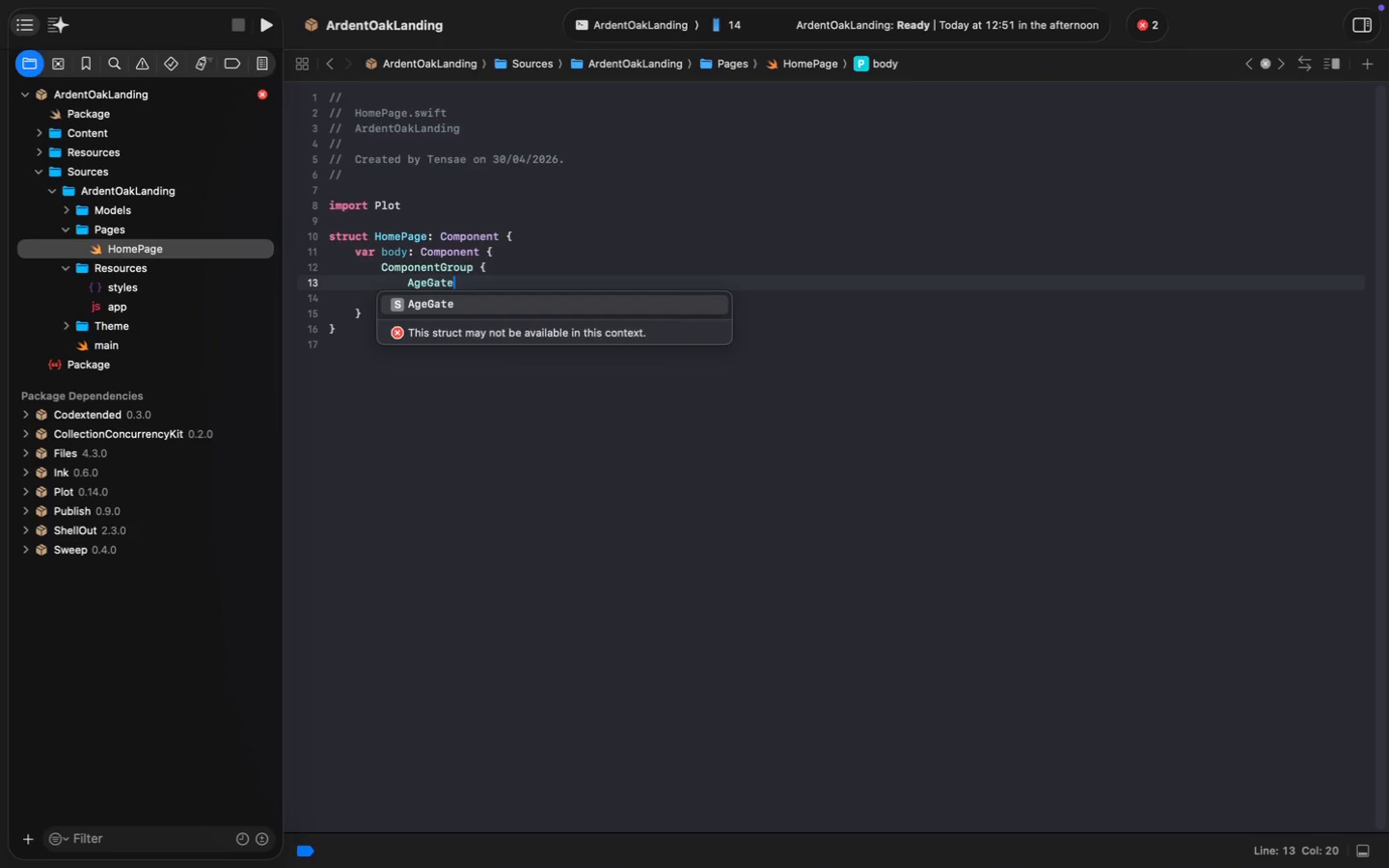 
type(hero)
key(Backspace)
key(Backspace)
key(Backspace)
key(Backspace)
type(HeroSection())
 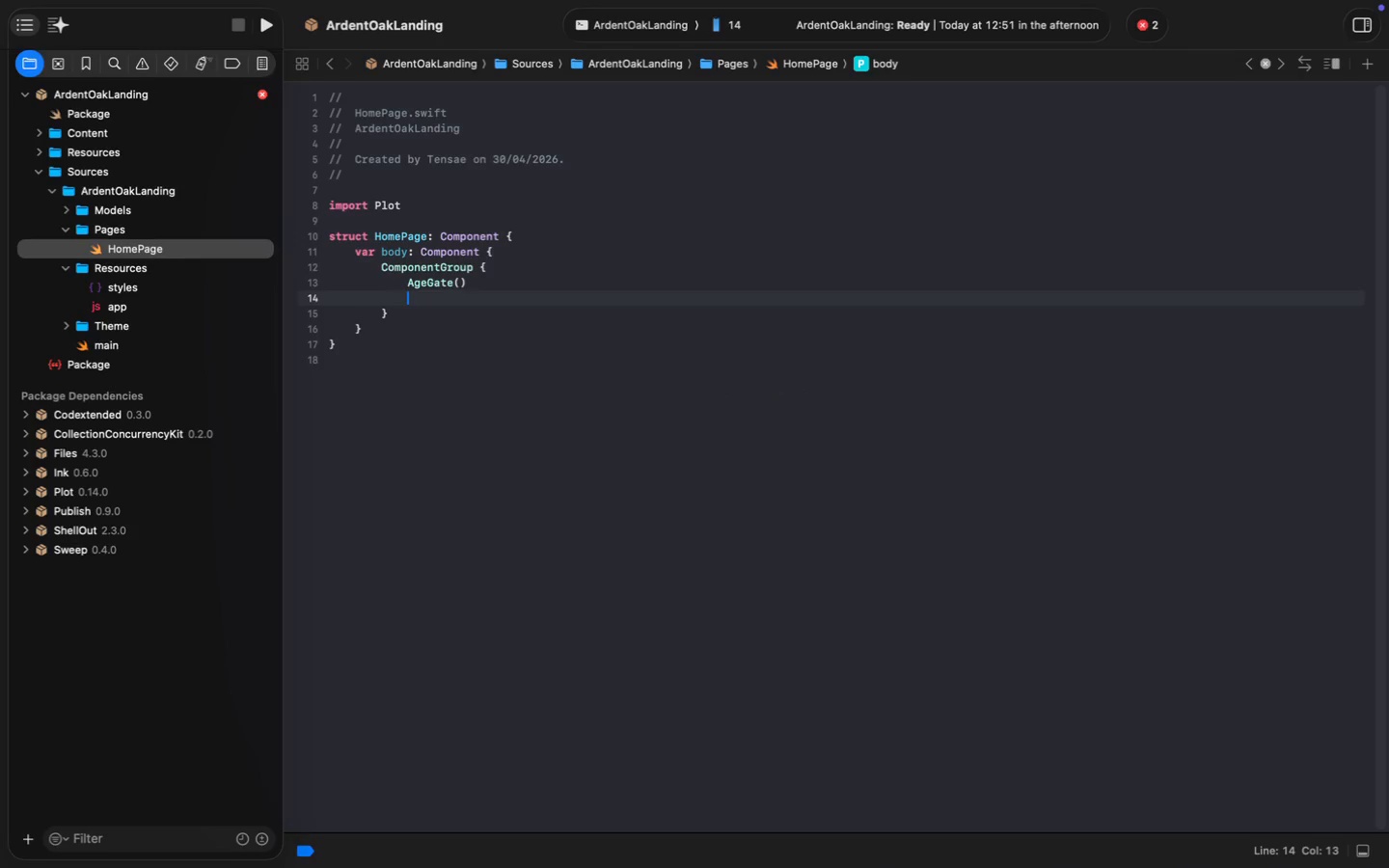 
key(Enter)
 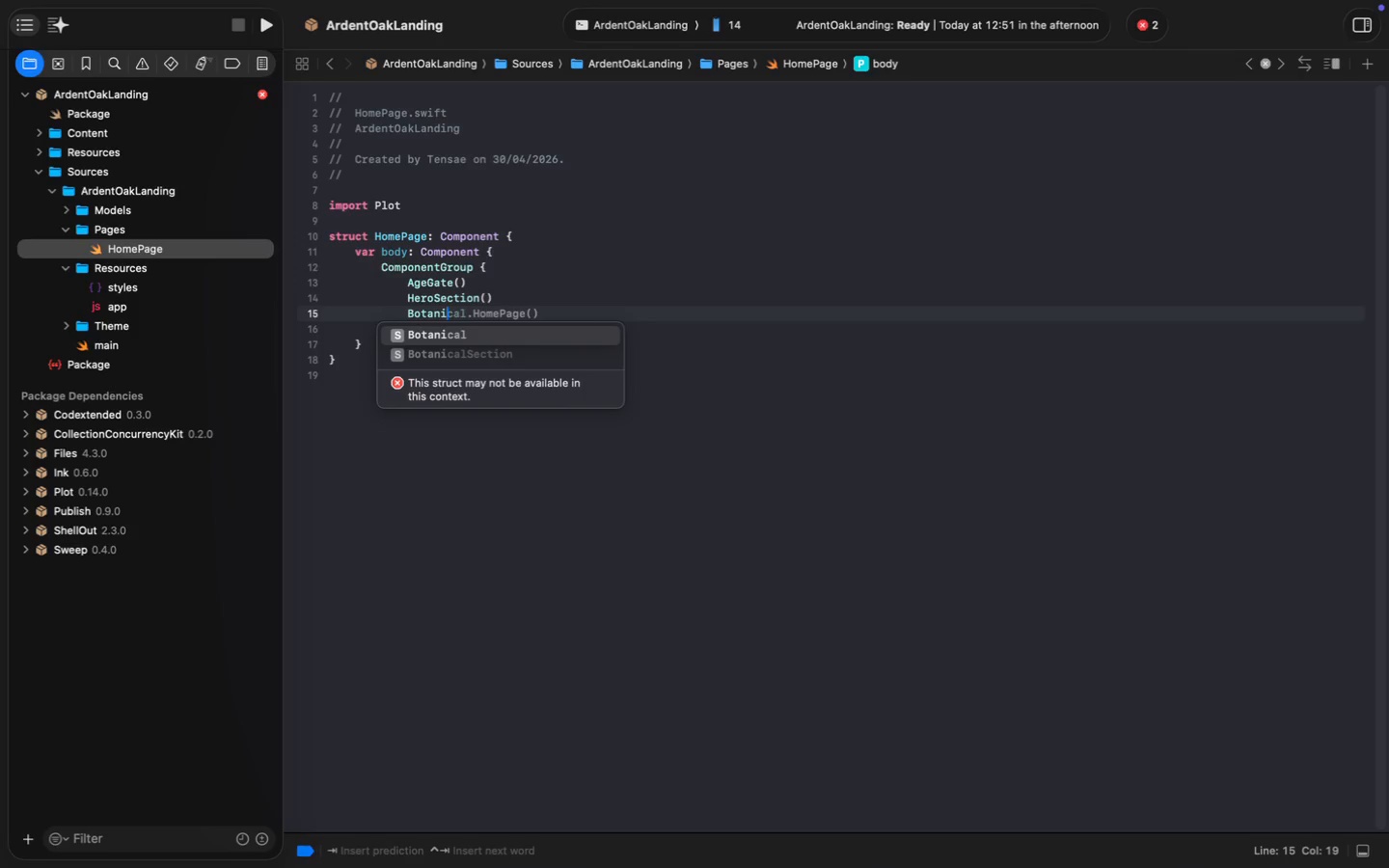 
type(Botani)
 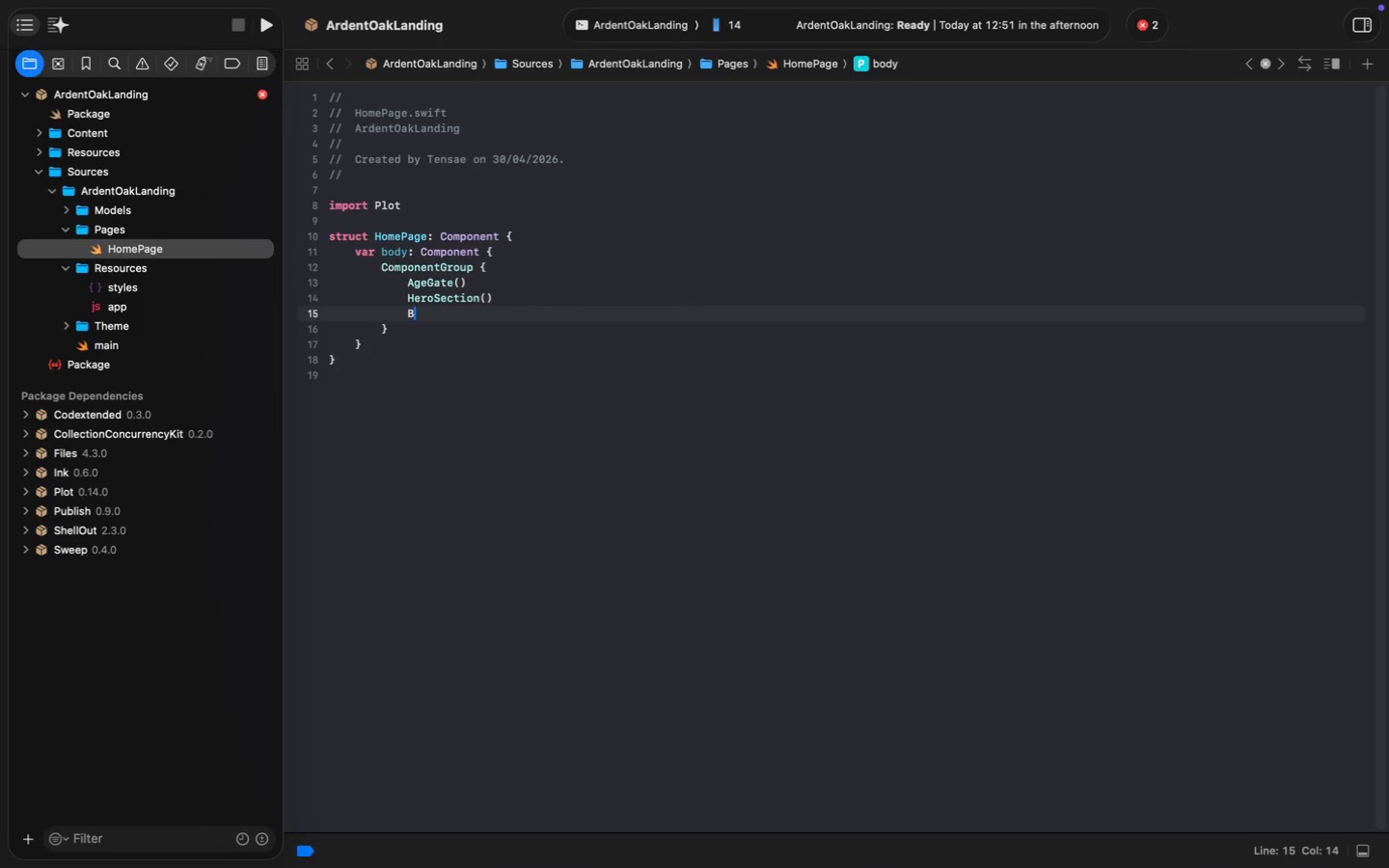 
key(Backspace)
 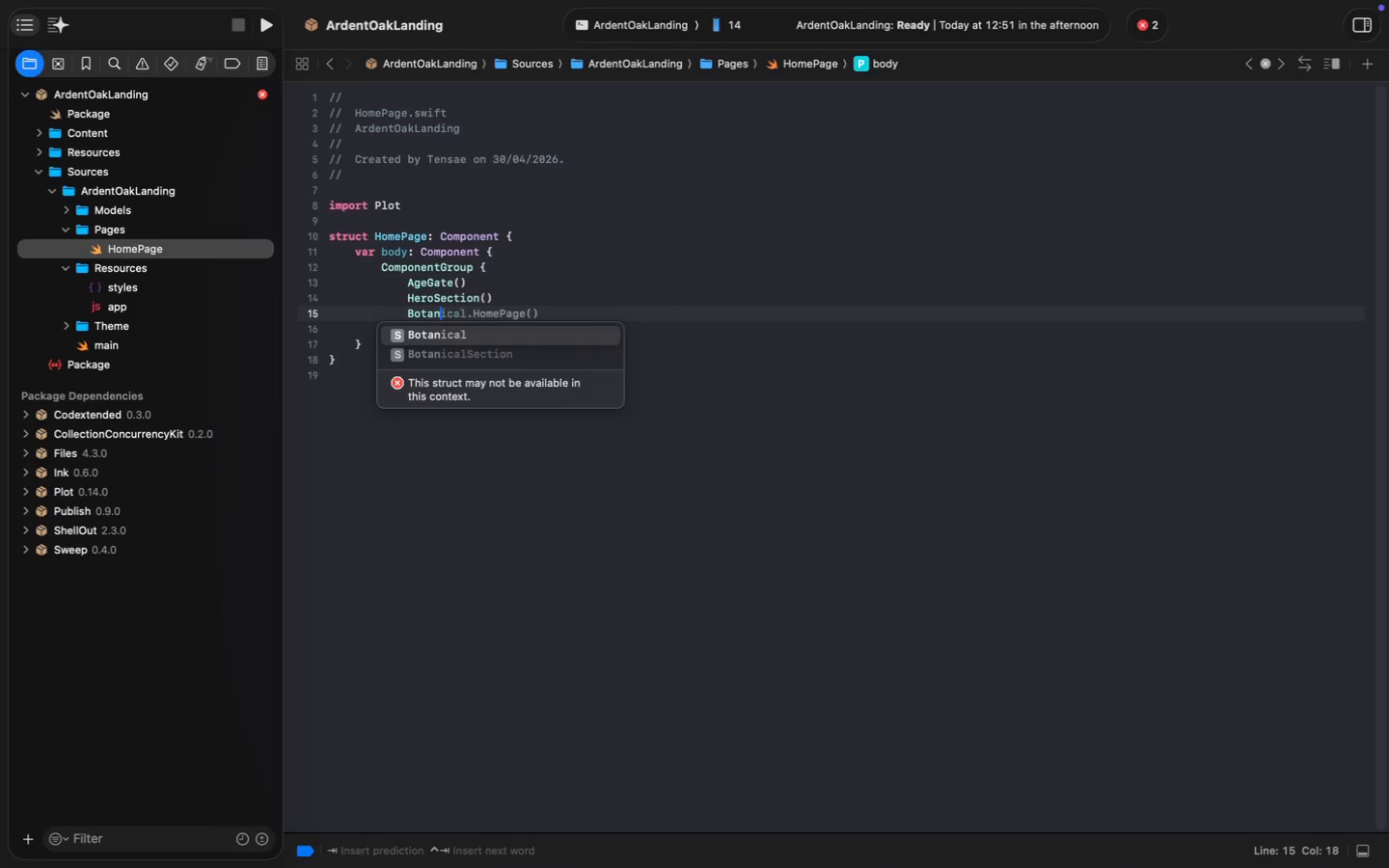 
key(ArrowUp)
 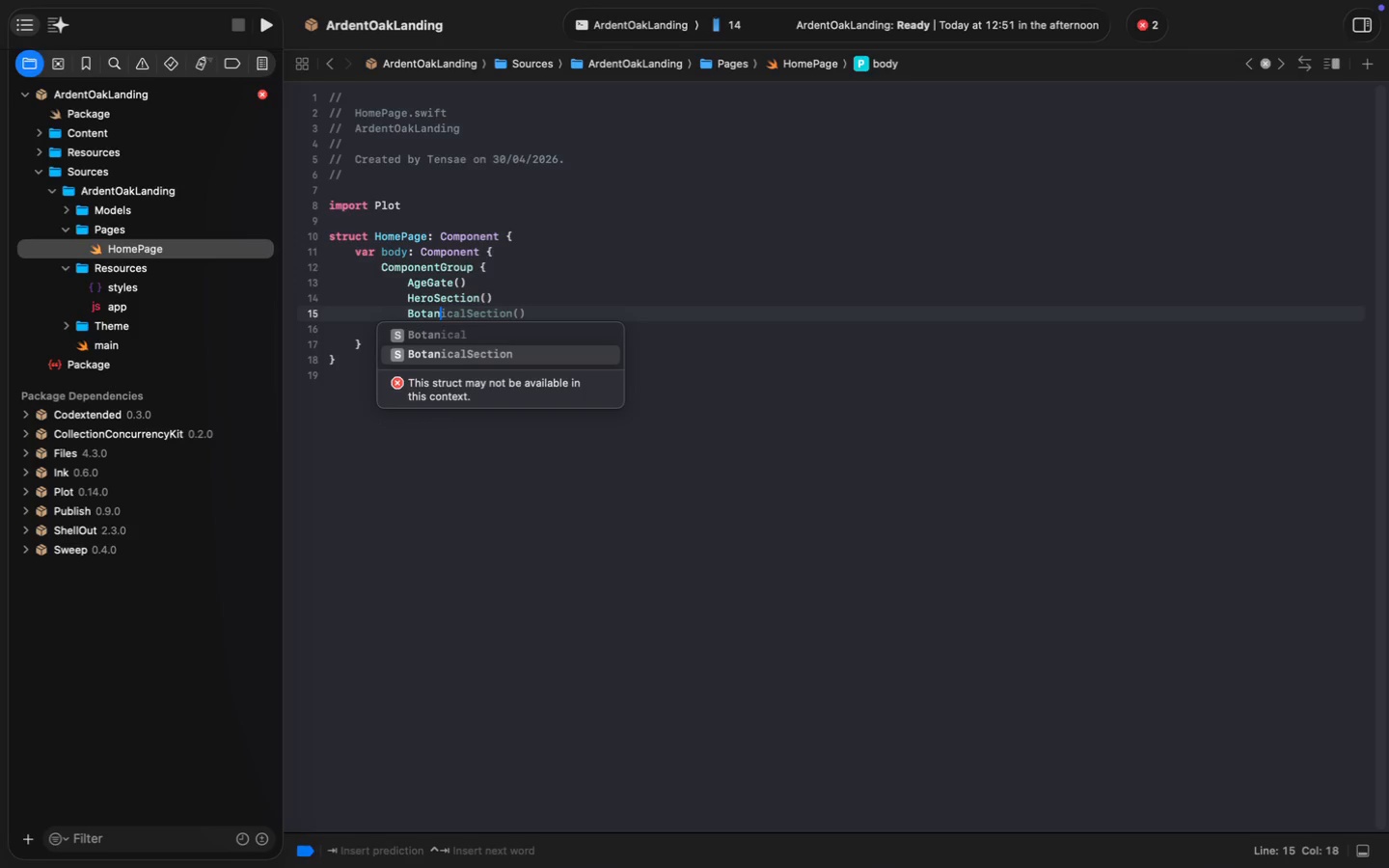 
key(ArrowDown)
 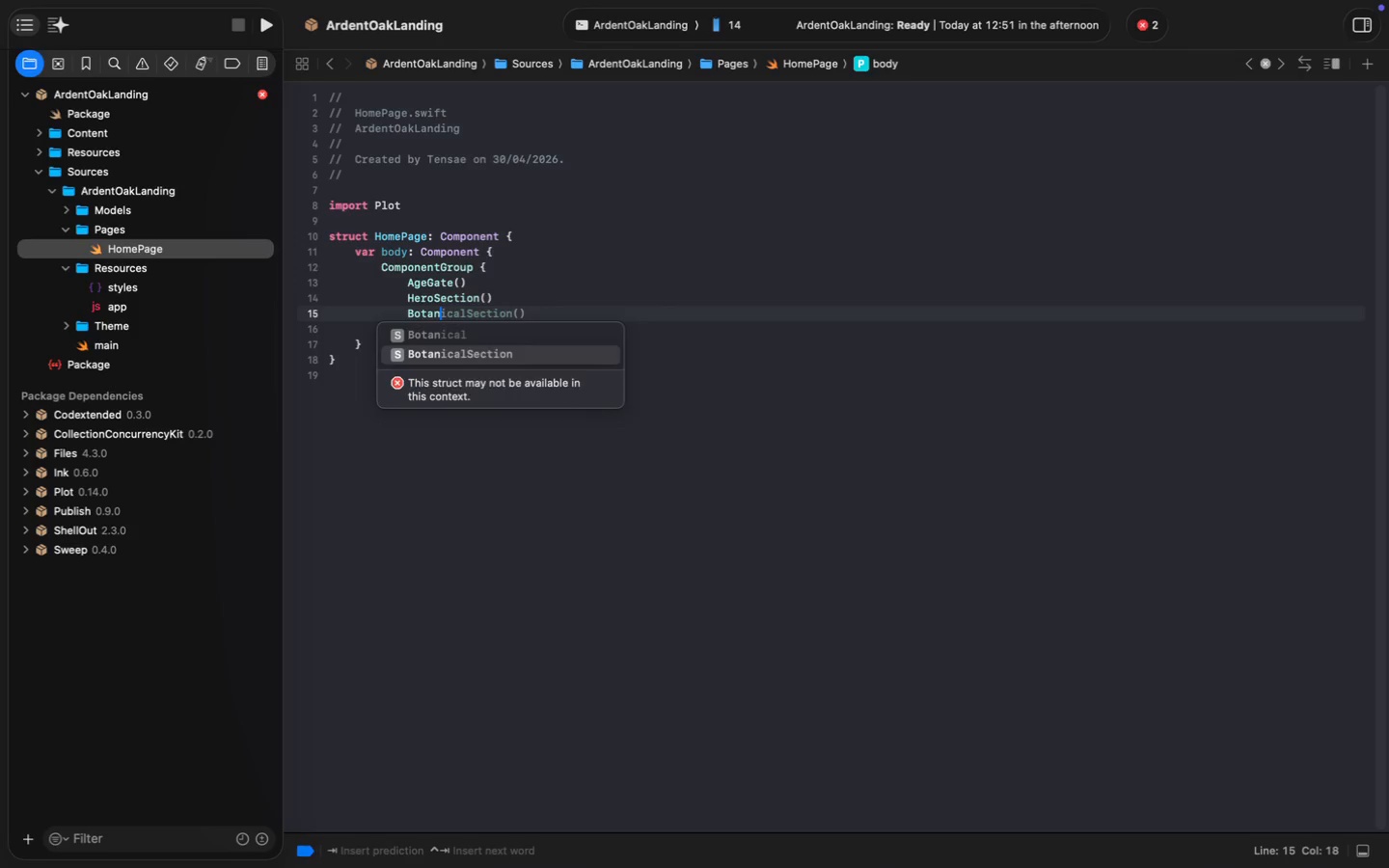 
key(Enter)
 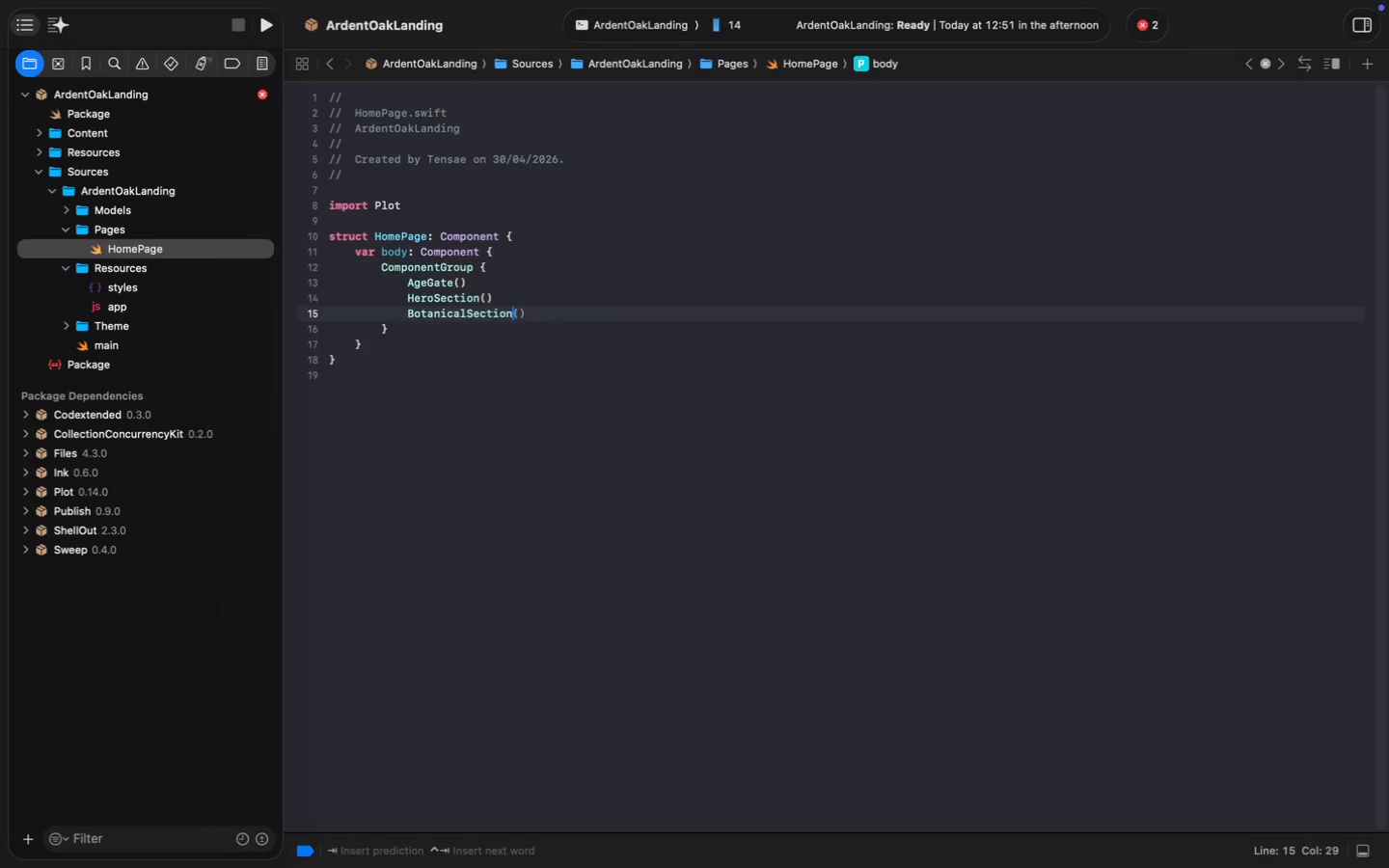 
key(Tab)
 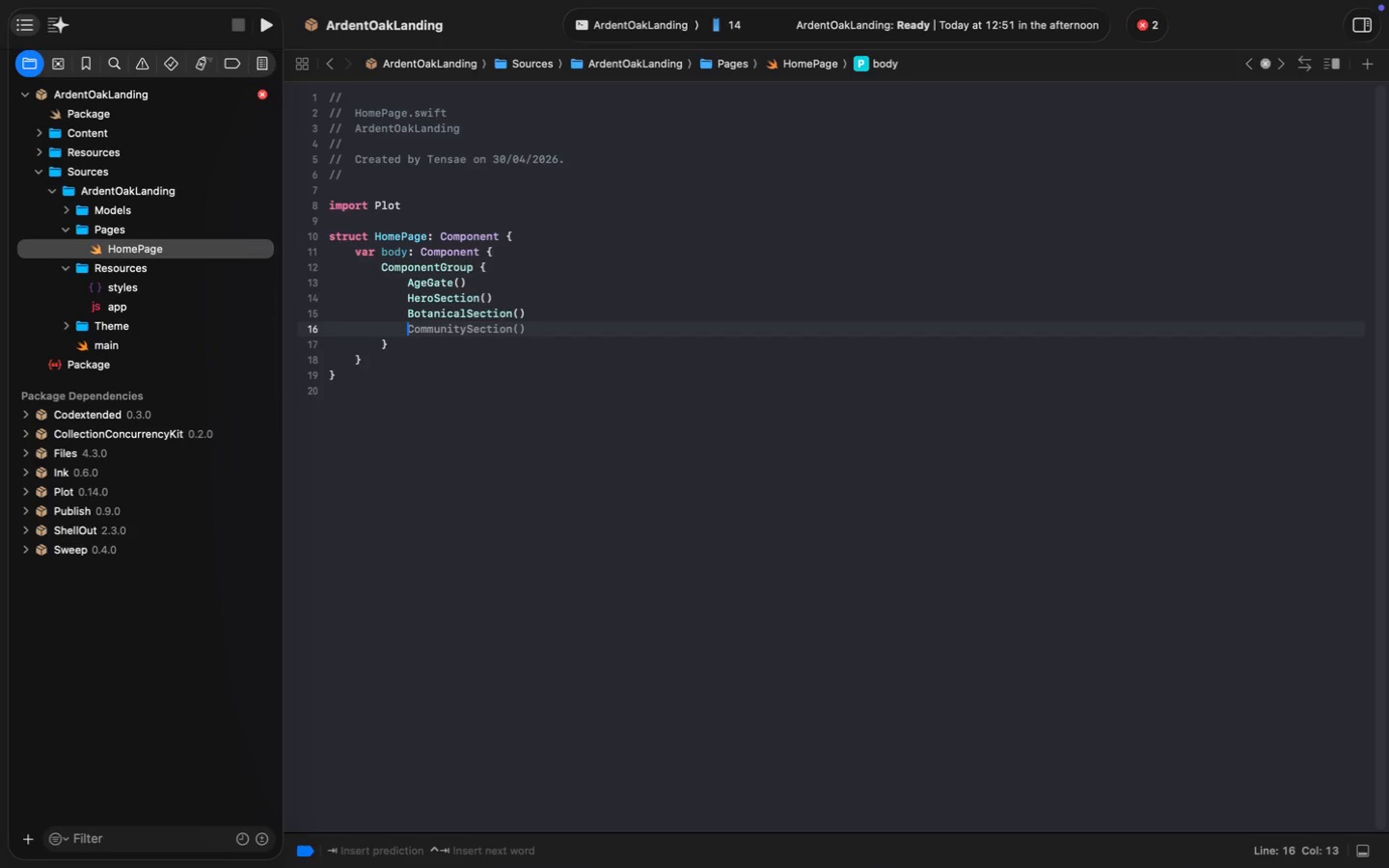 
type(Ts)
key(Backspace)
type(asting)
key(Tab)
type(MapSelec)
key(Backspace)
key(Backspace)
key(Backspace)
type(c)
key(Backspace)
type(ction())
 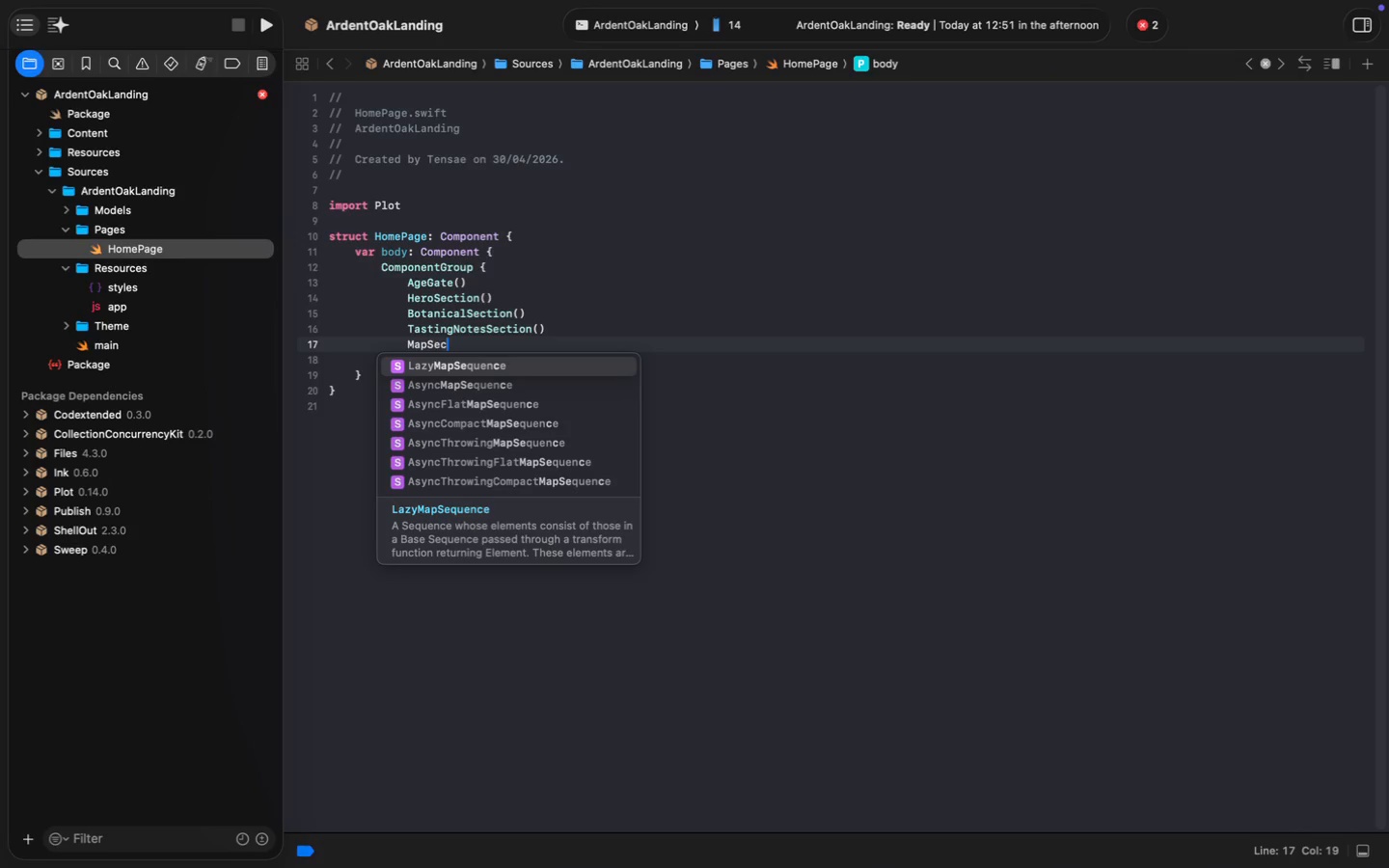 
key(Enter)
 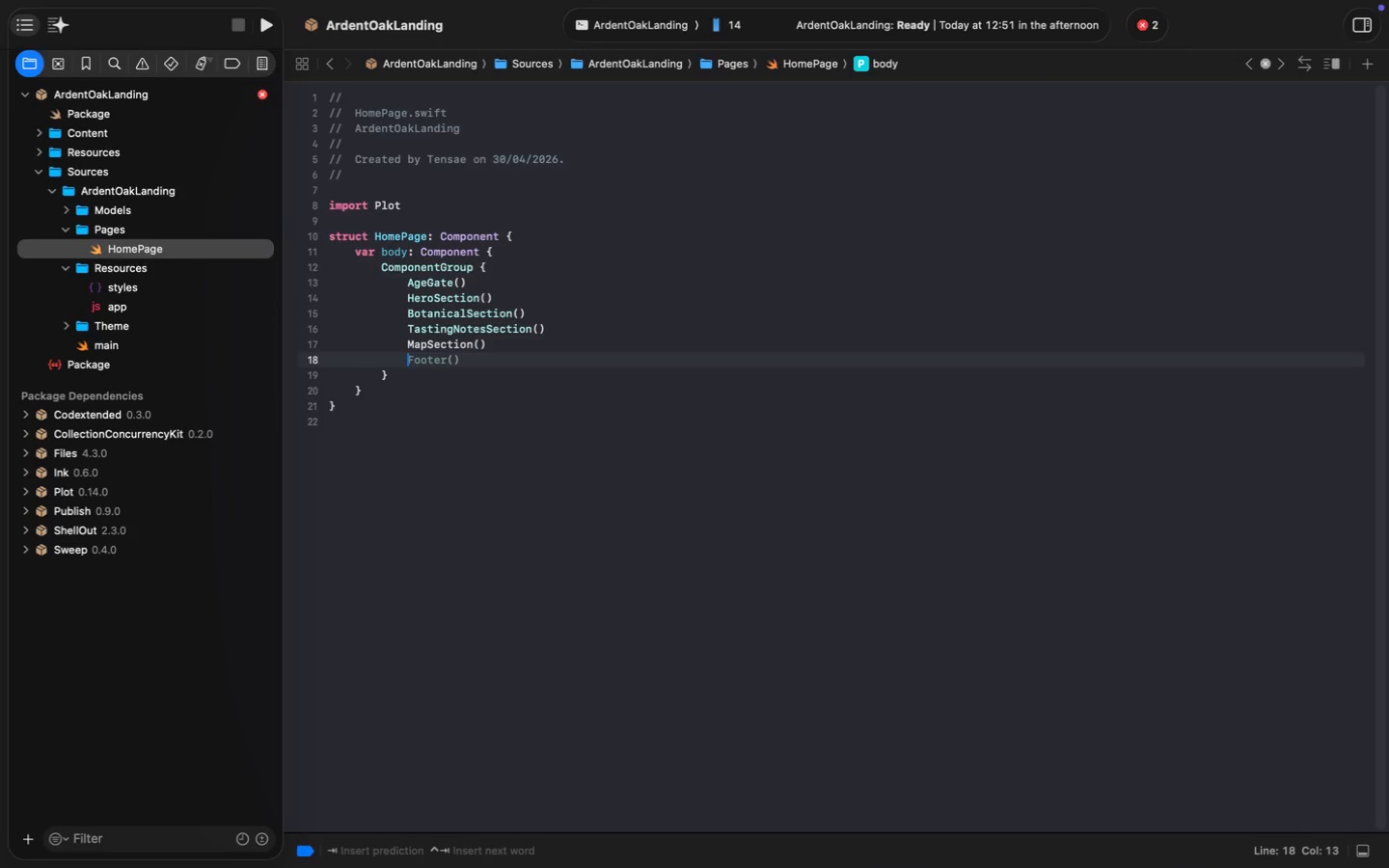 
key(Tab)
 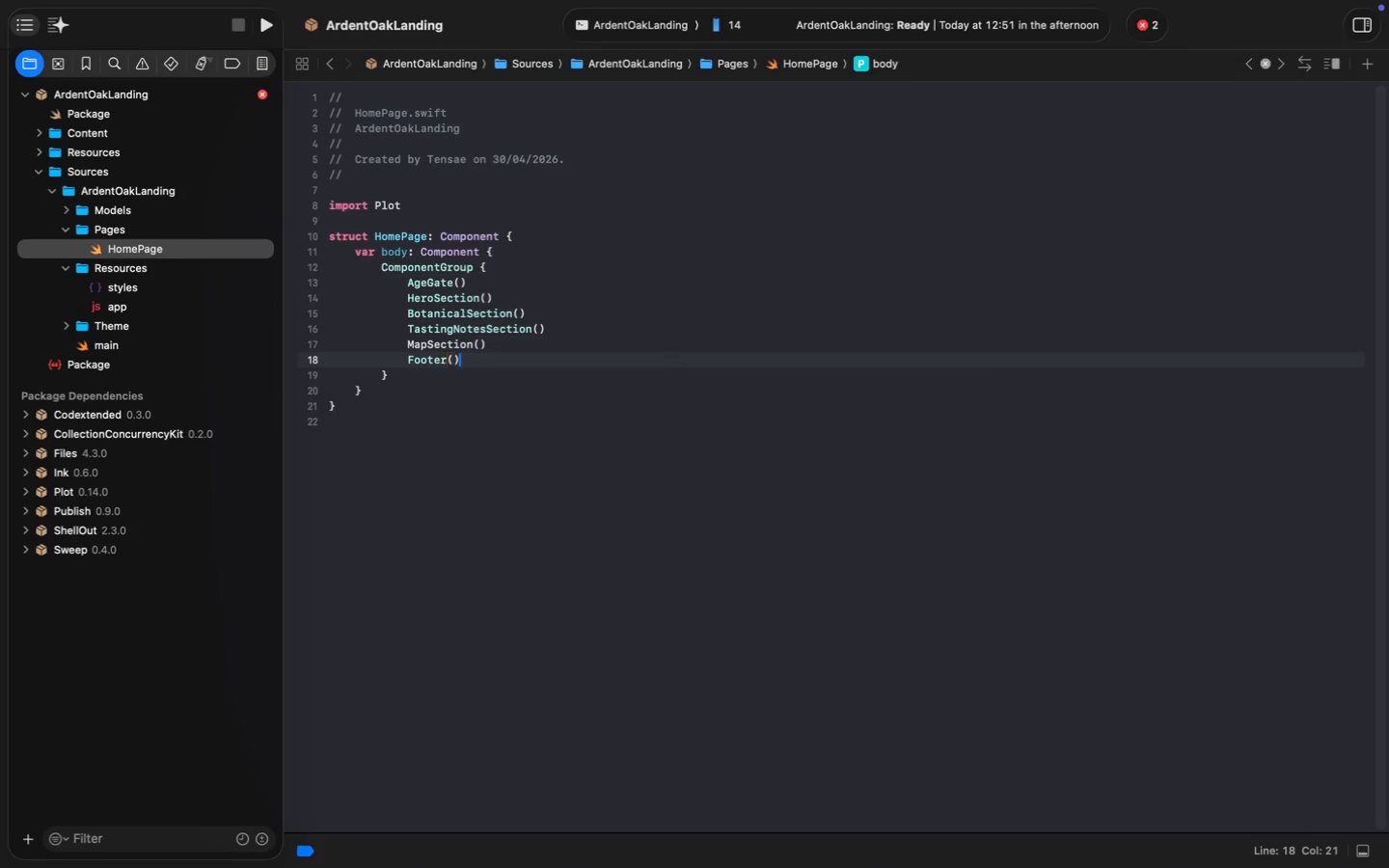 
key(ArrowLeft)
 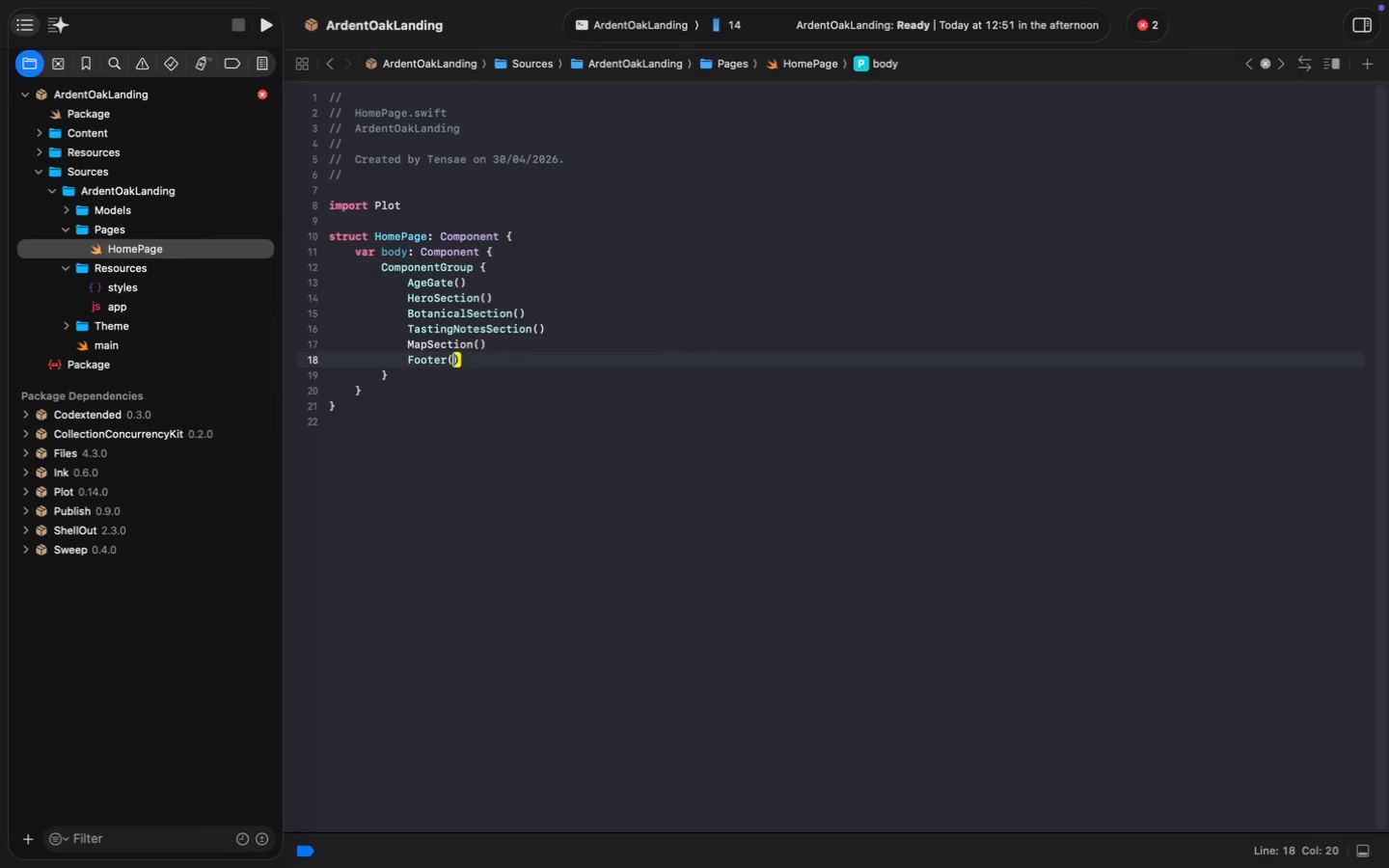 
key(ArrowLeft)
 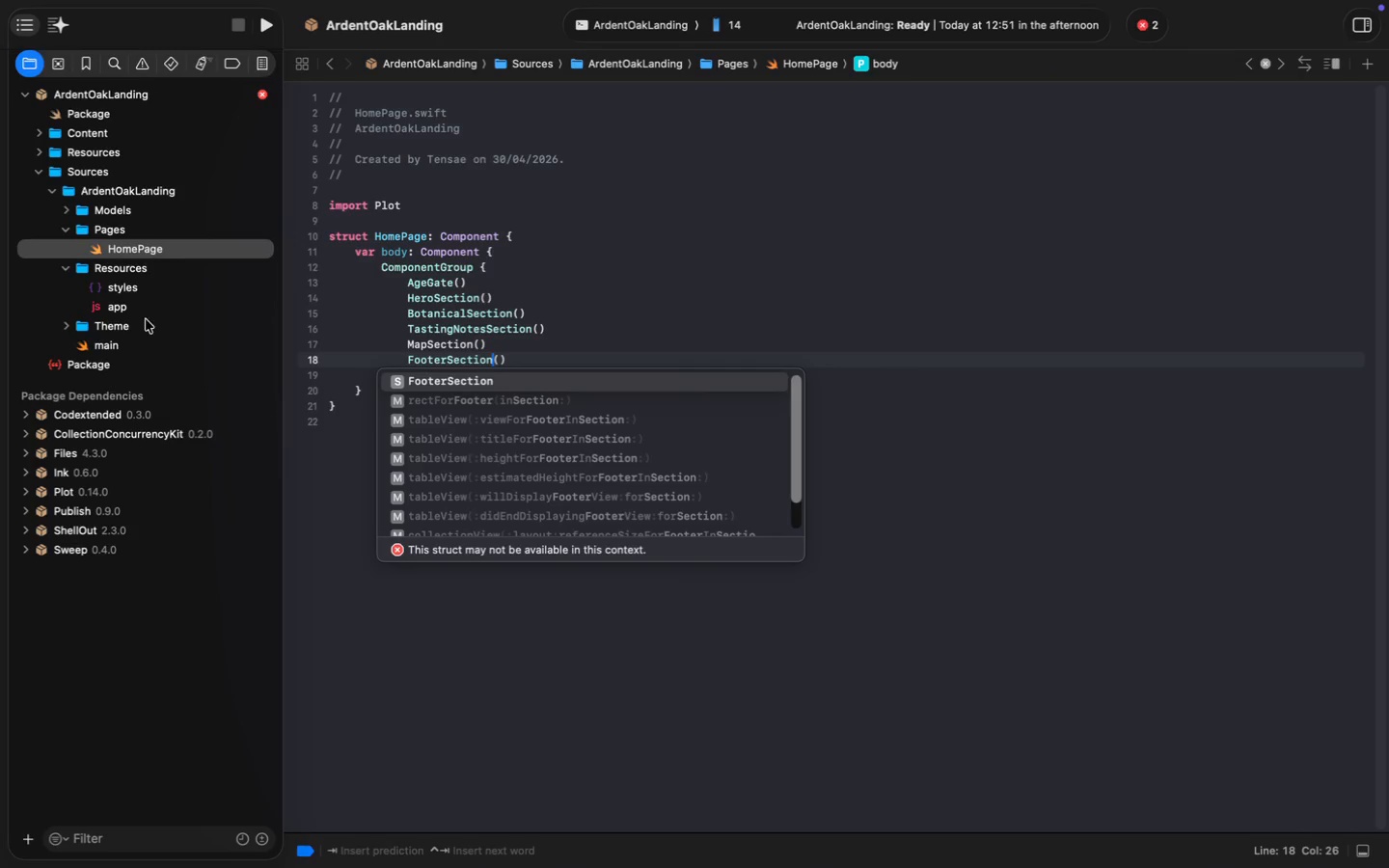 
type(Section)
 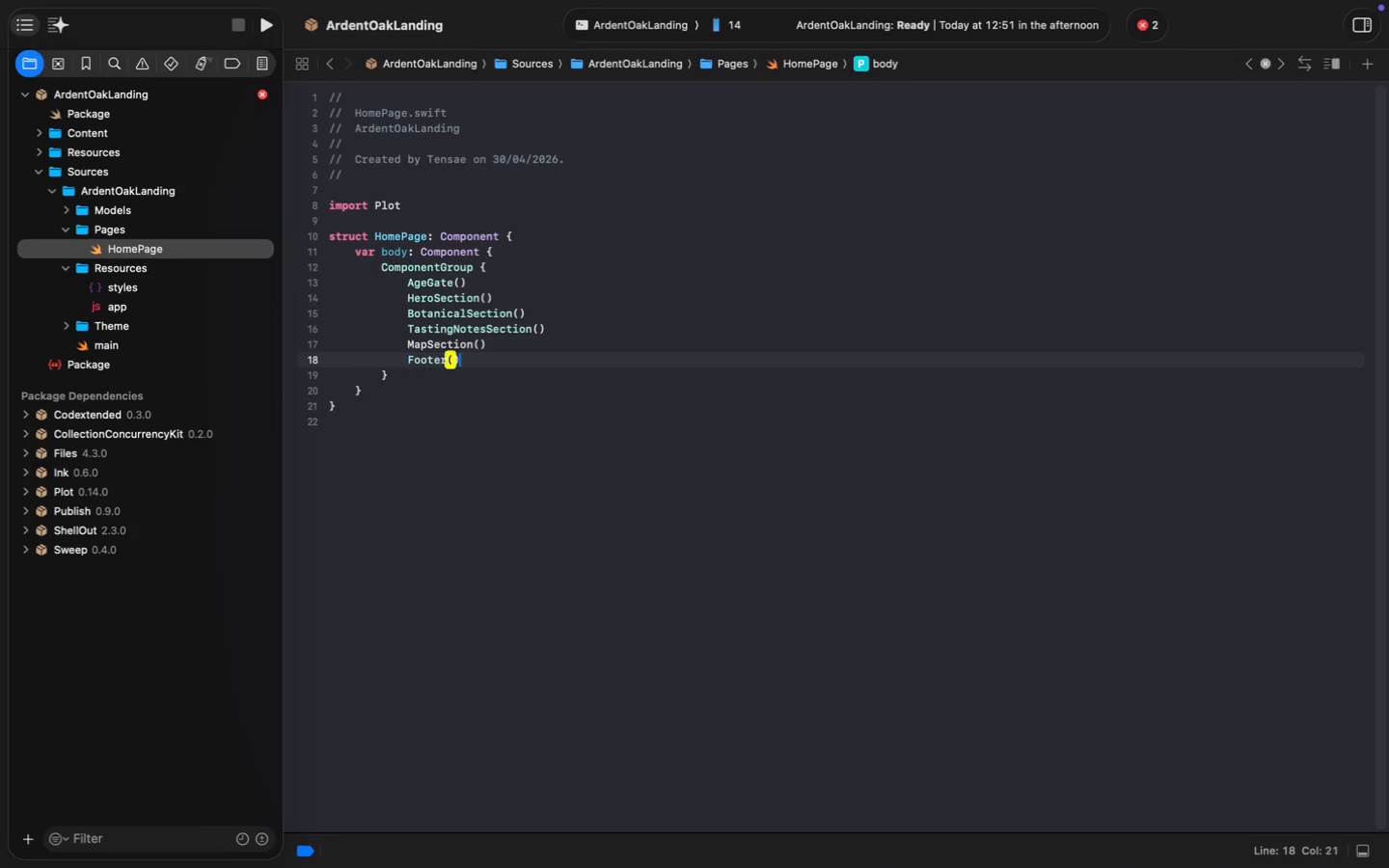 
left_click([71, 330])
 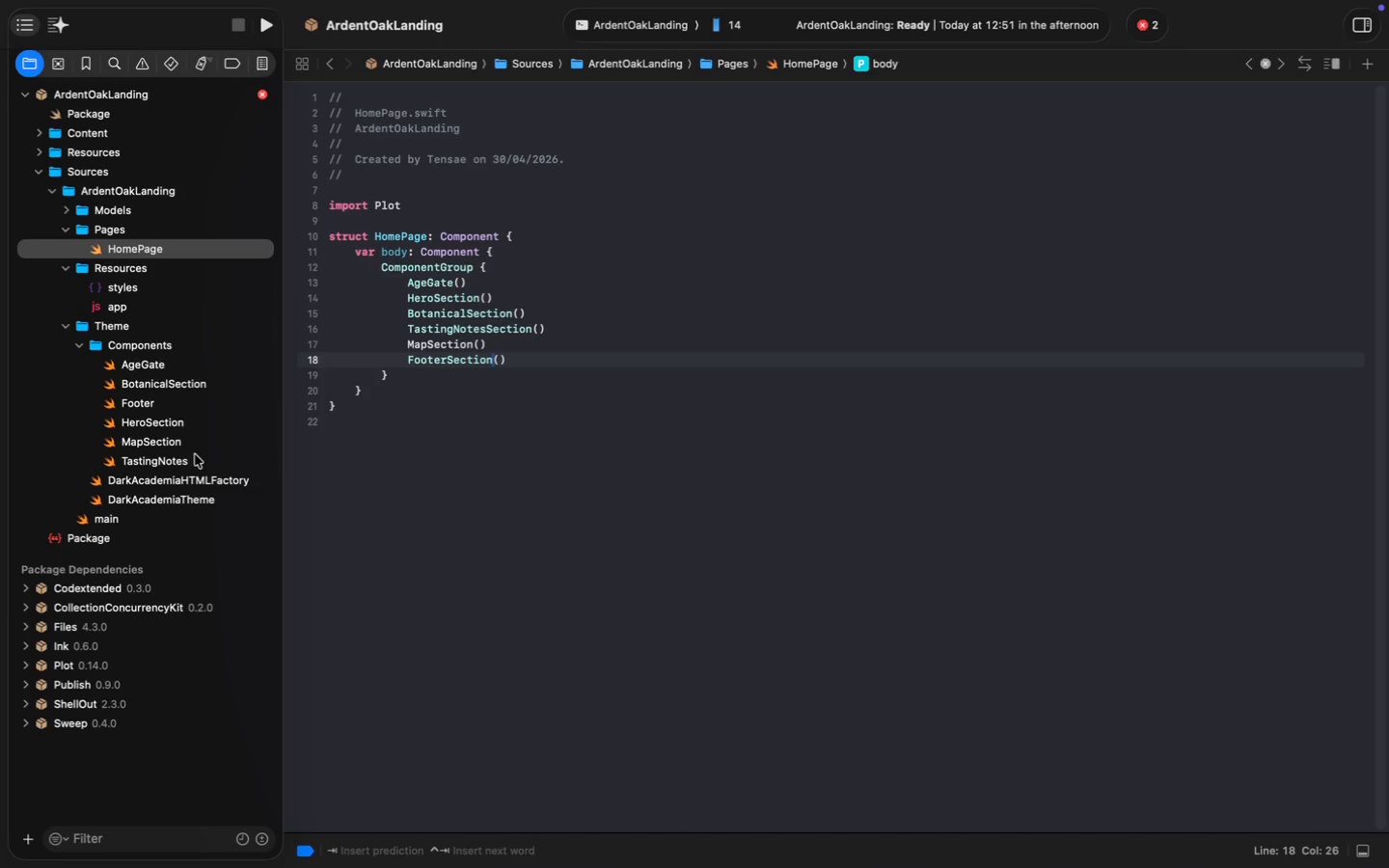 
left_click([177, 444])
 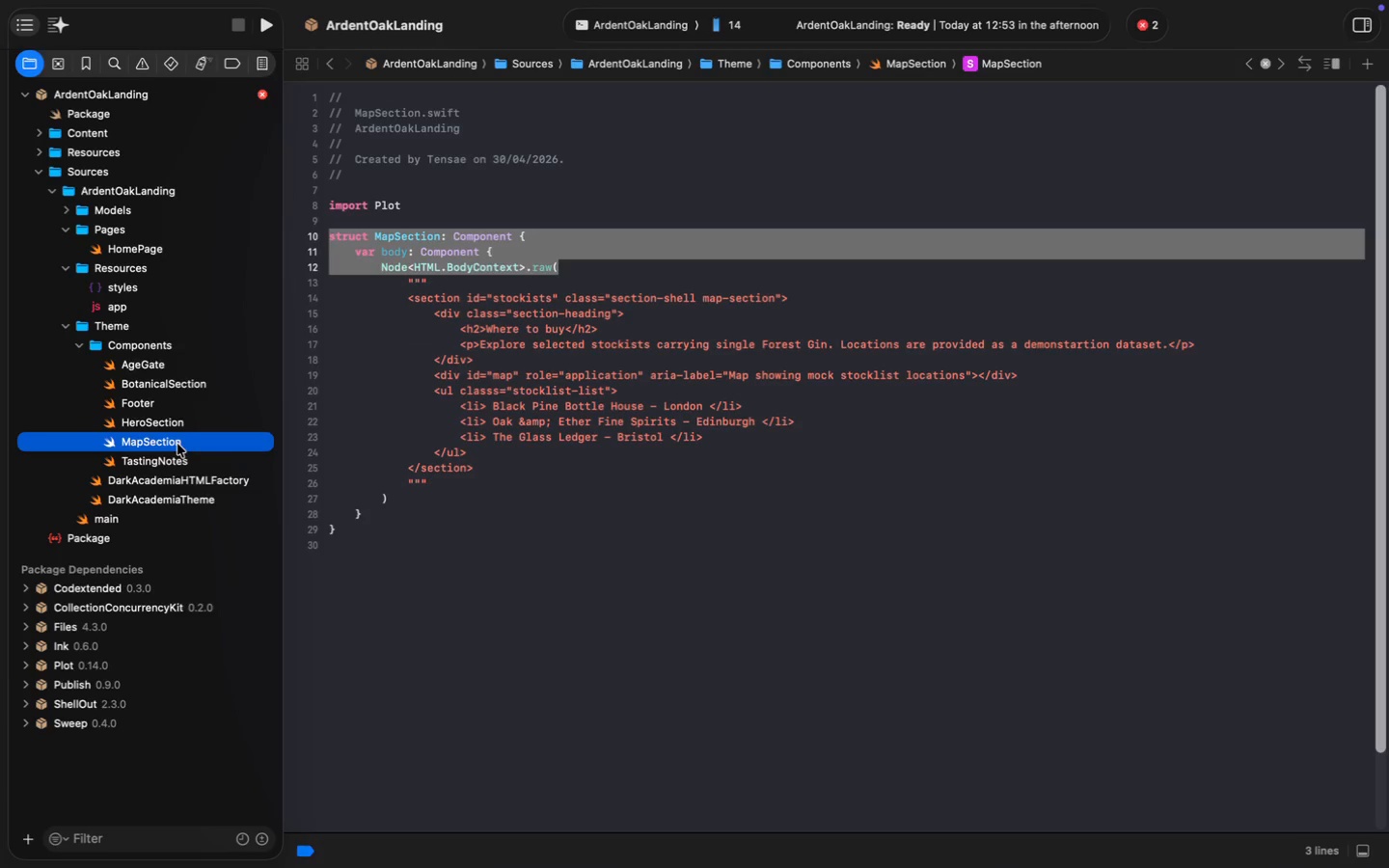 
double_click([425, 231])
 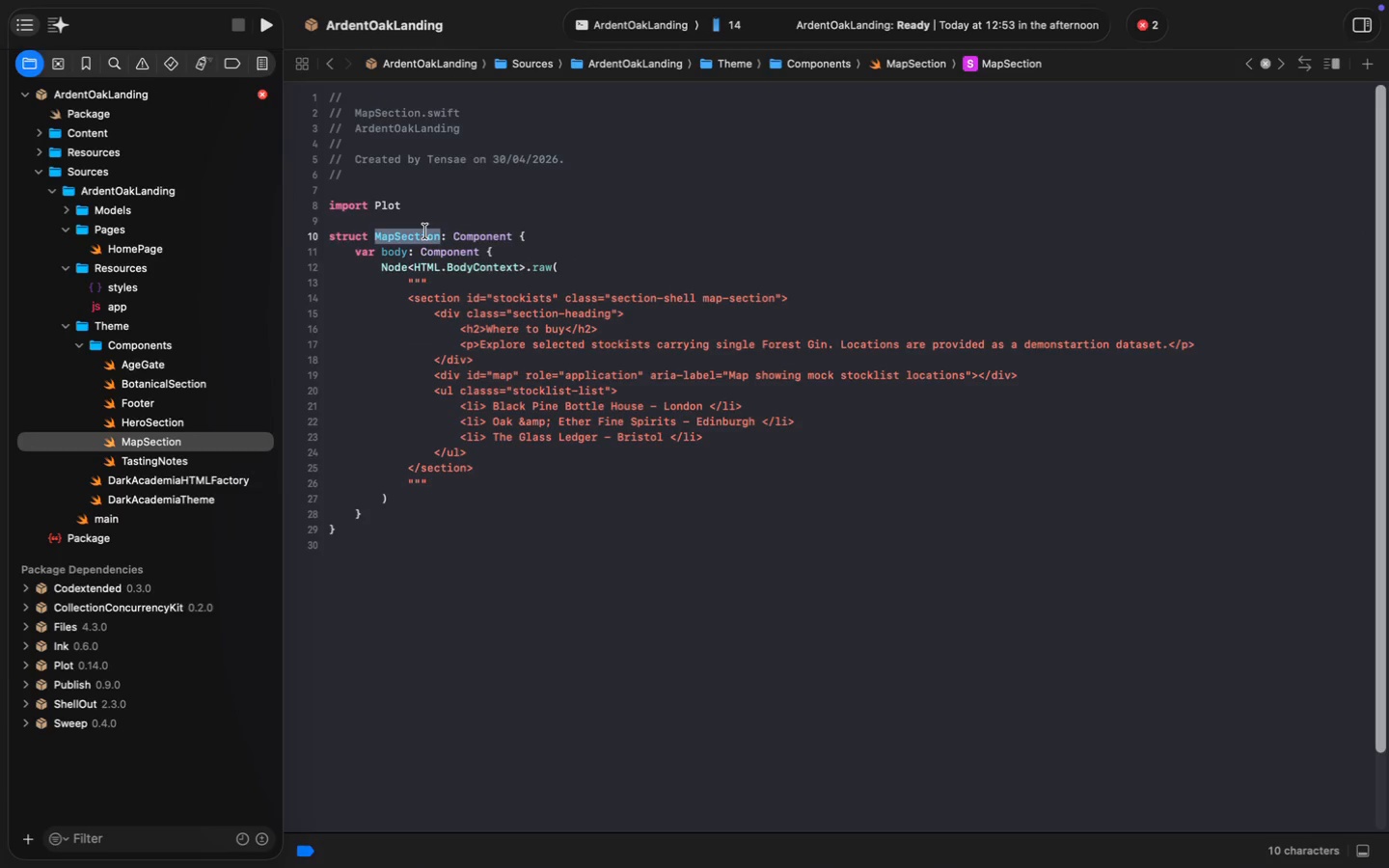 
key(Meta+C)
 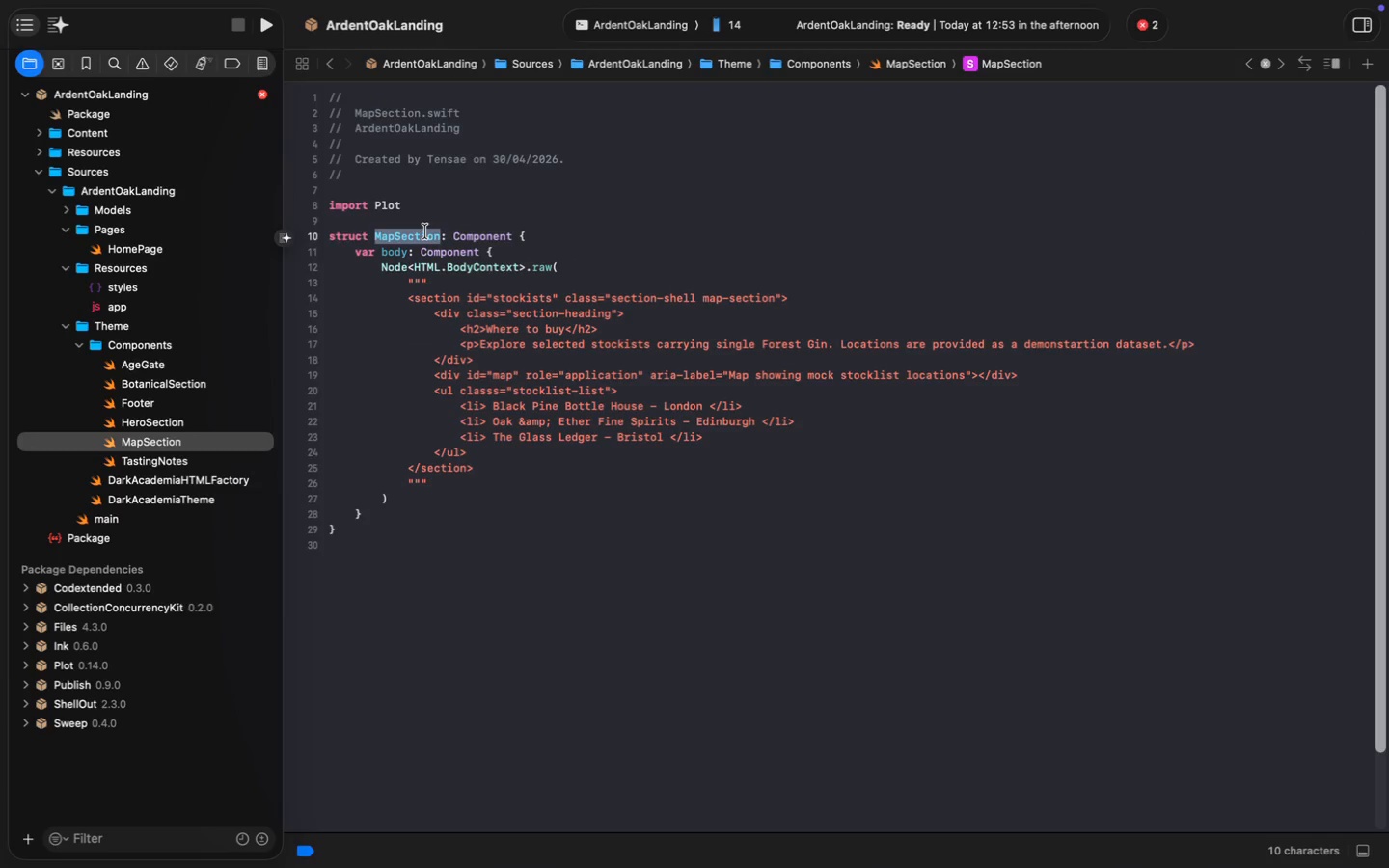 
key(Meta+C)
 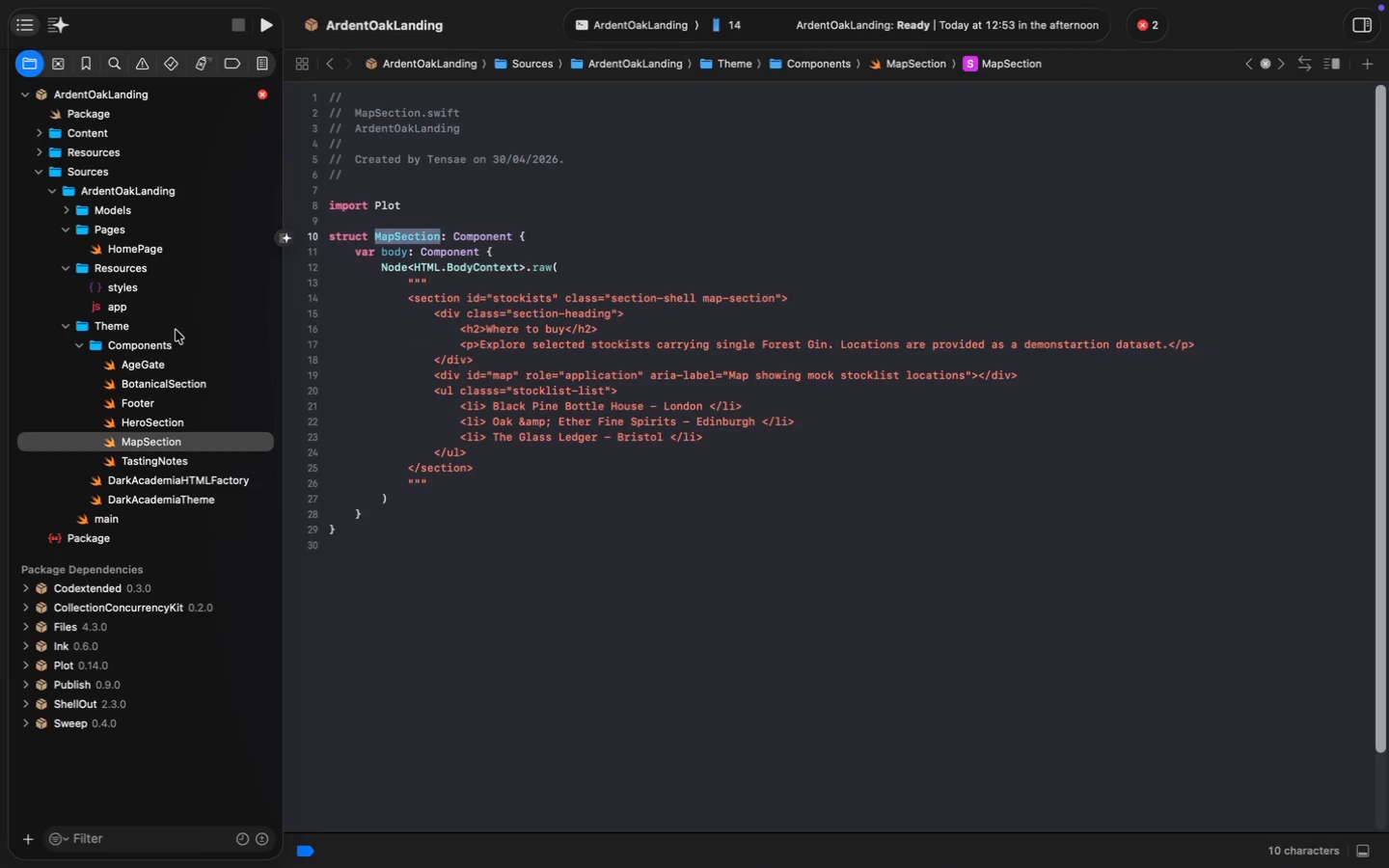 
left_click([137, 250])
 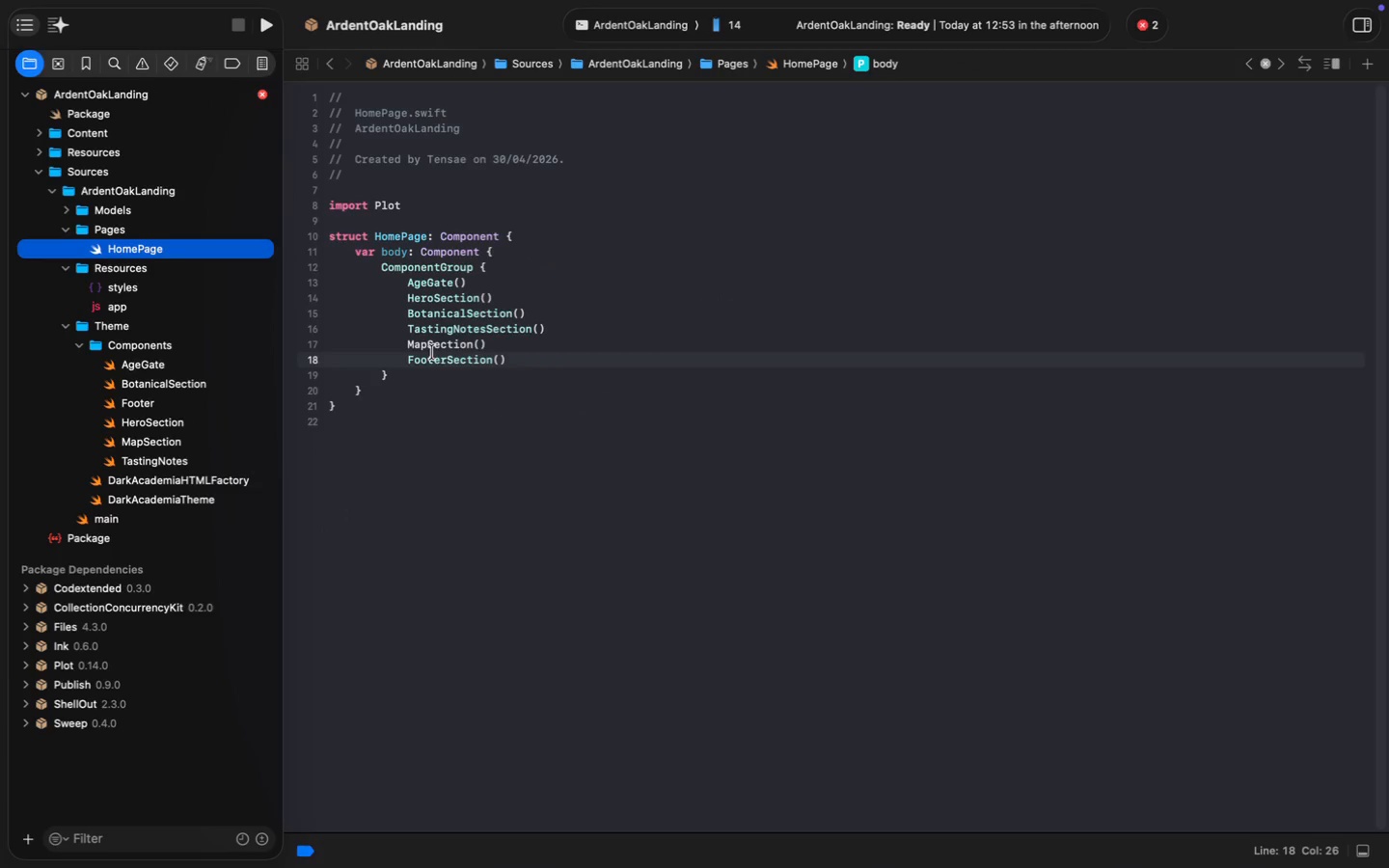 
double_click([460, 343])
 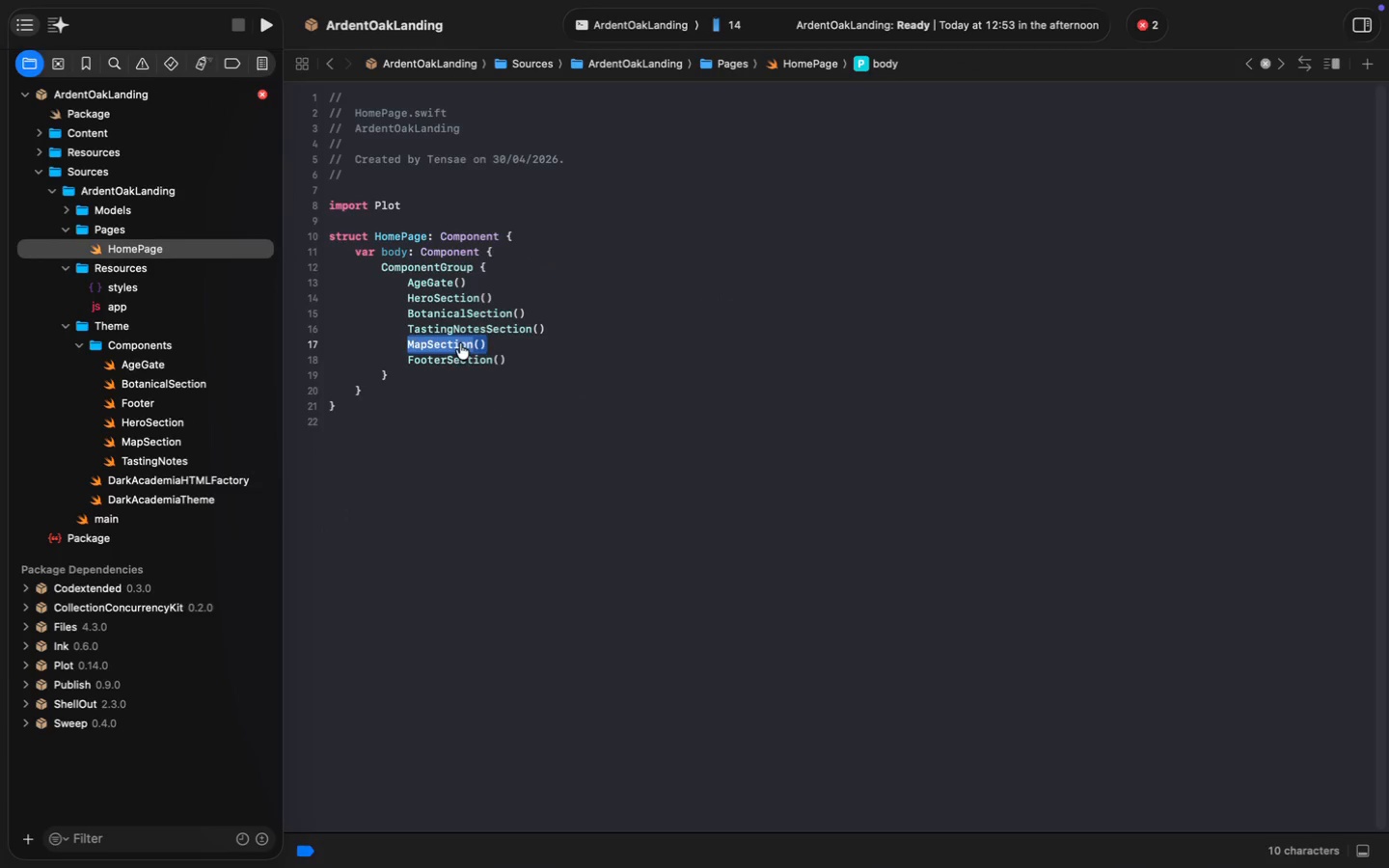 
key(Meta+V)
 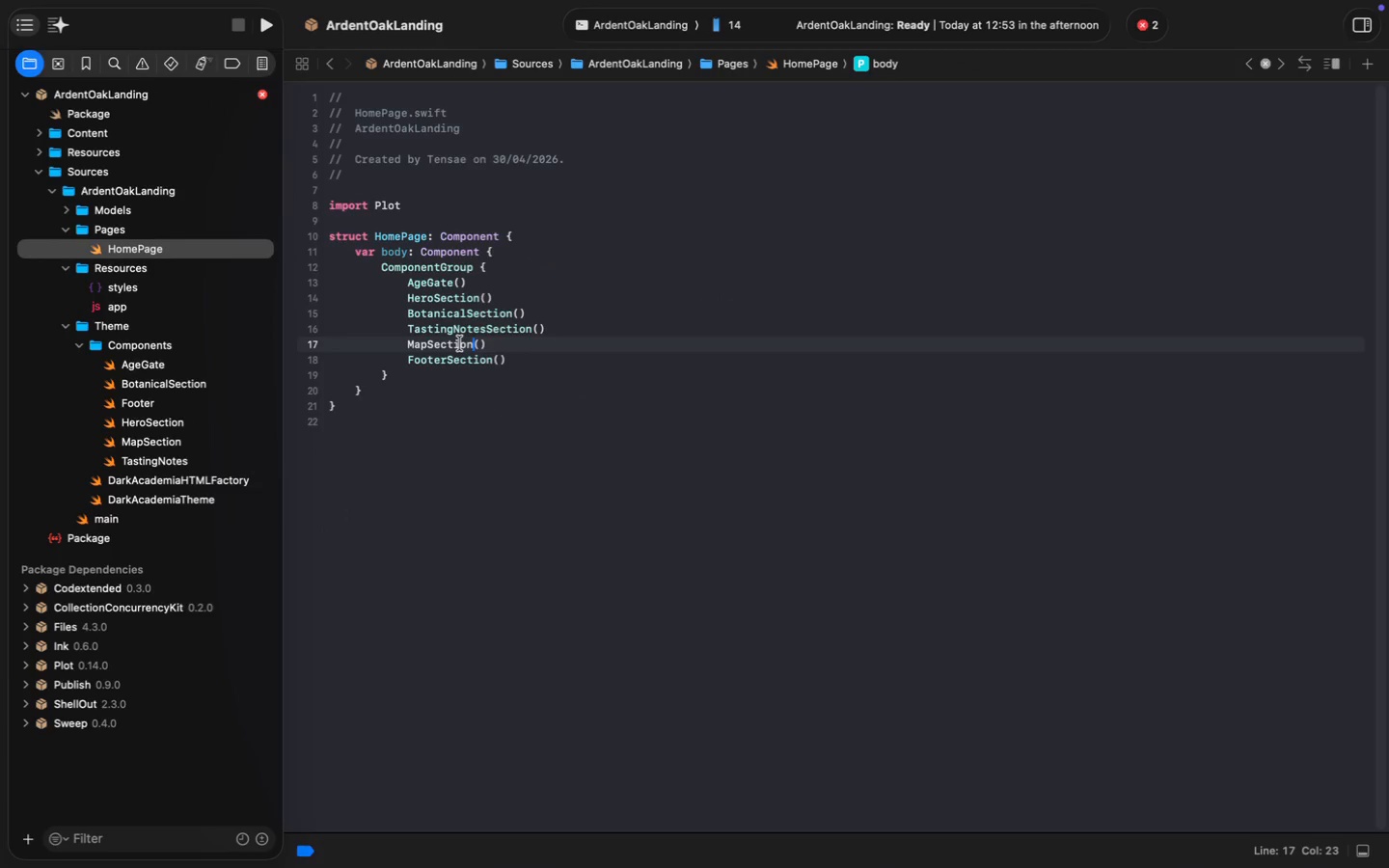 
key(Meta+S)
 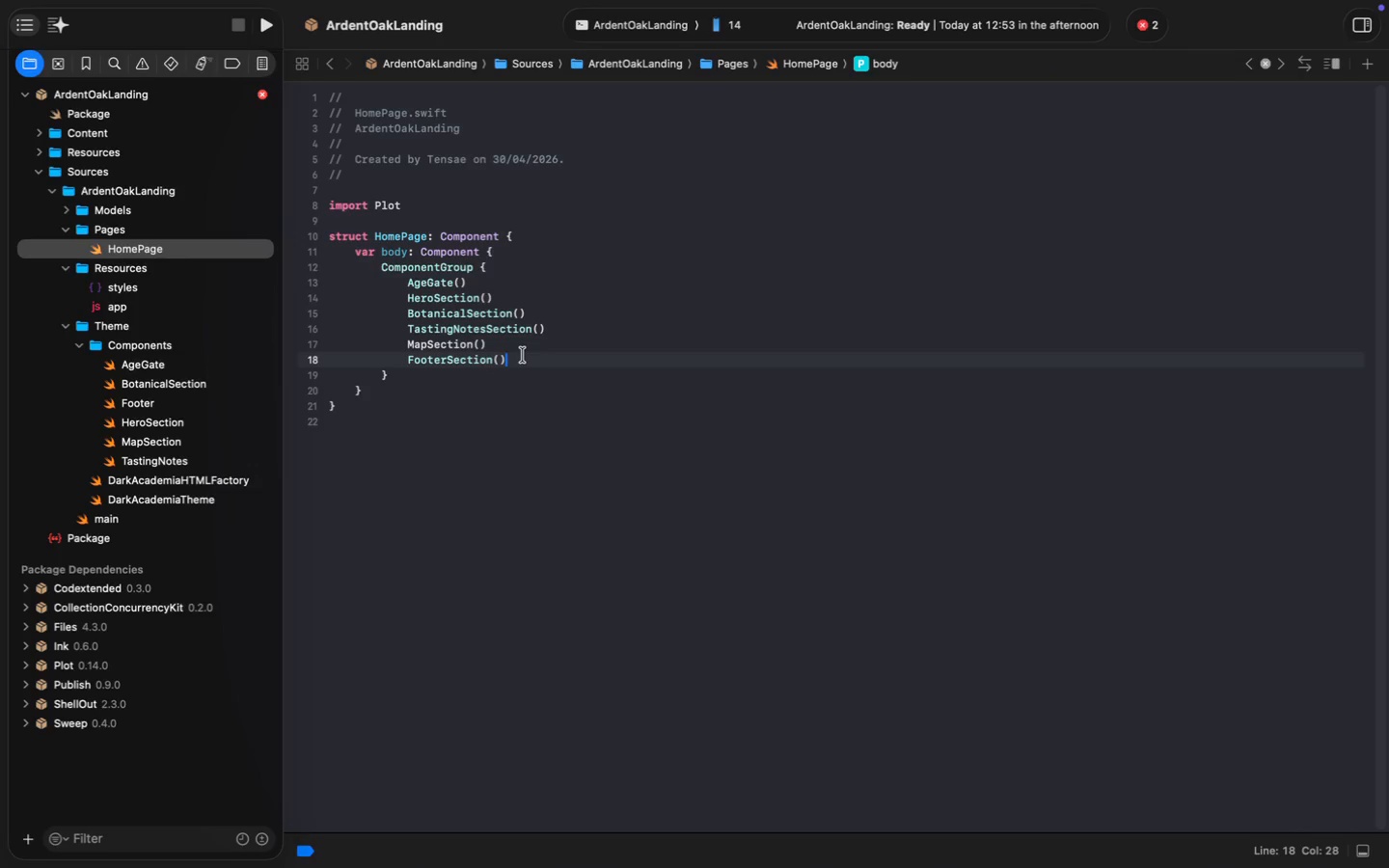 
key(Meta+S)
 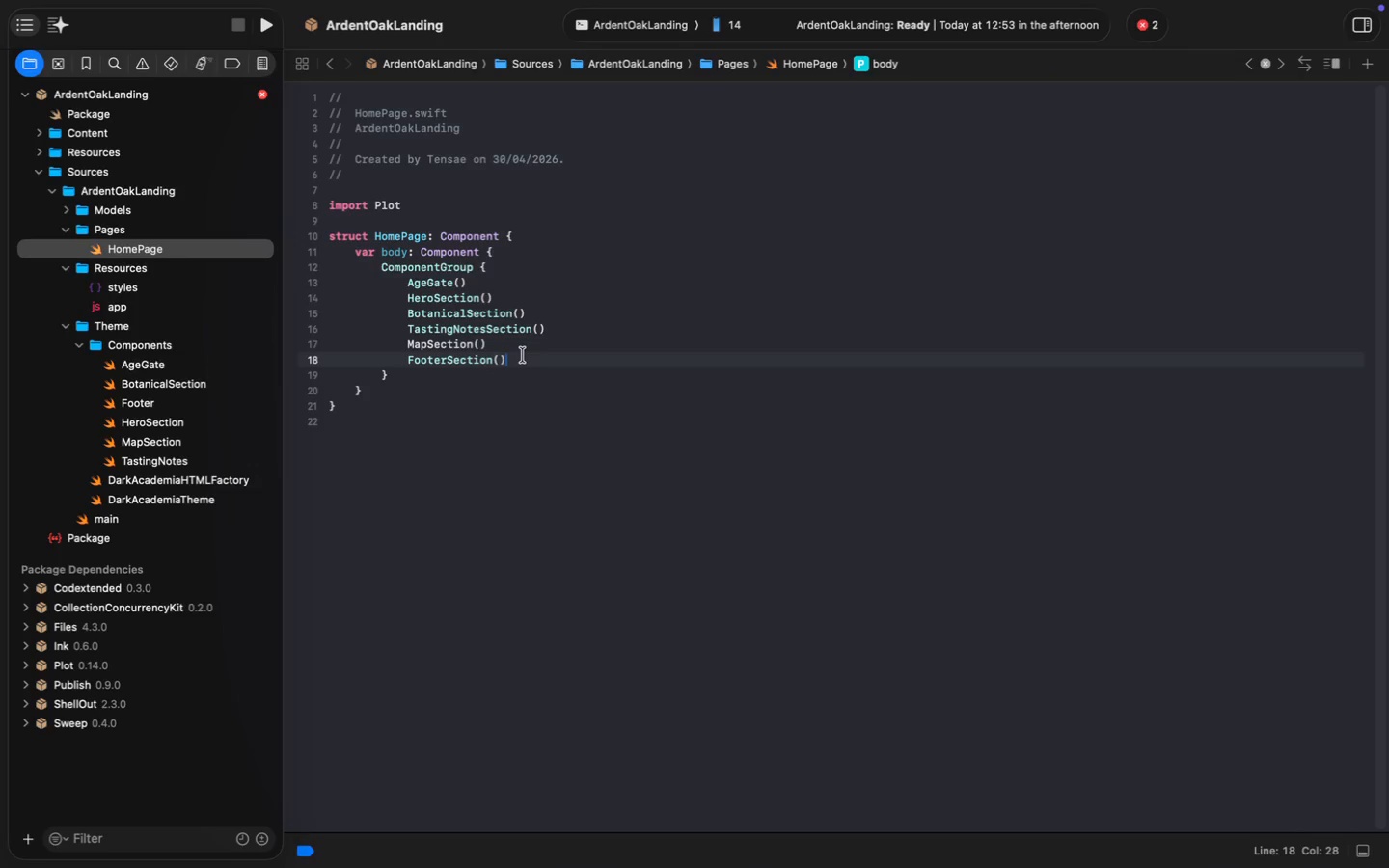 
key(Meta+S)
 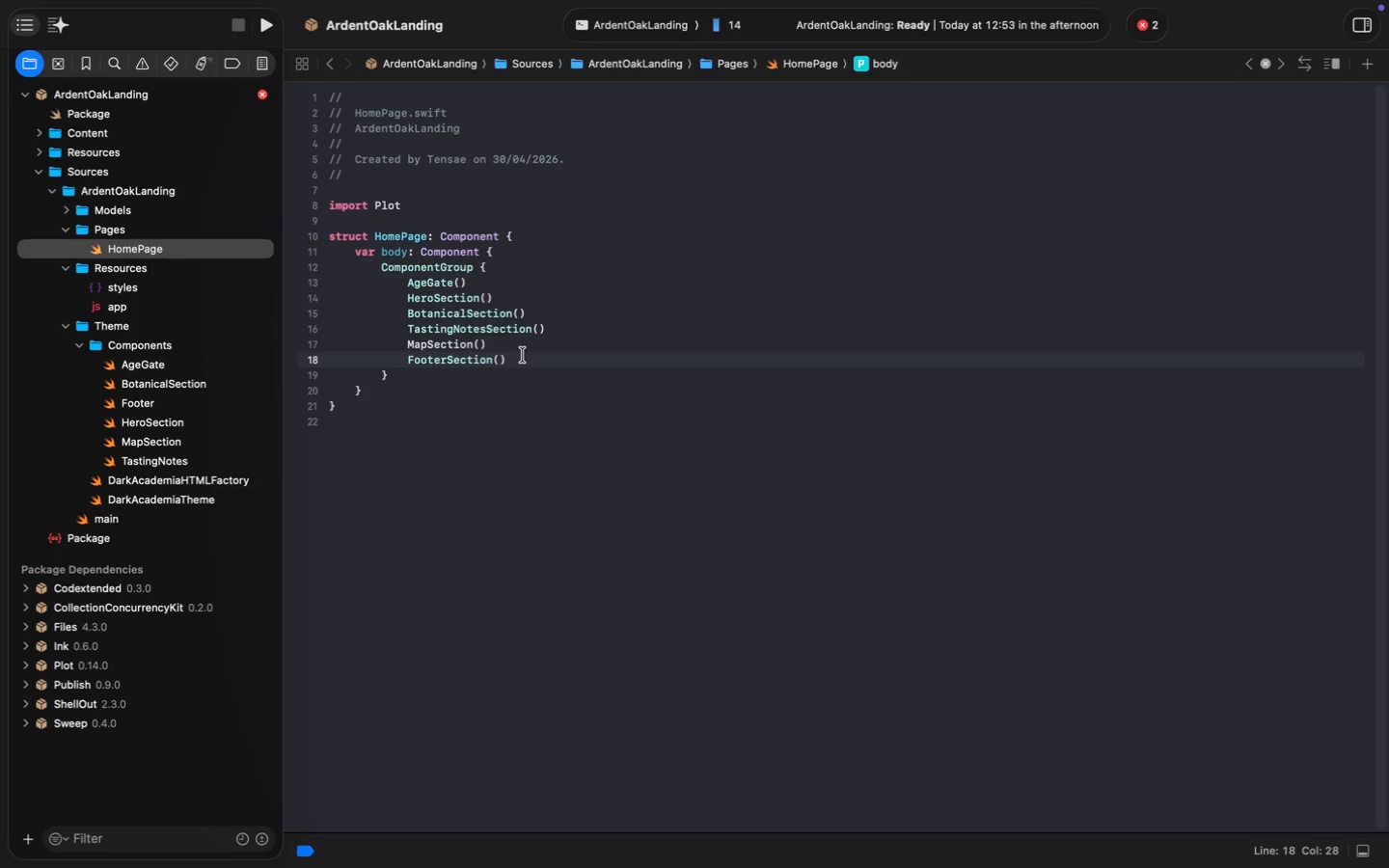 
key(Meta+S)
 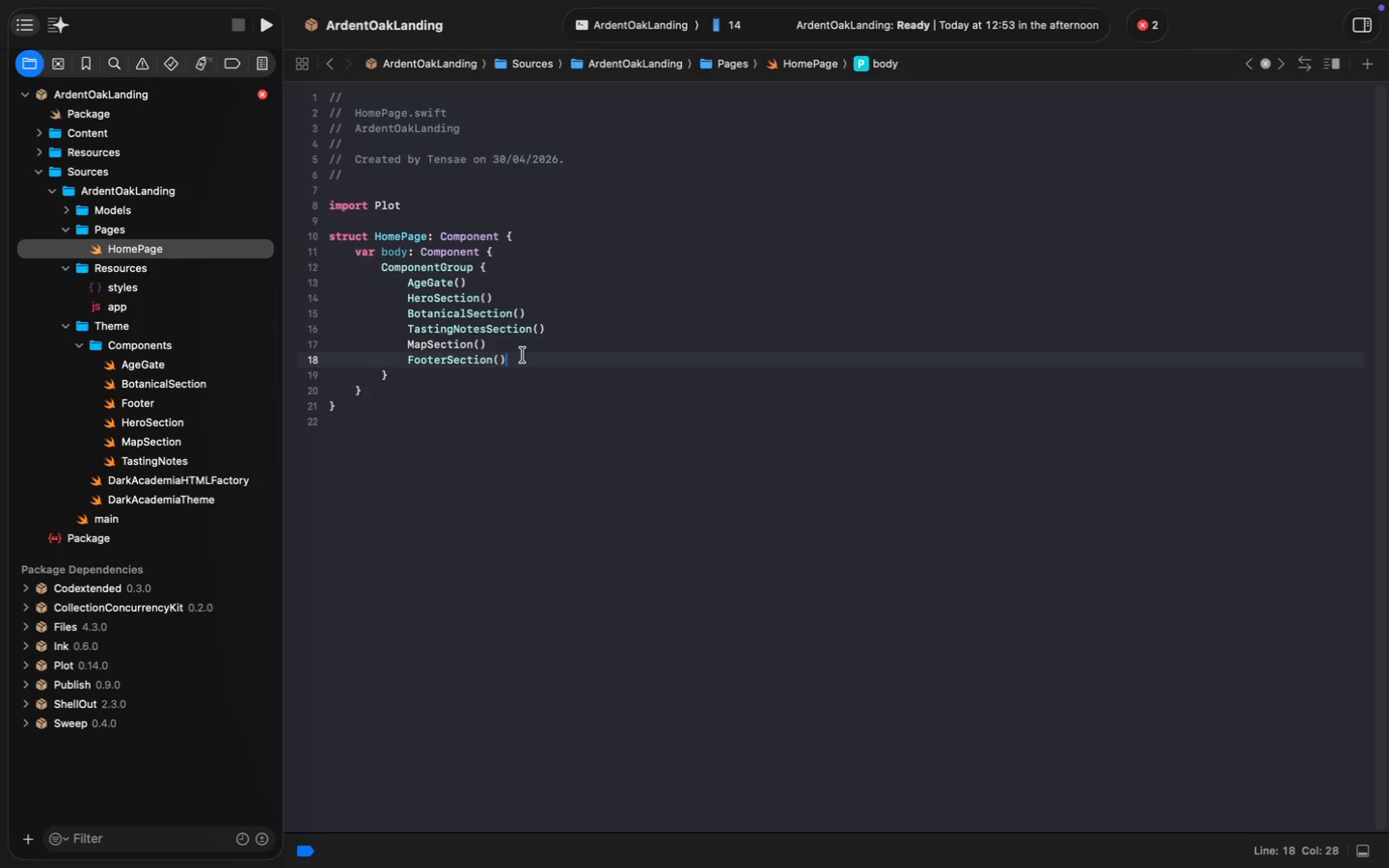 
key(Meta+S)
 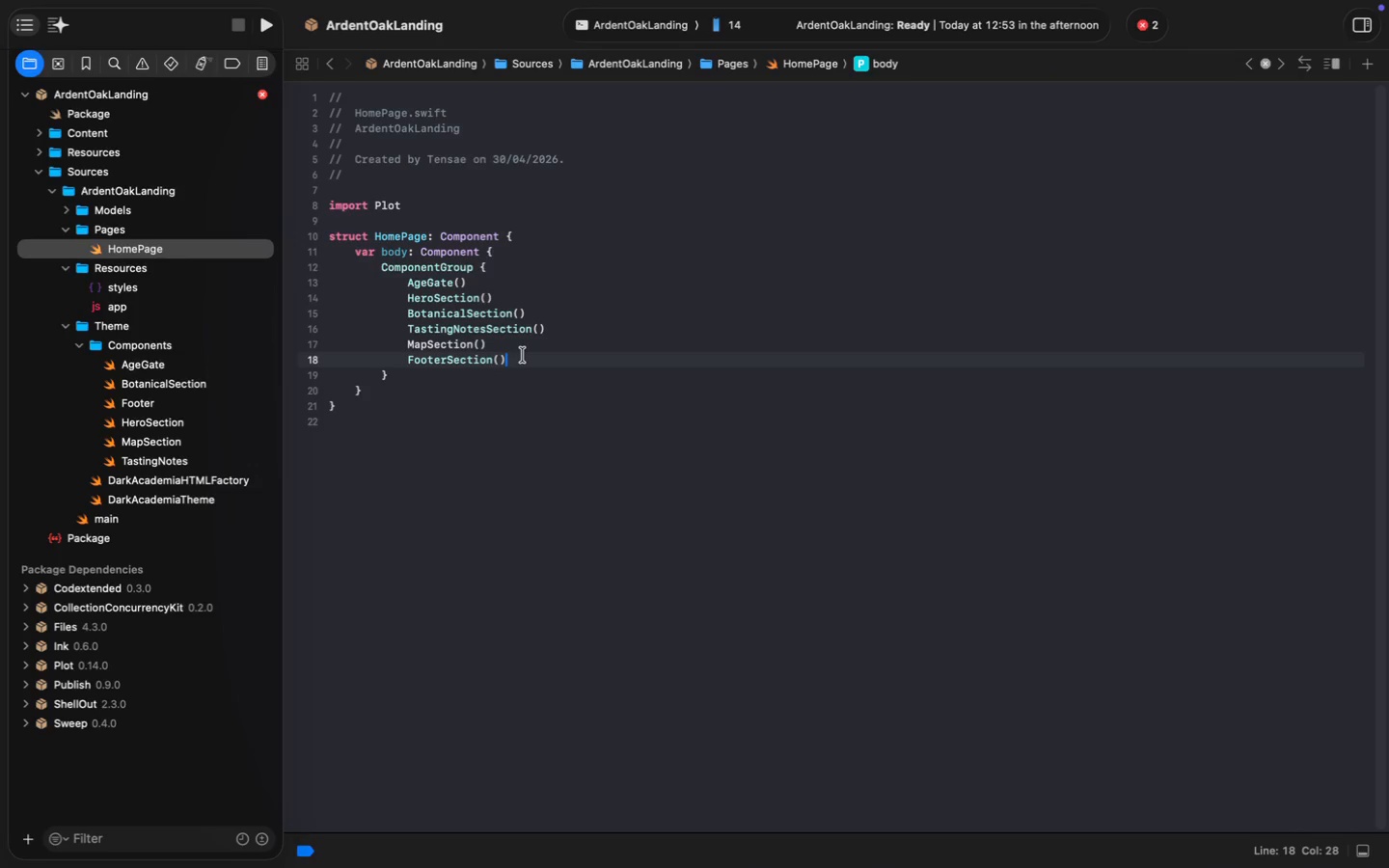 
wait(10.96)
 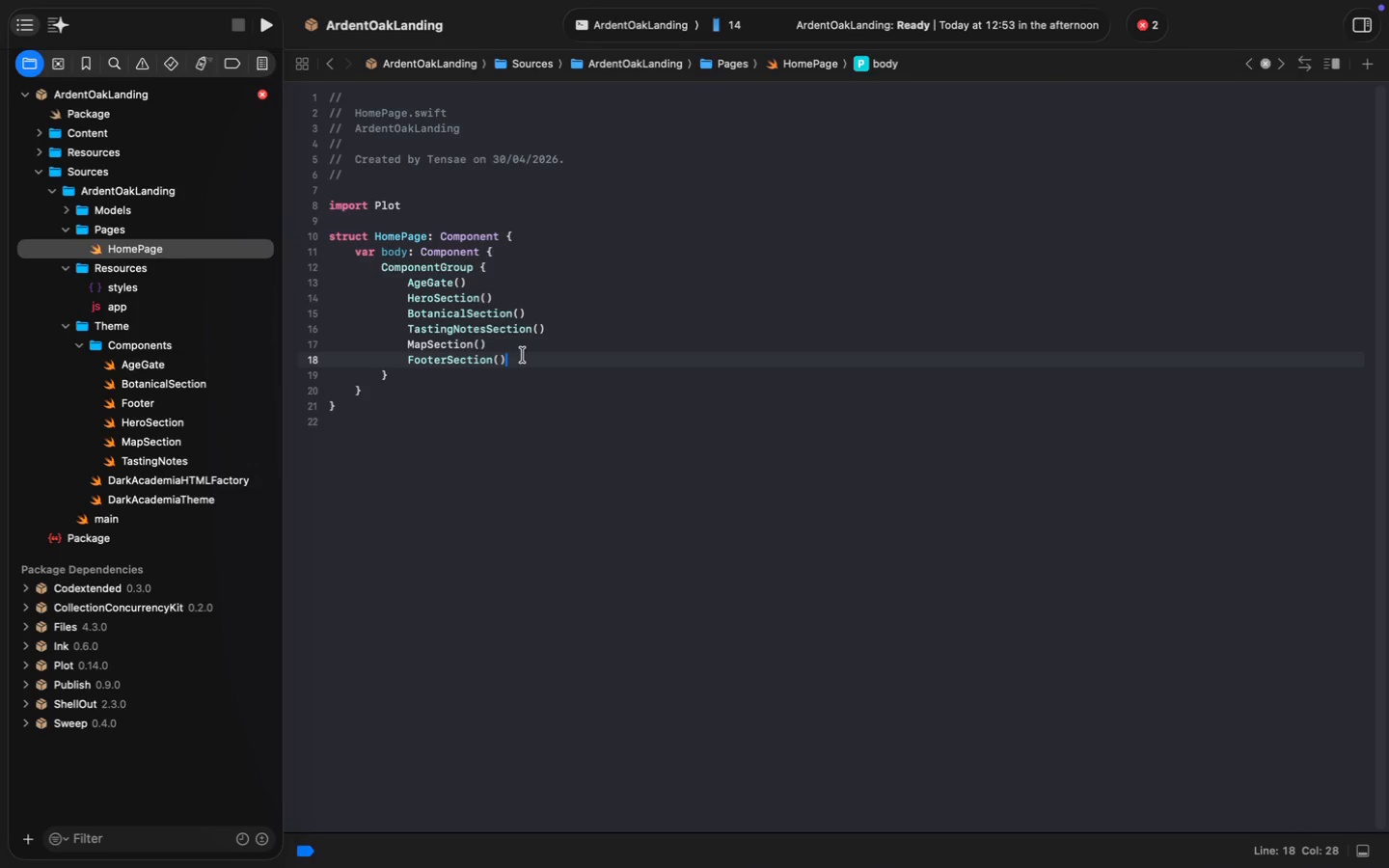 
left_click([155, 437])
 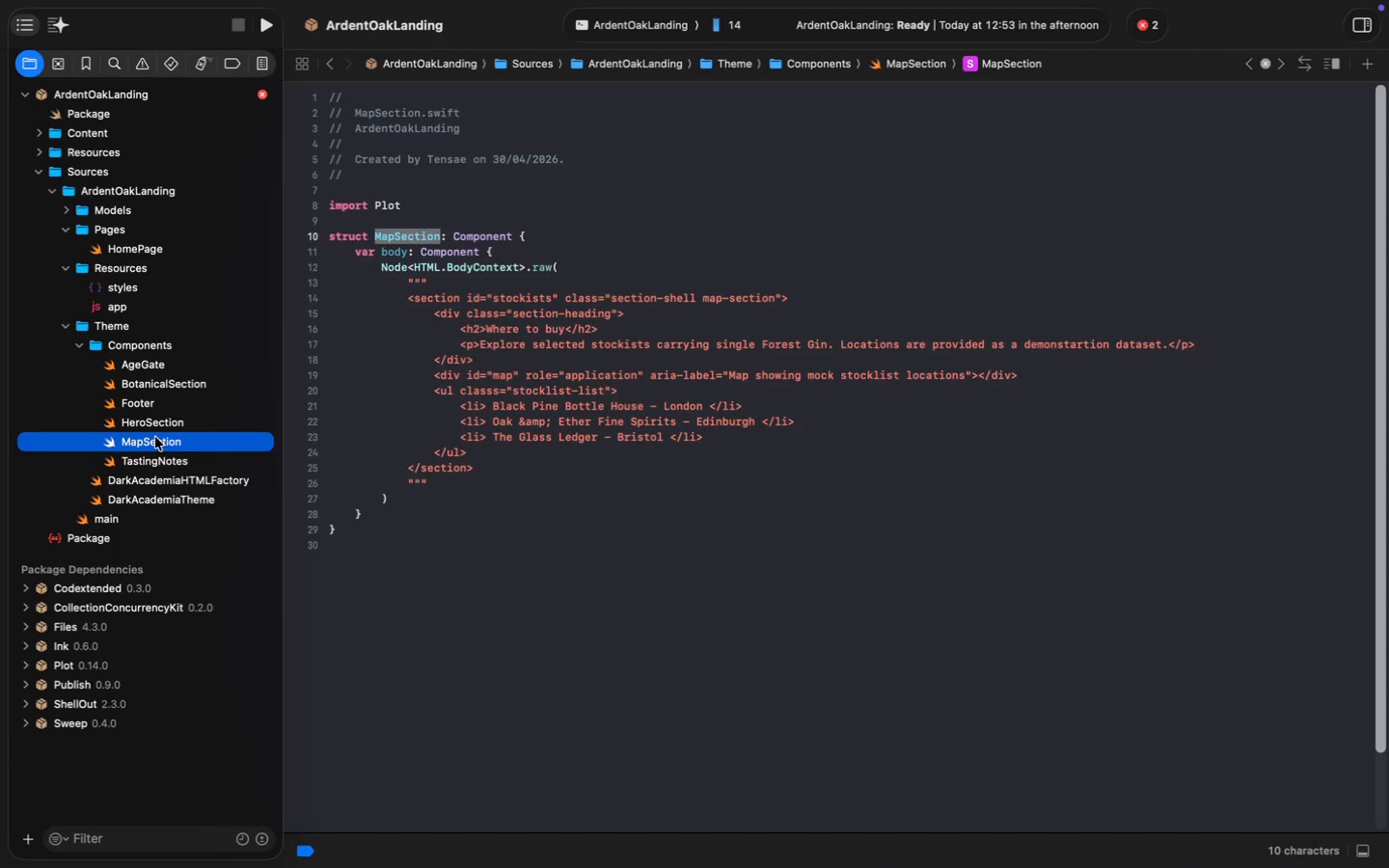 
wait(30.1)
 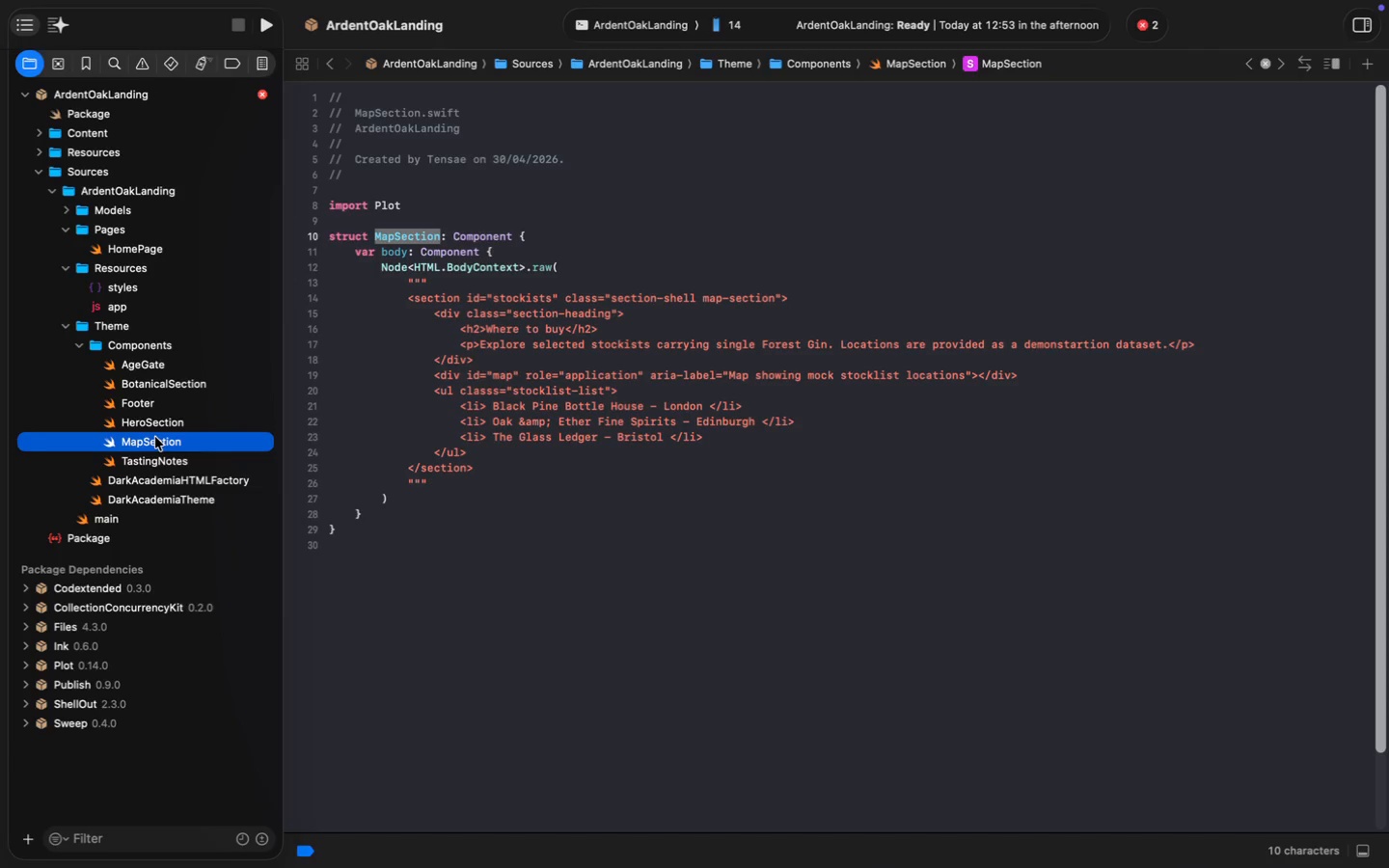 
left_click([67, 229])
 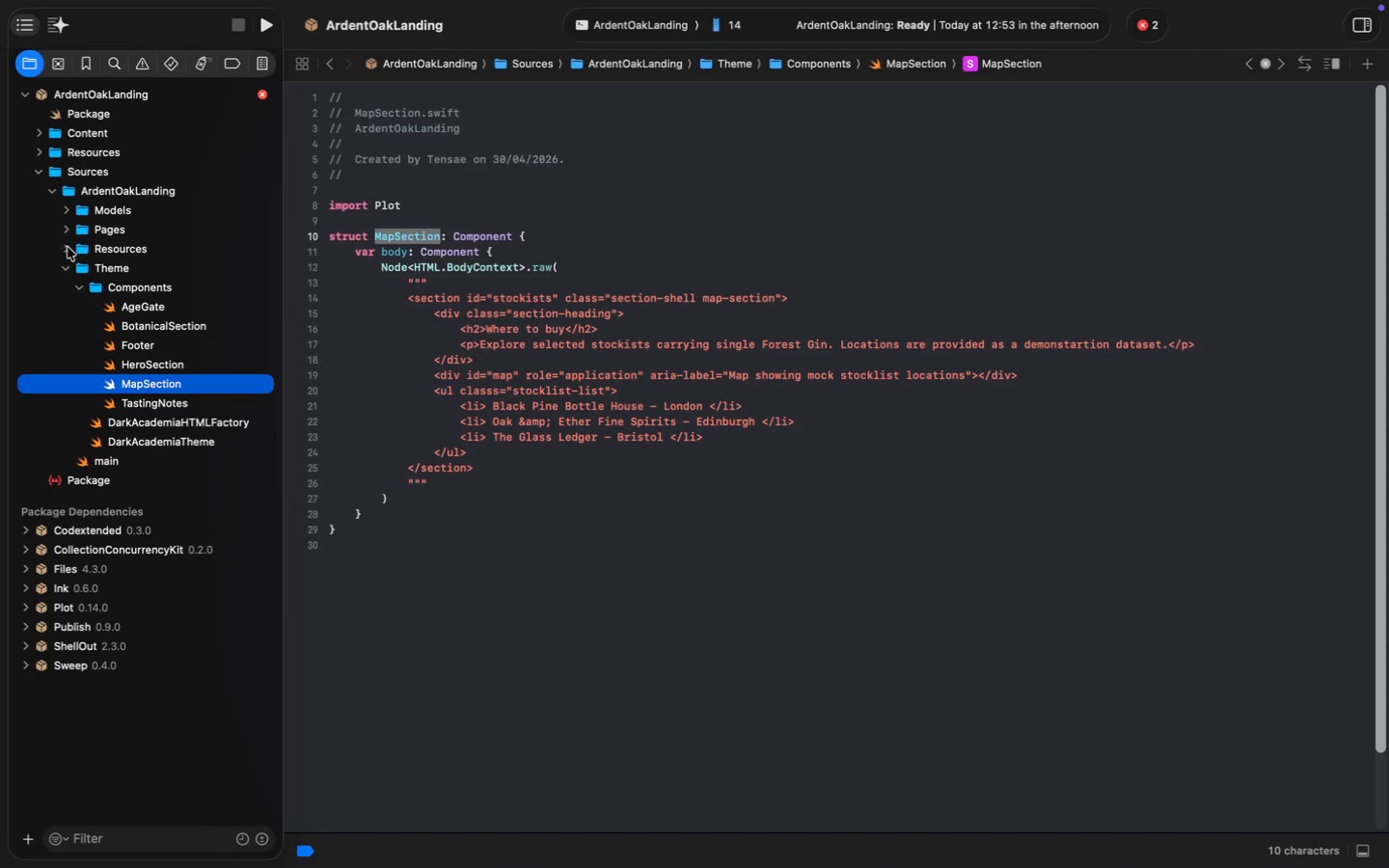 
left_click([65, 266])
 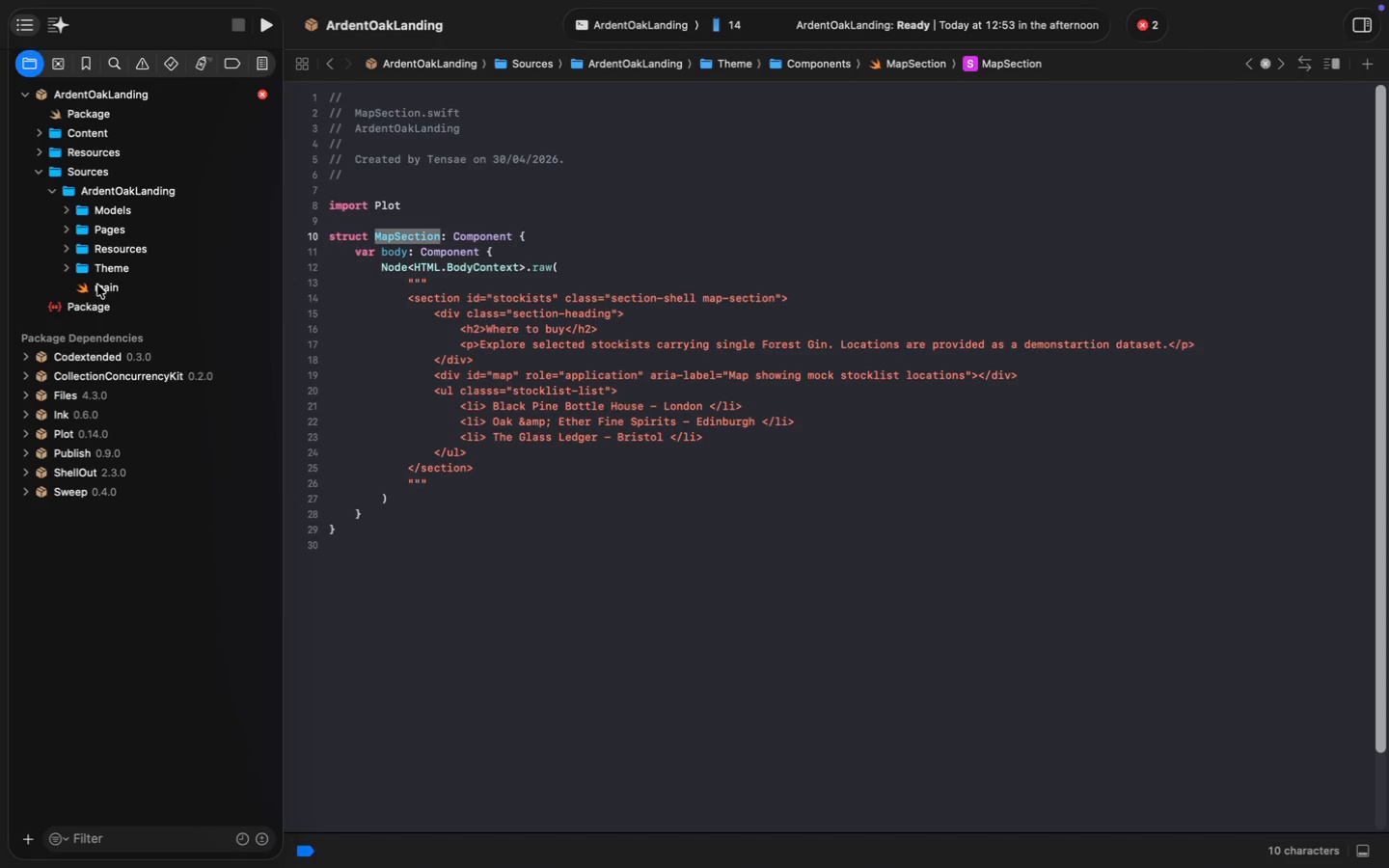 
left_click([97, 285])
 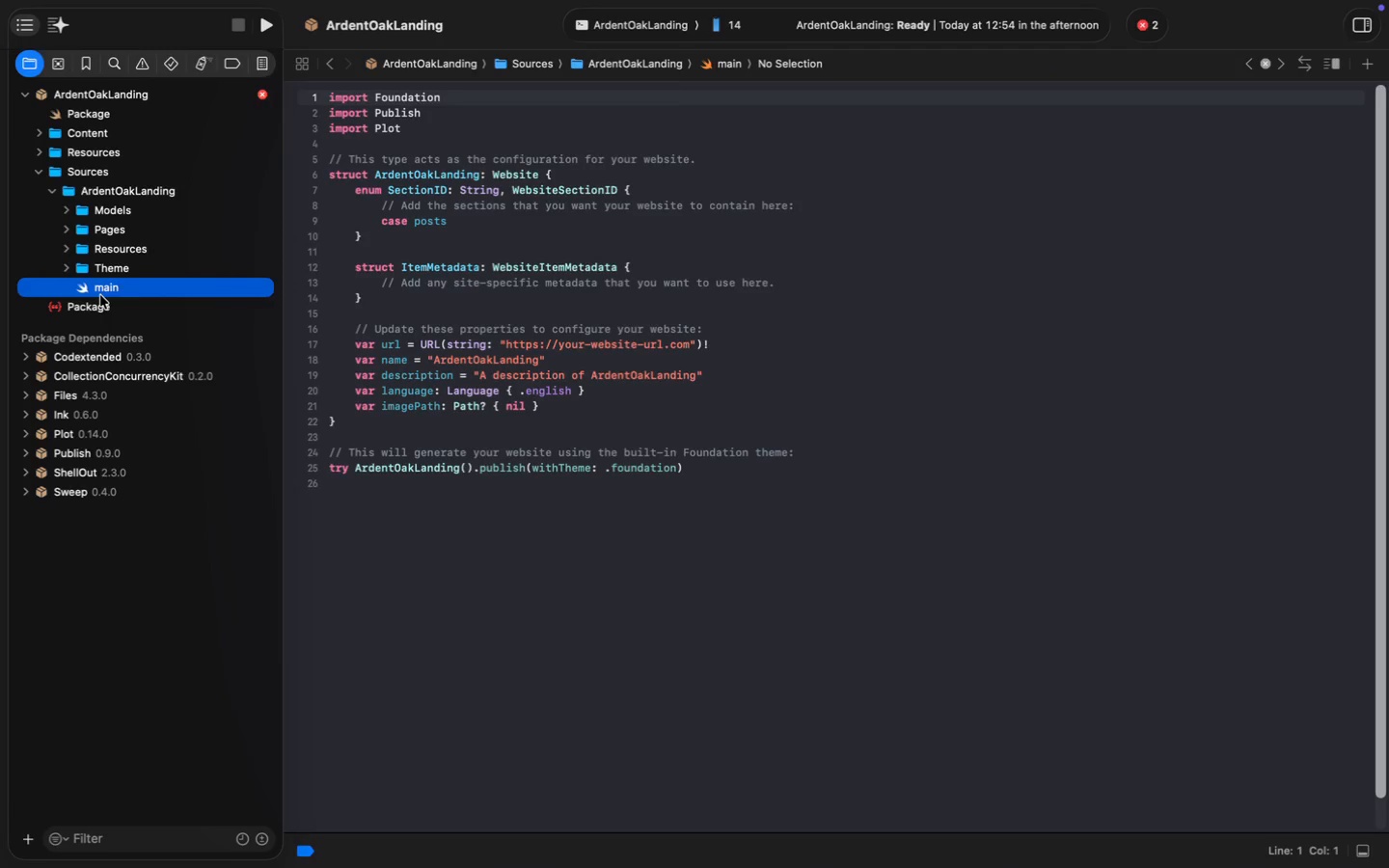 
wait(12.86)
 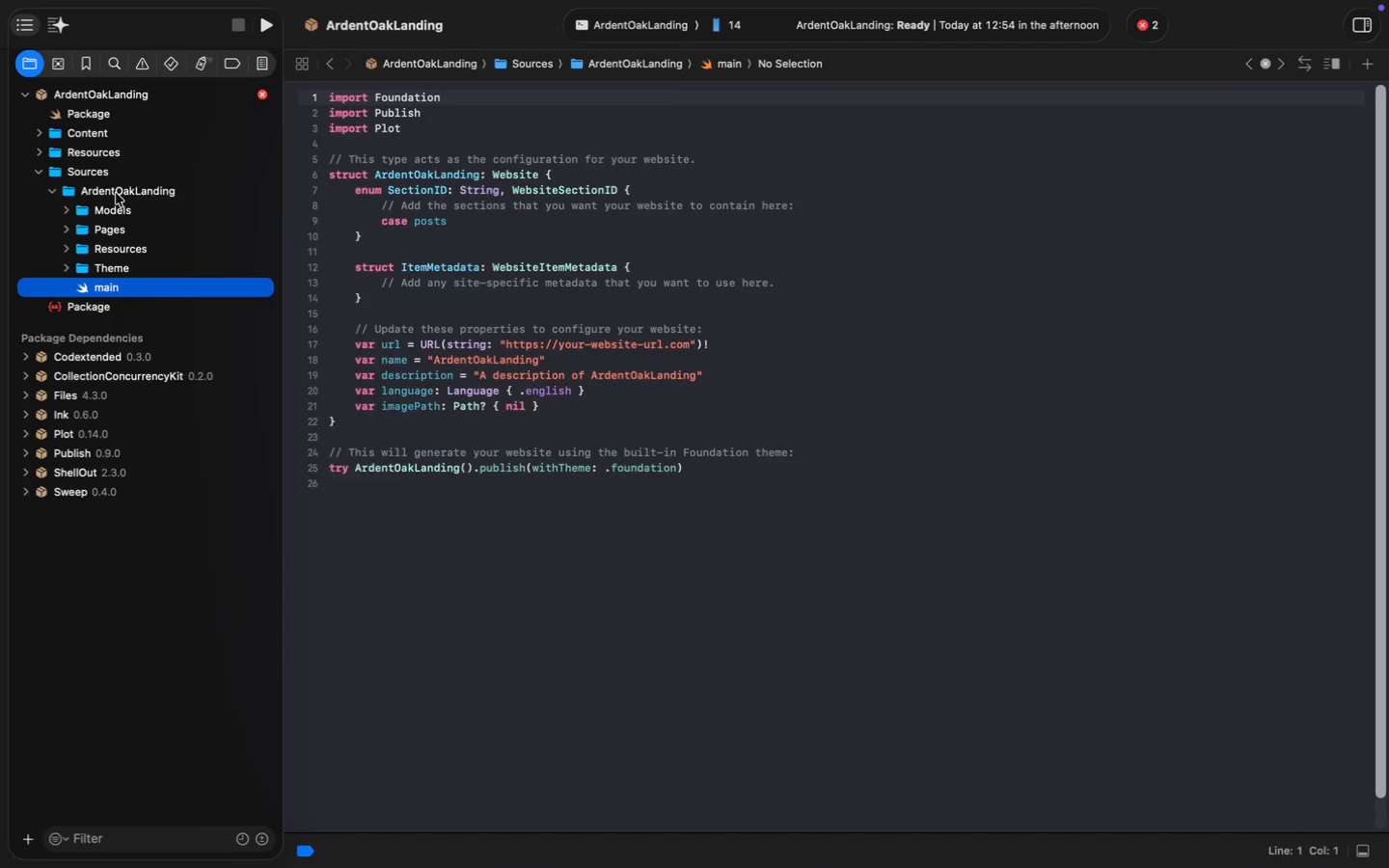 
right_click([116, 193])
 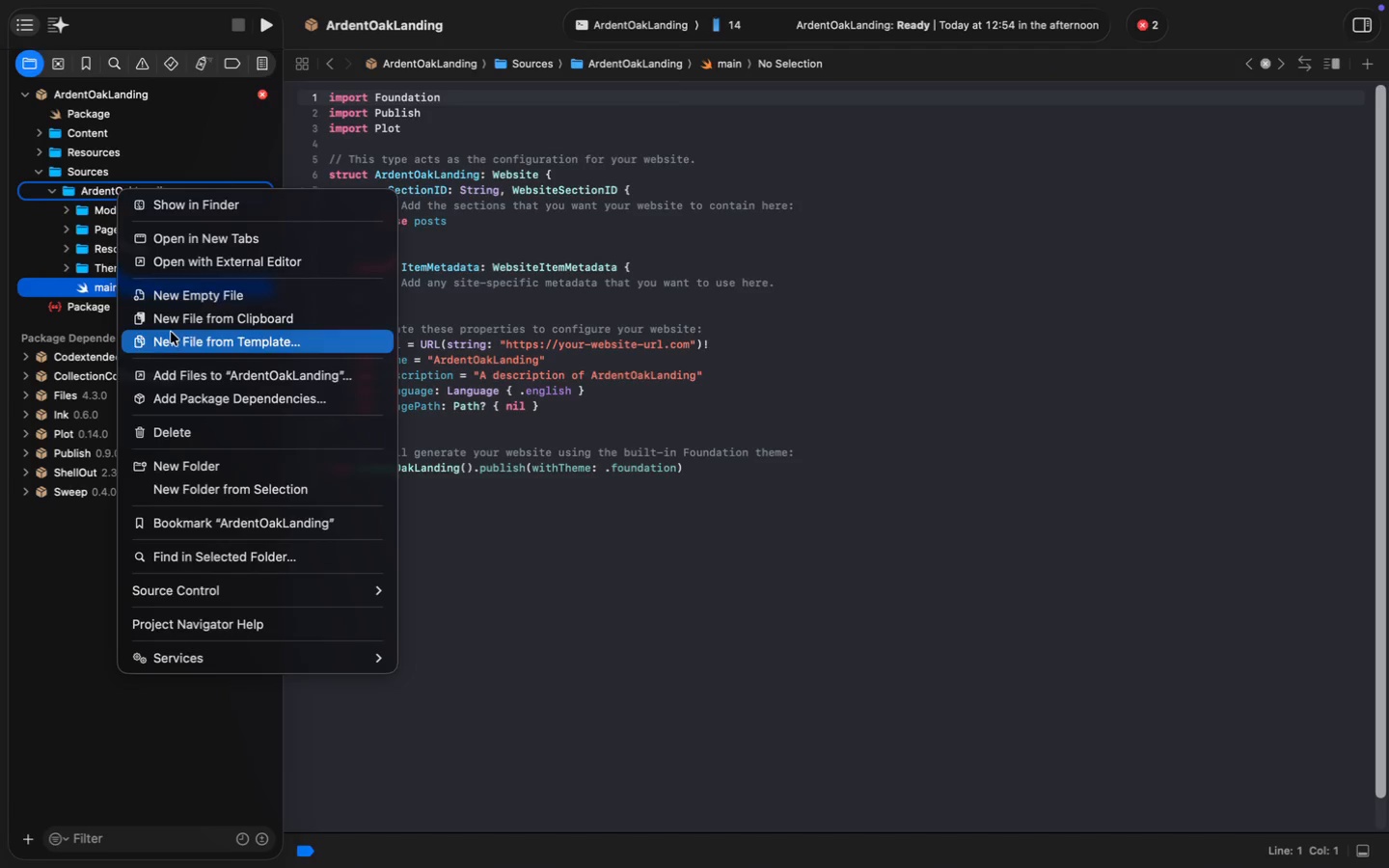 
left_click([174, 298])
 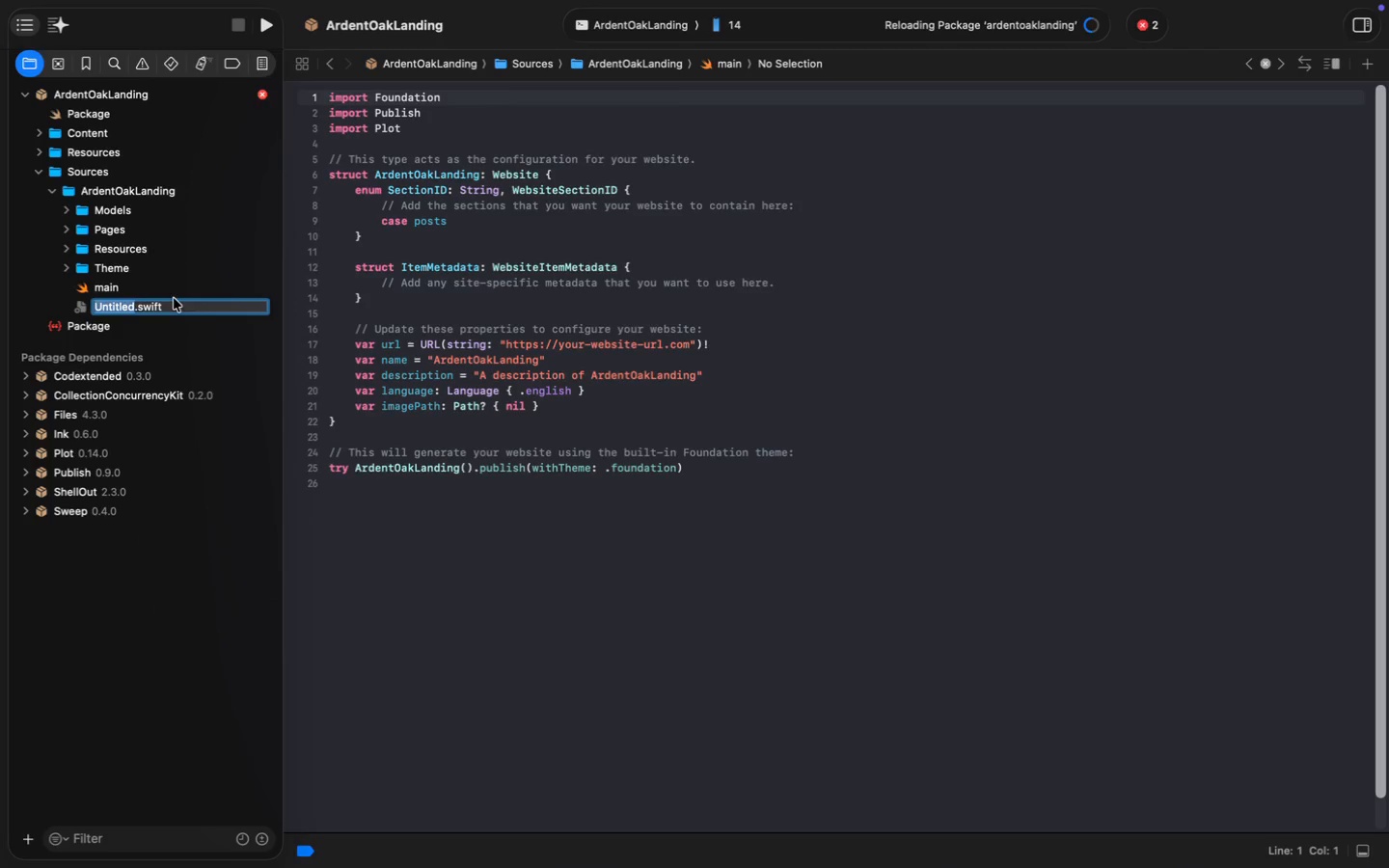 
type(ArdentOakLanding.)
key(Backspace)
 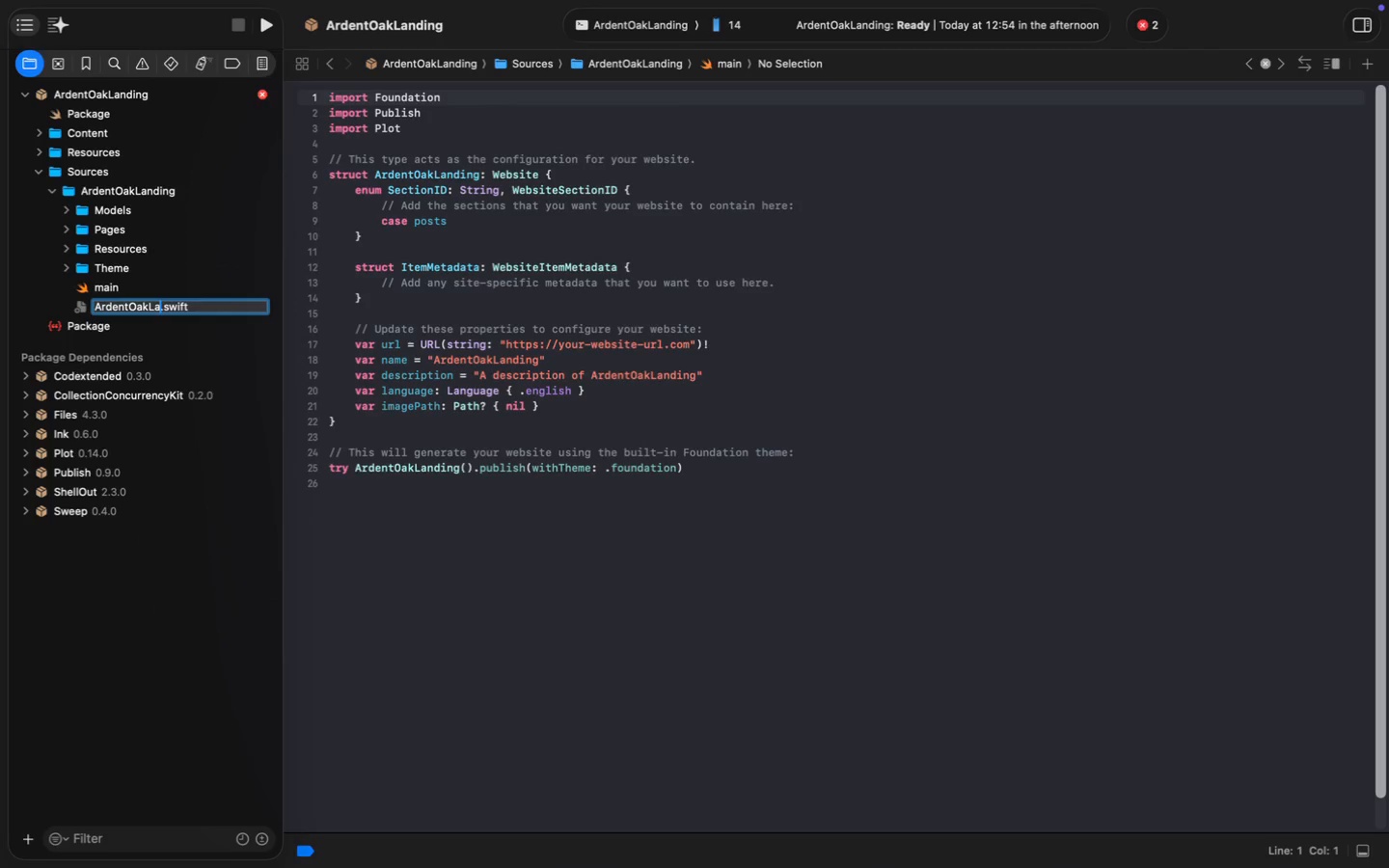 
 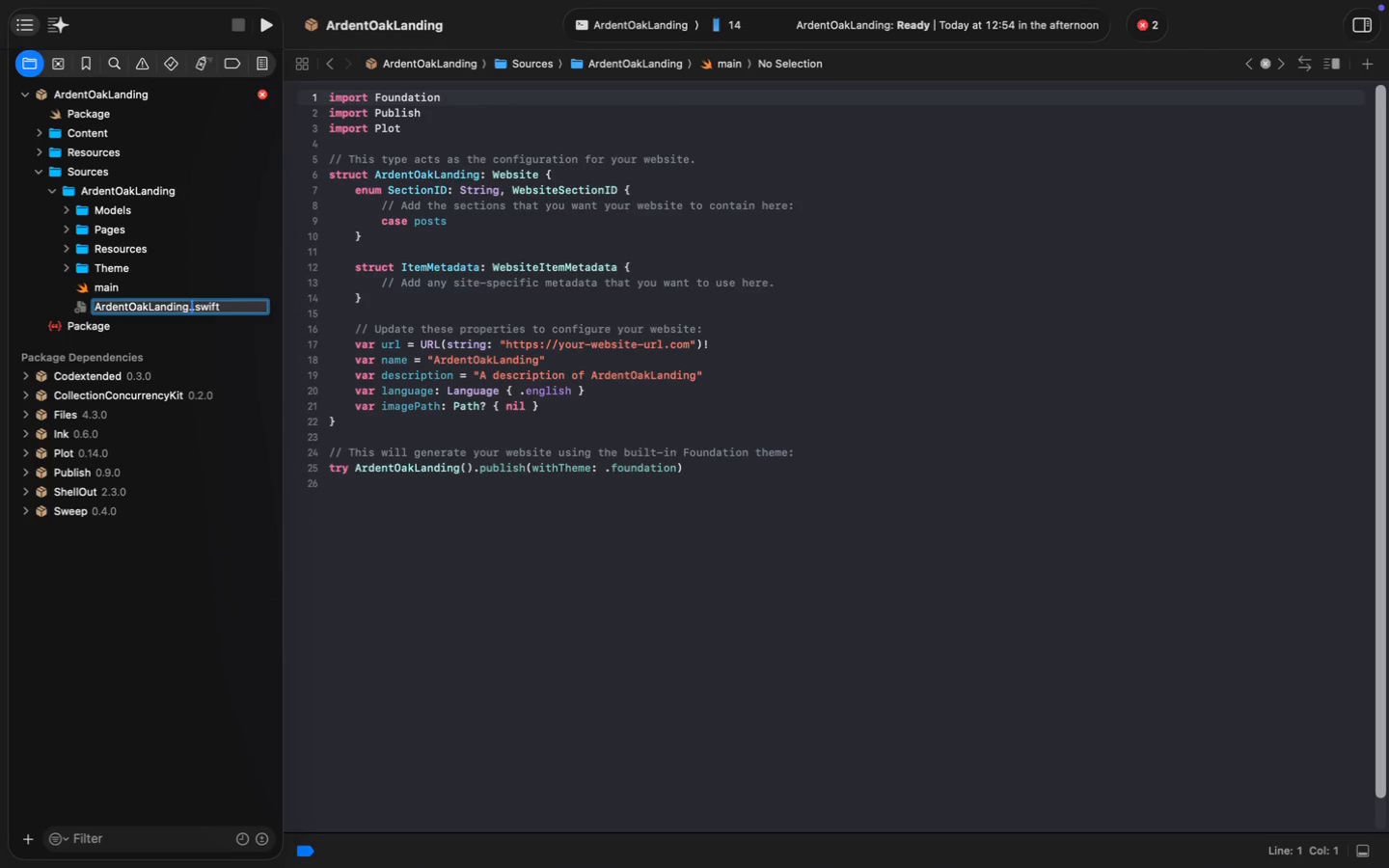 
key(Enter)
 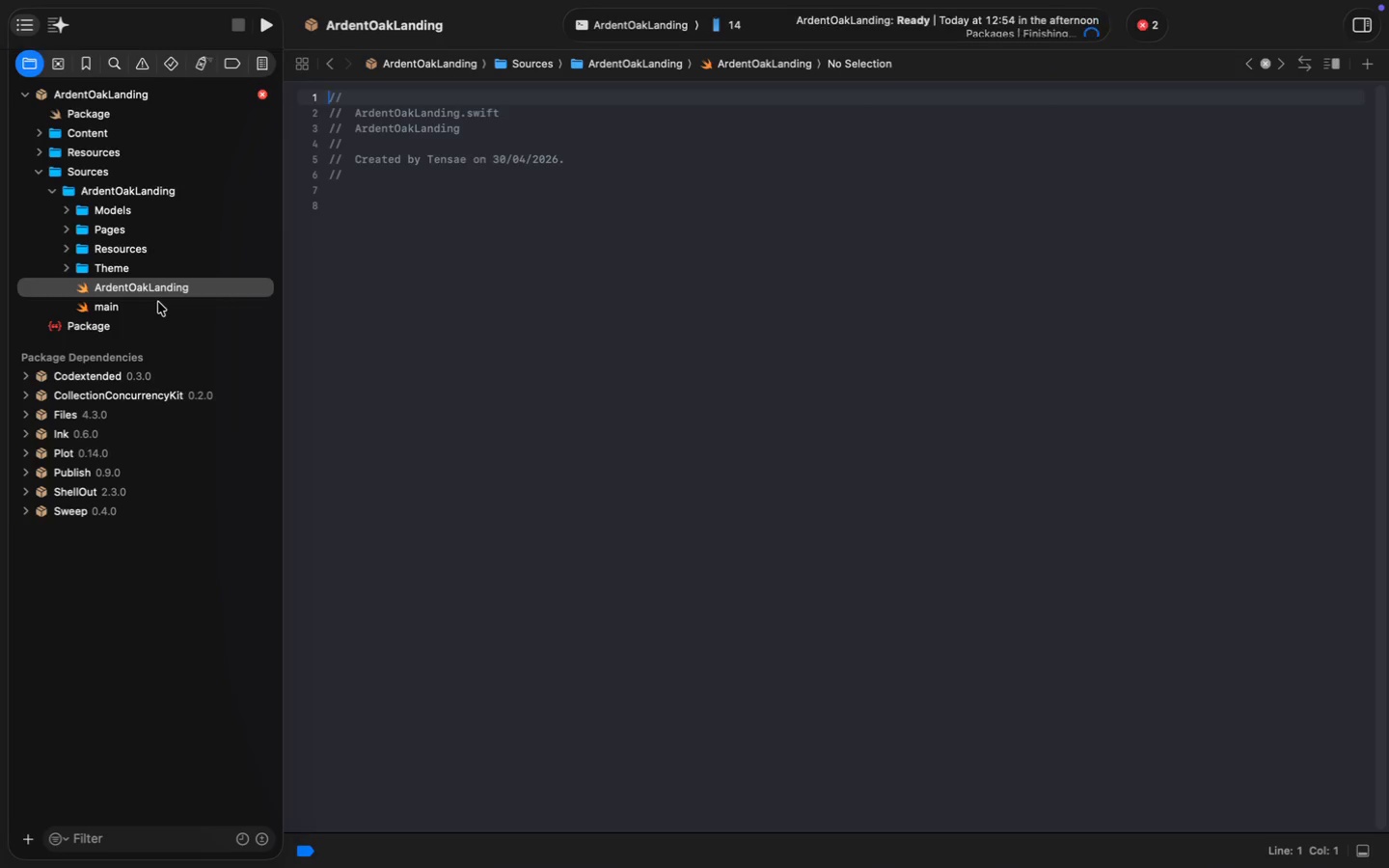 
left_click([587, 239])
 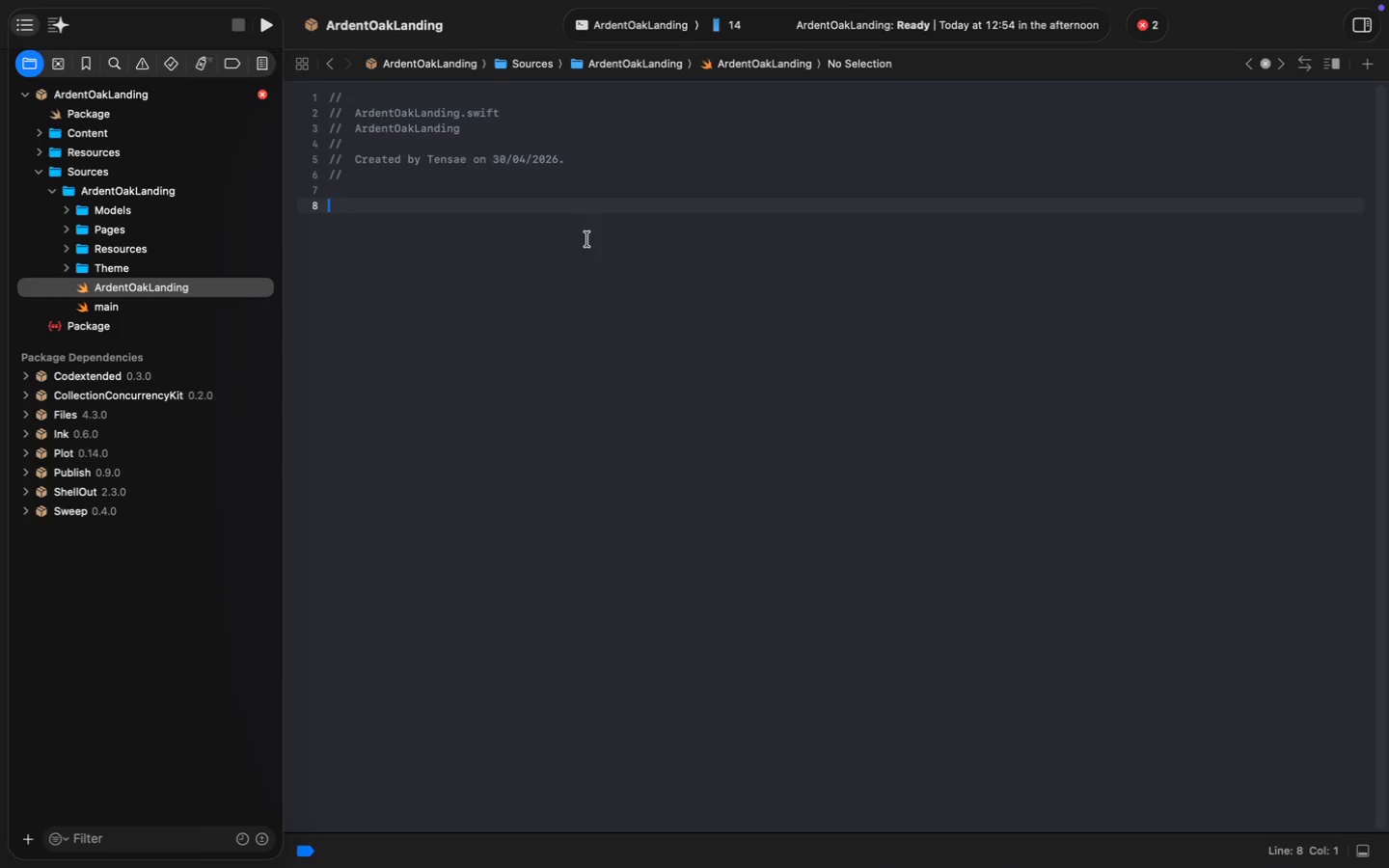 
type(import Publish)
 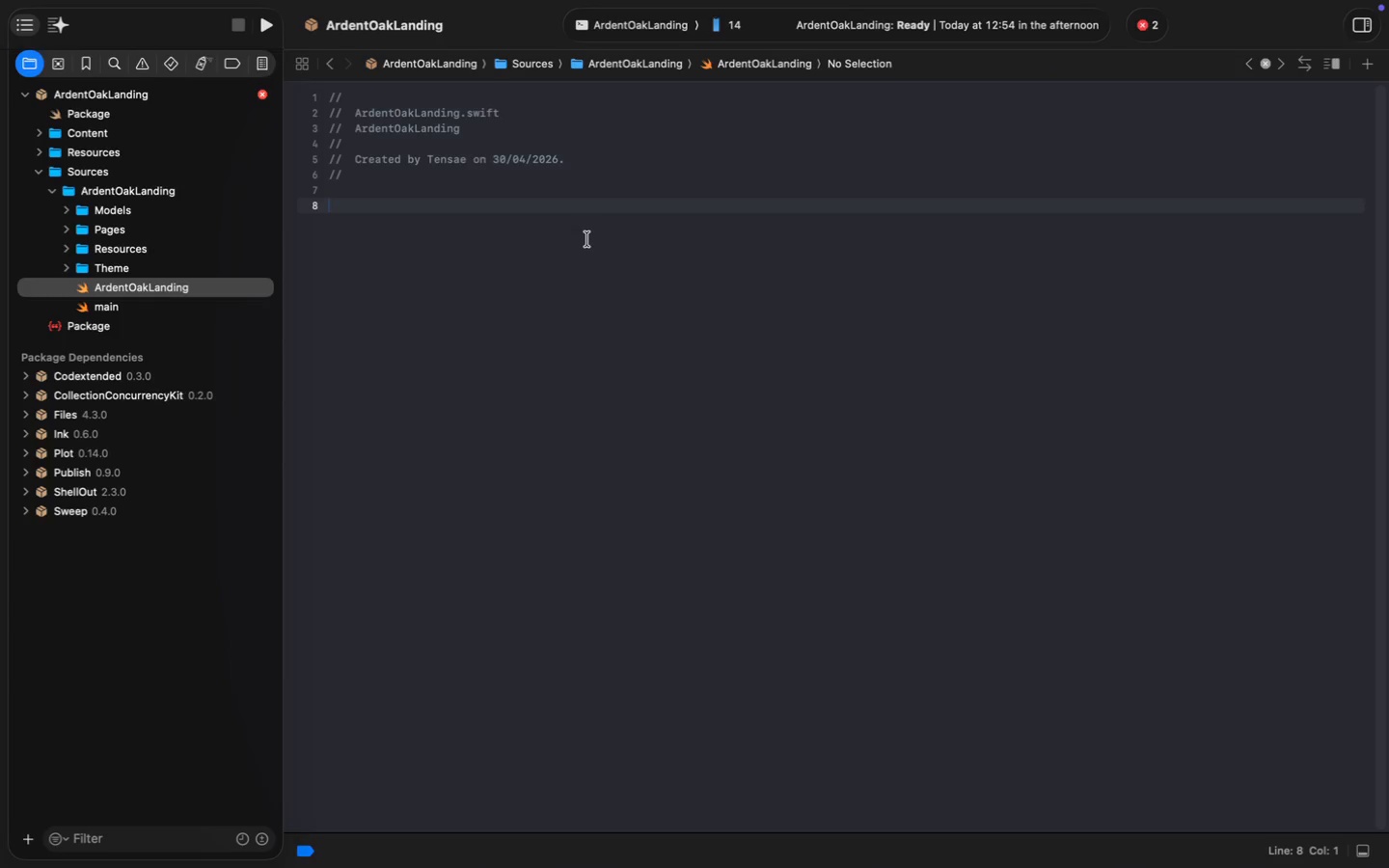 
key(Enter)
 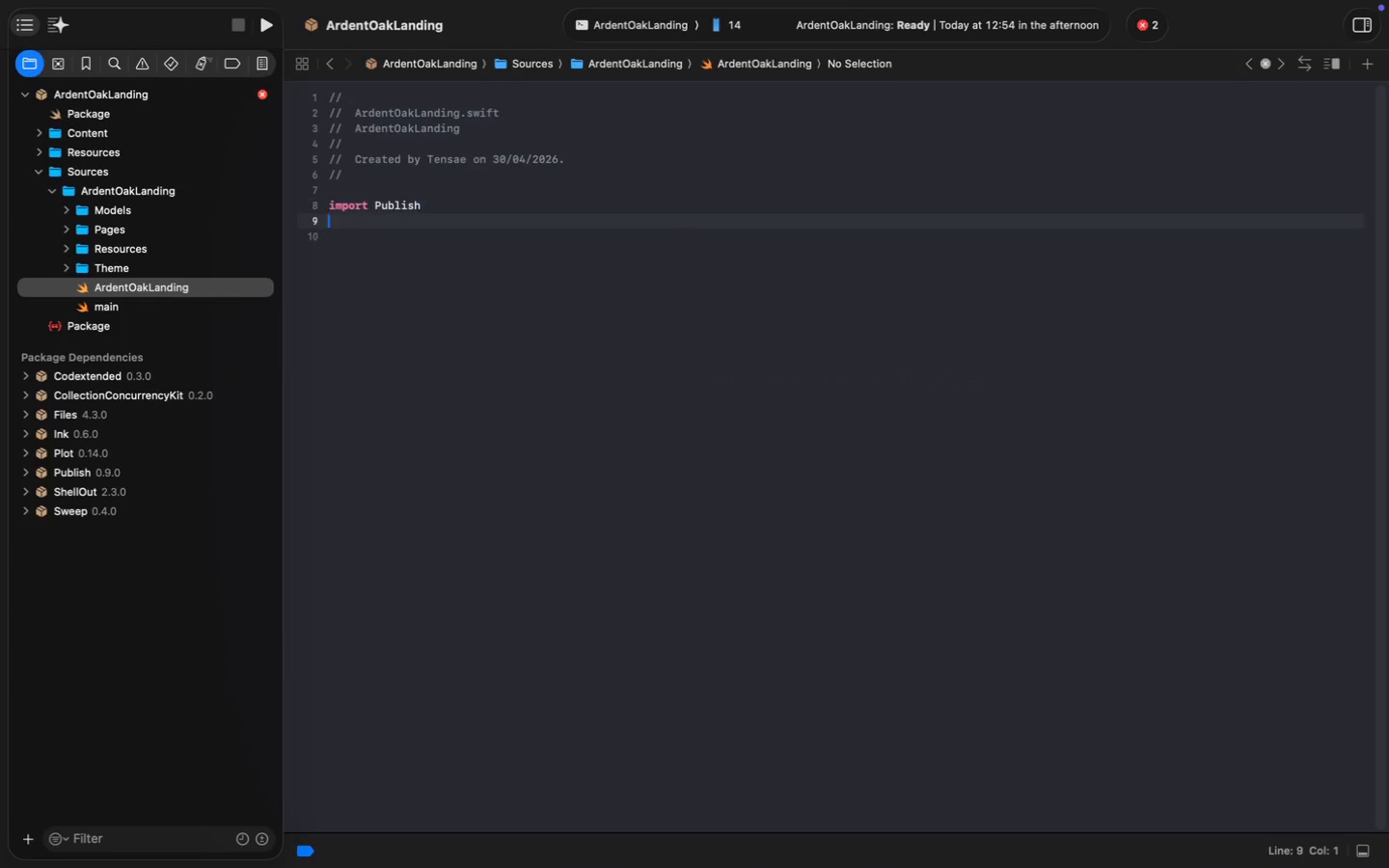 
key(Enter)
 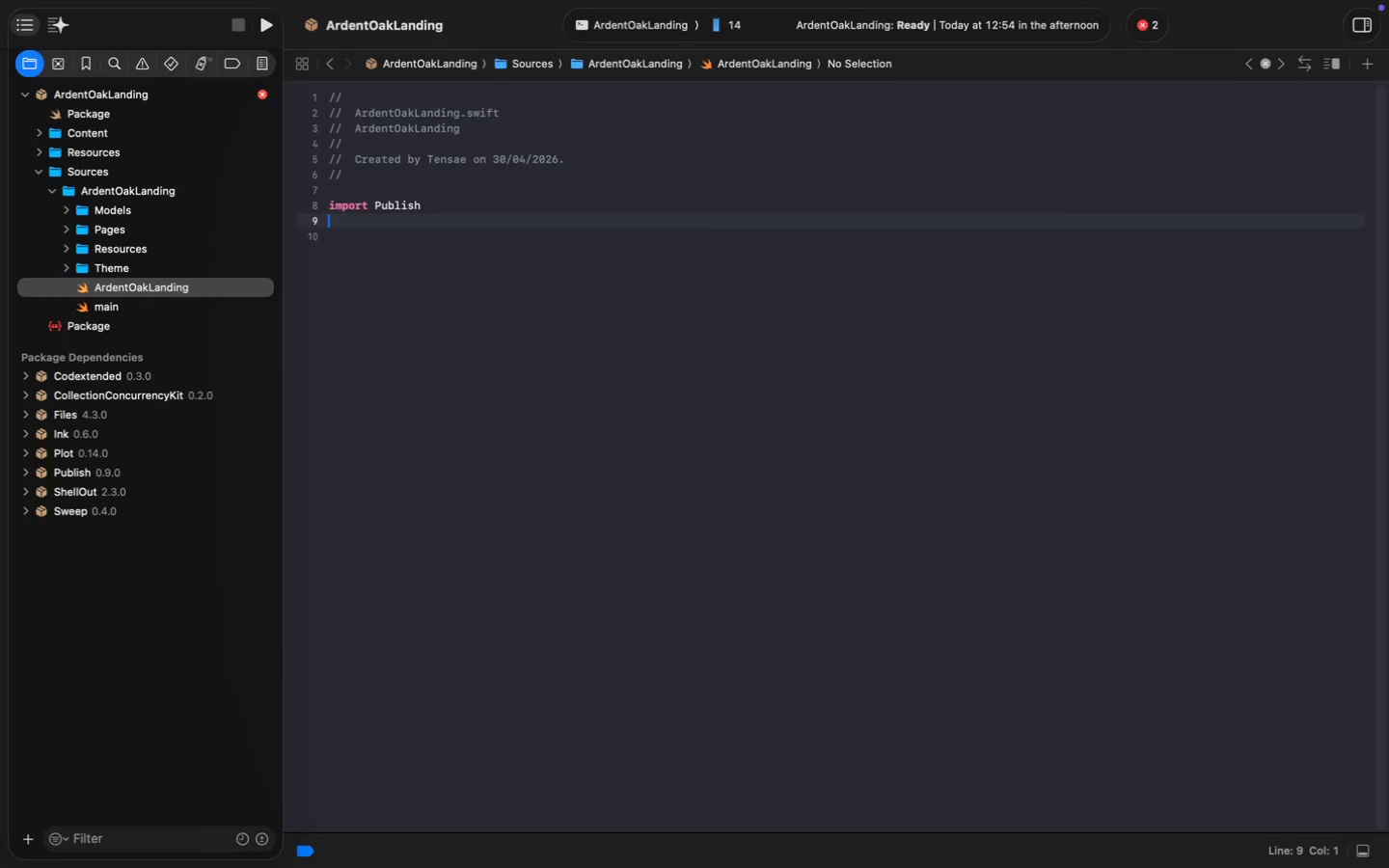 
type(import Plot)
 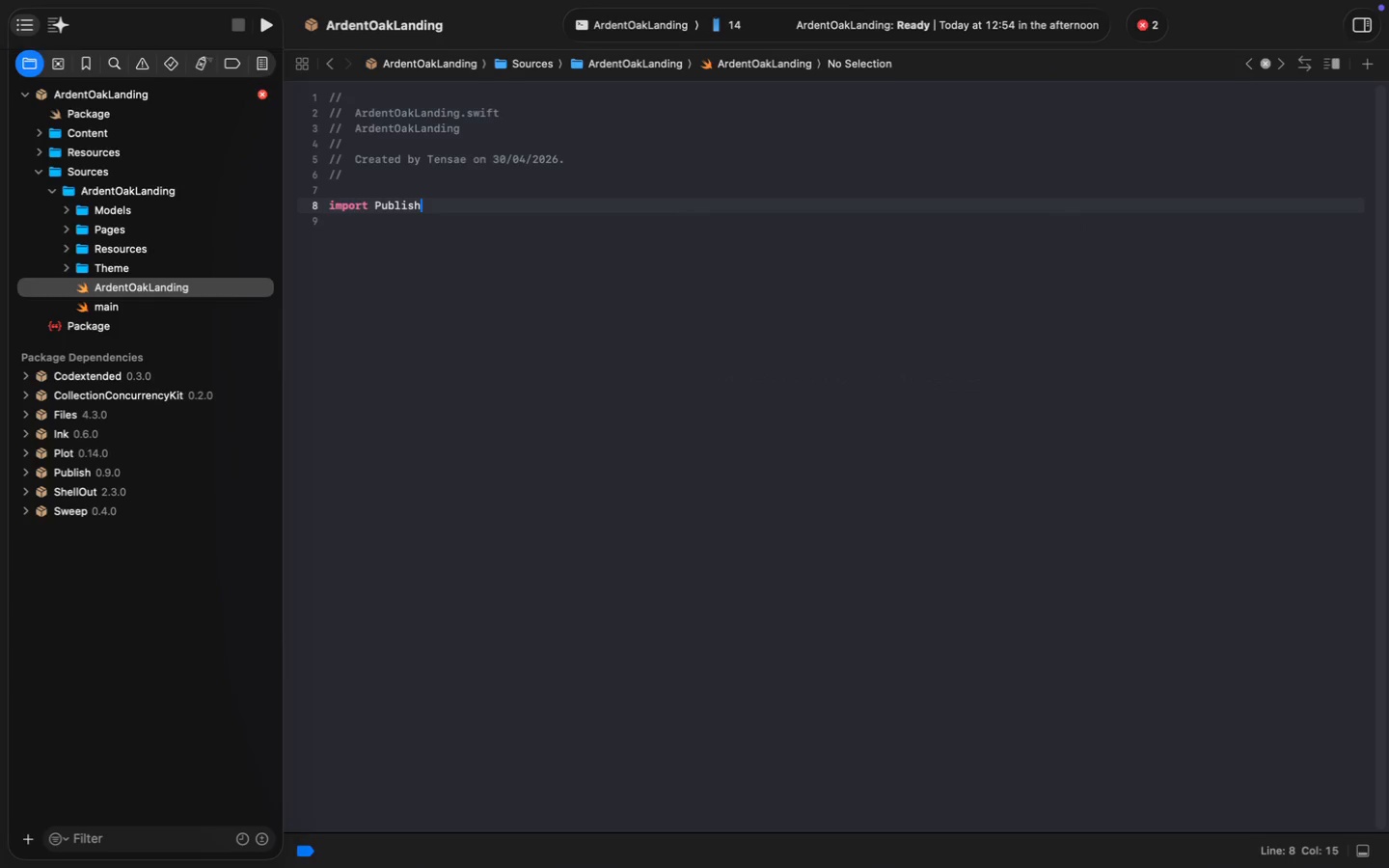 
key(Enter)
 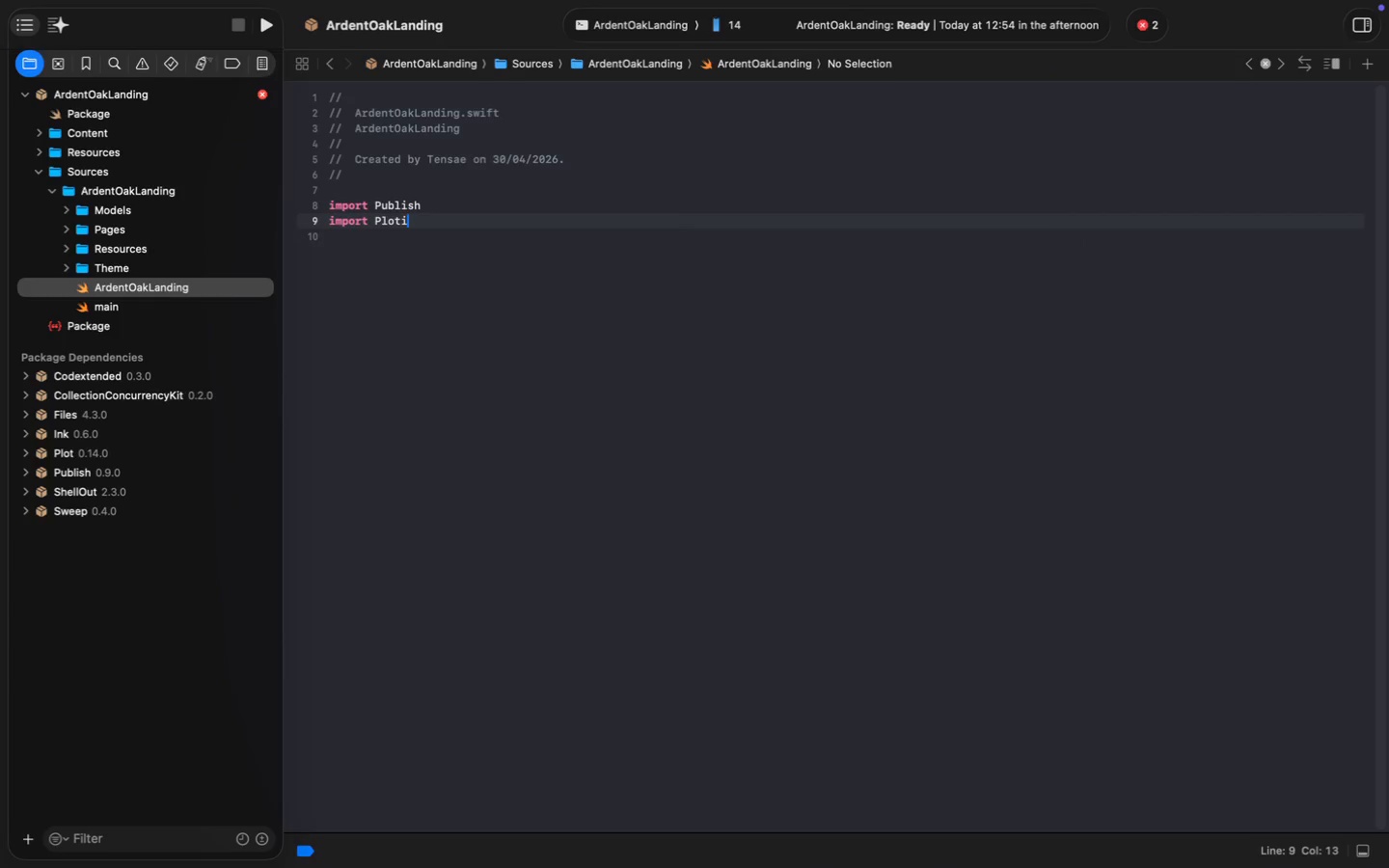 
type(im)
key(Backspace)
key(Backspace)
 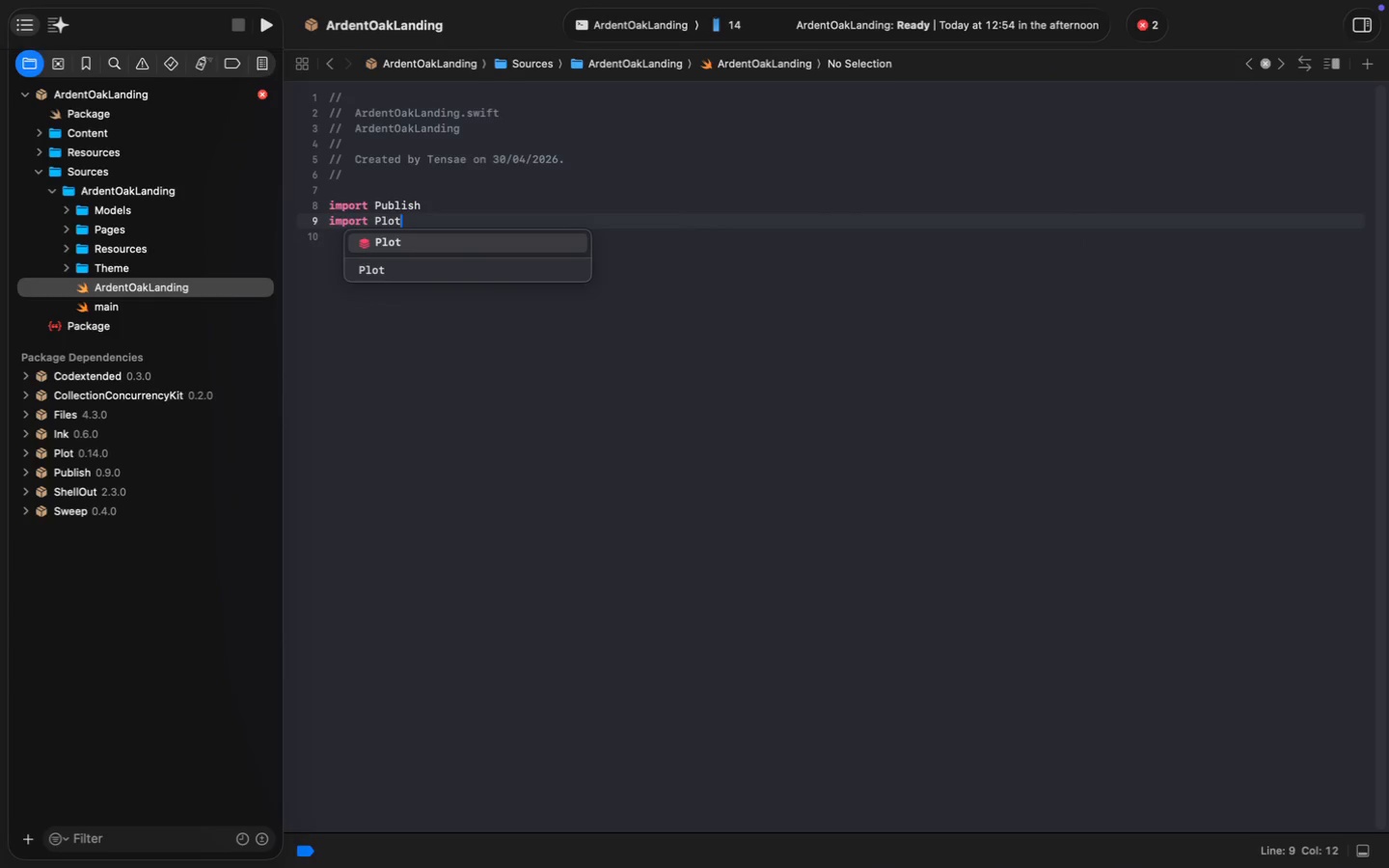 
key(Enter)
 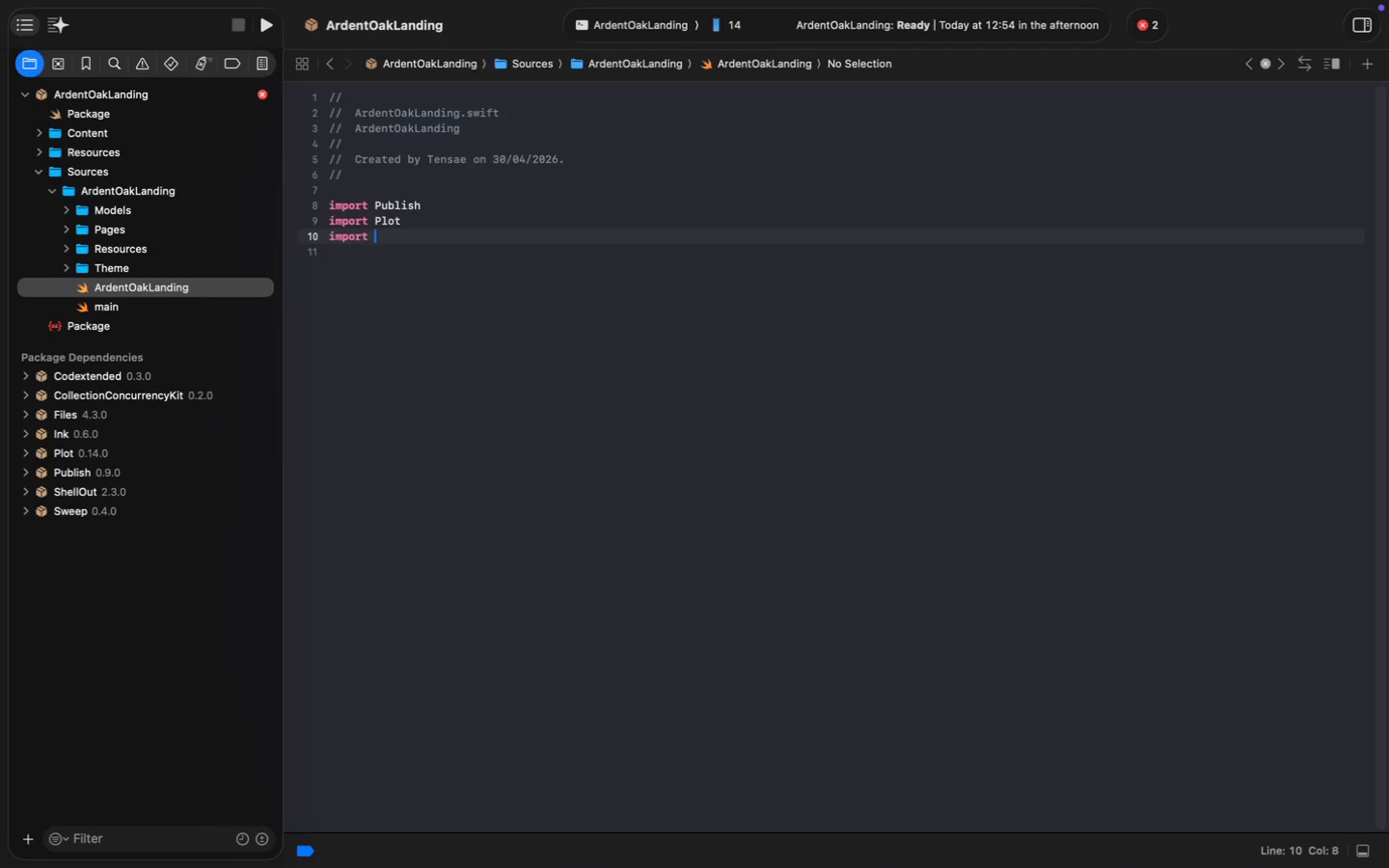 
type(import P)
key(Backspace)
type(Fou)
 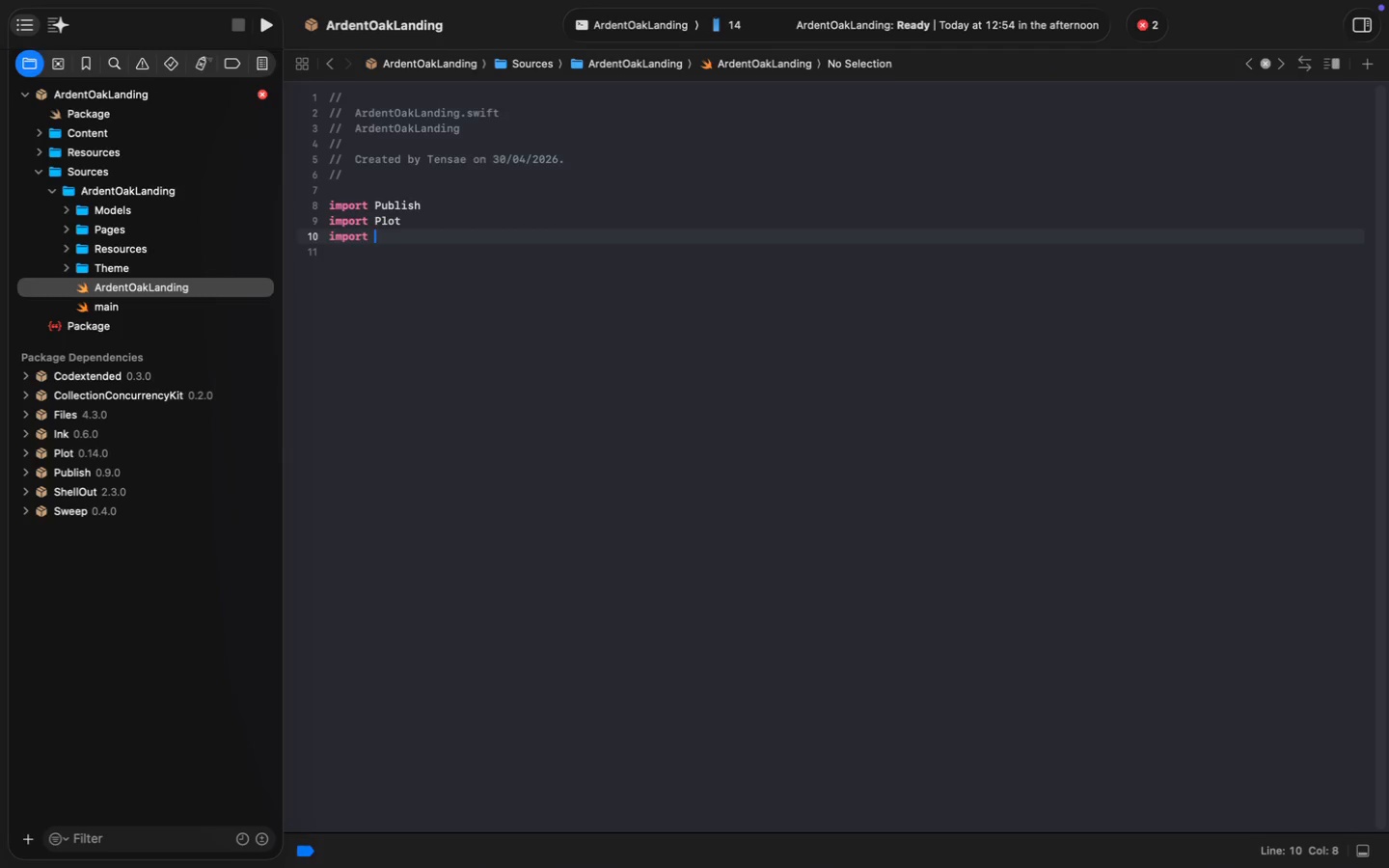 
key(Enter)
 